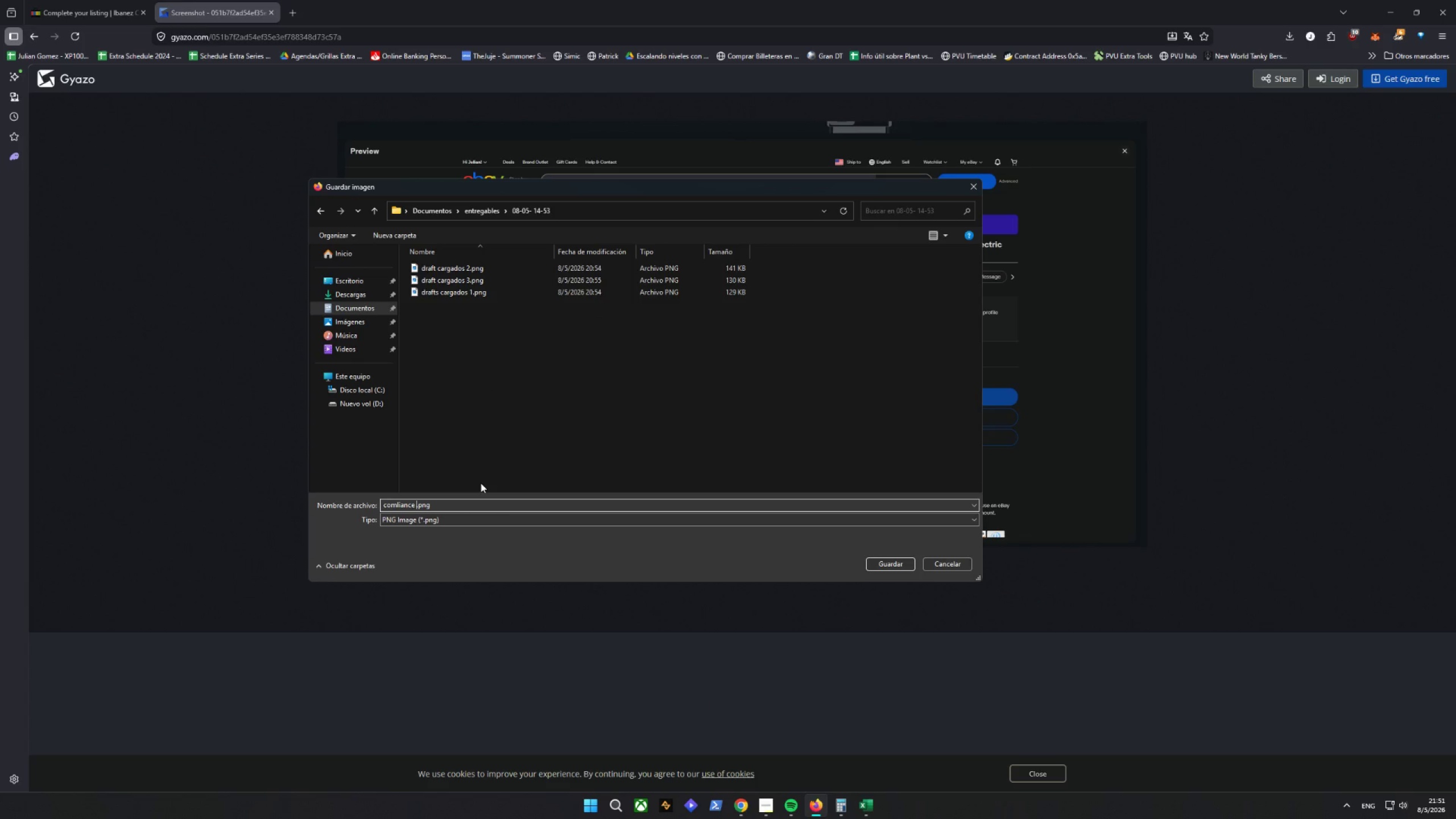 
wait(6.88)
 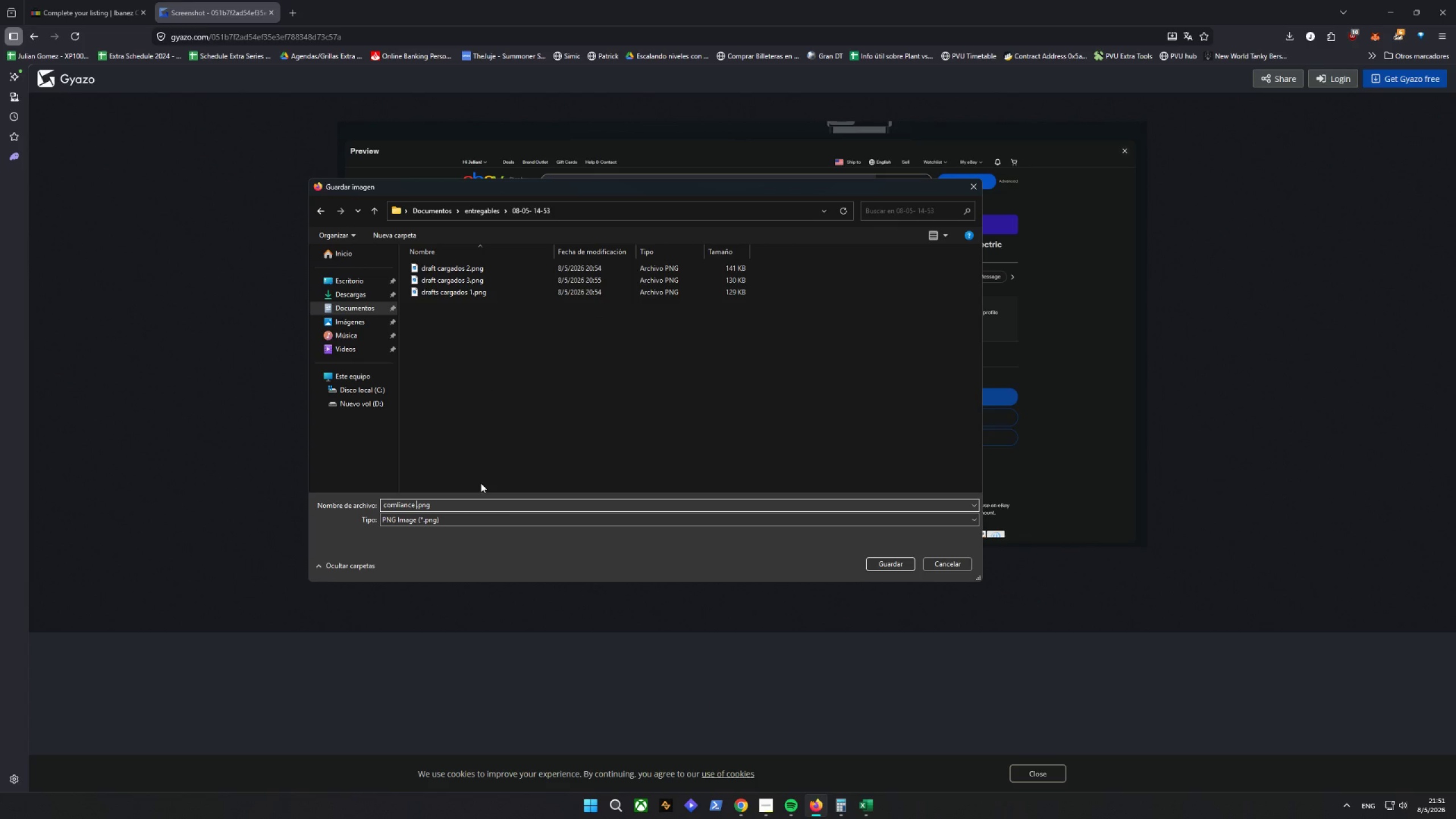 
type( )
key(Backspace)
type(SS VNT 0045)
 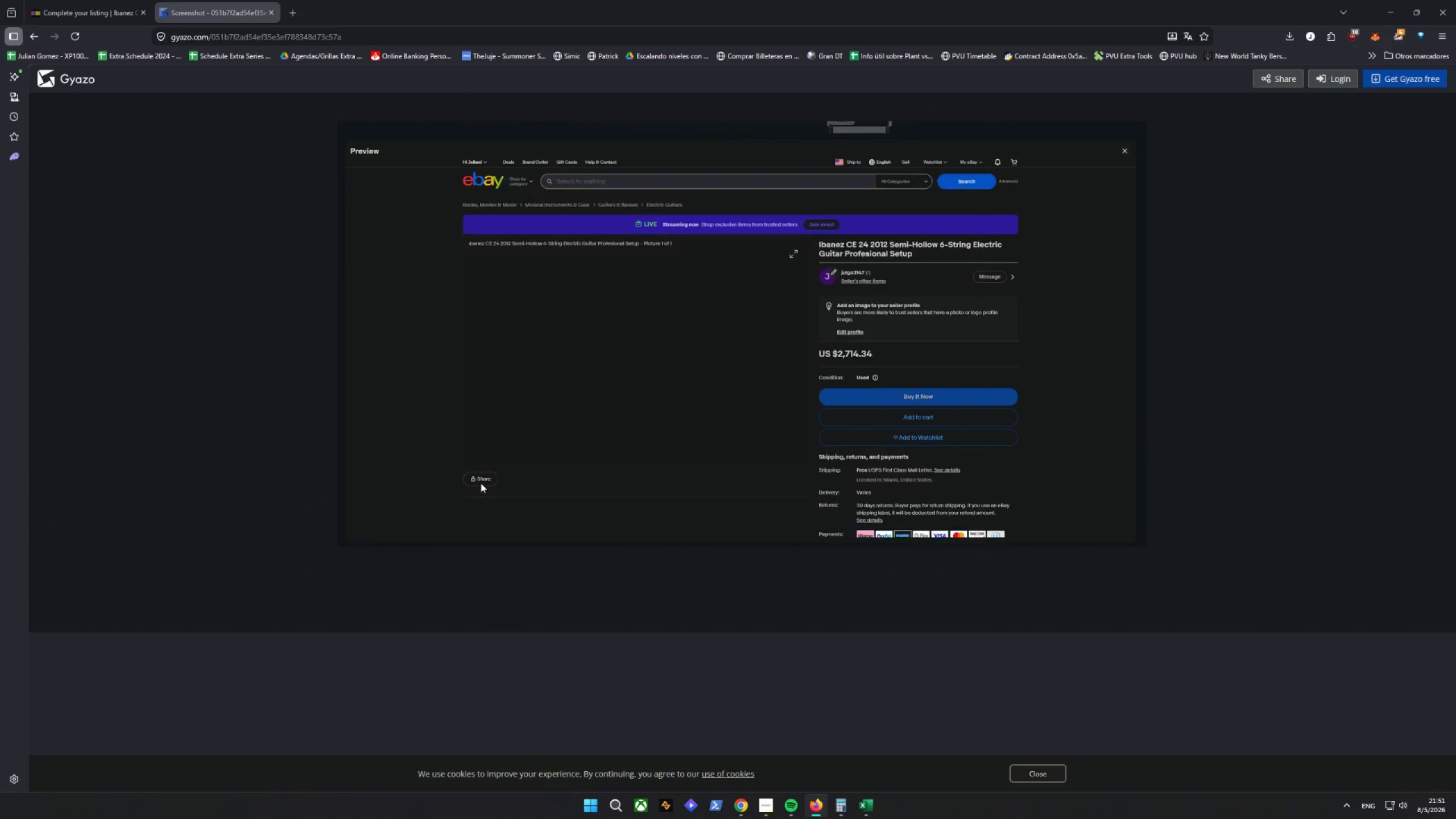 
key(Enter)
 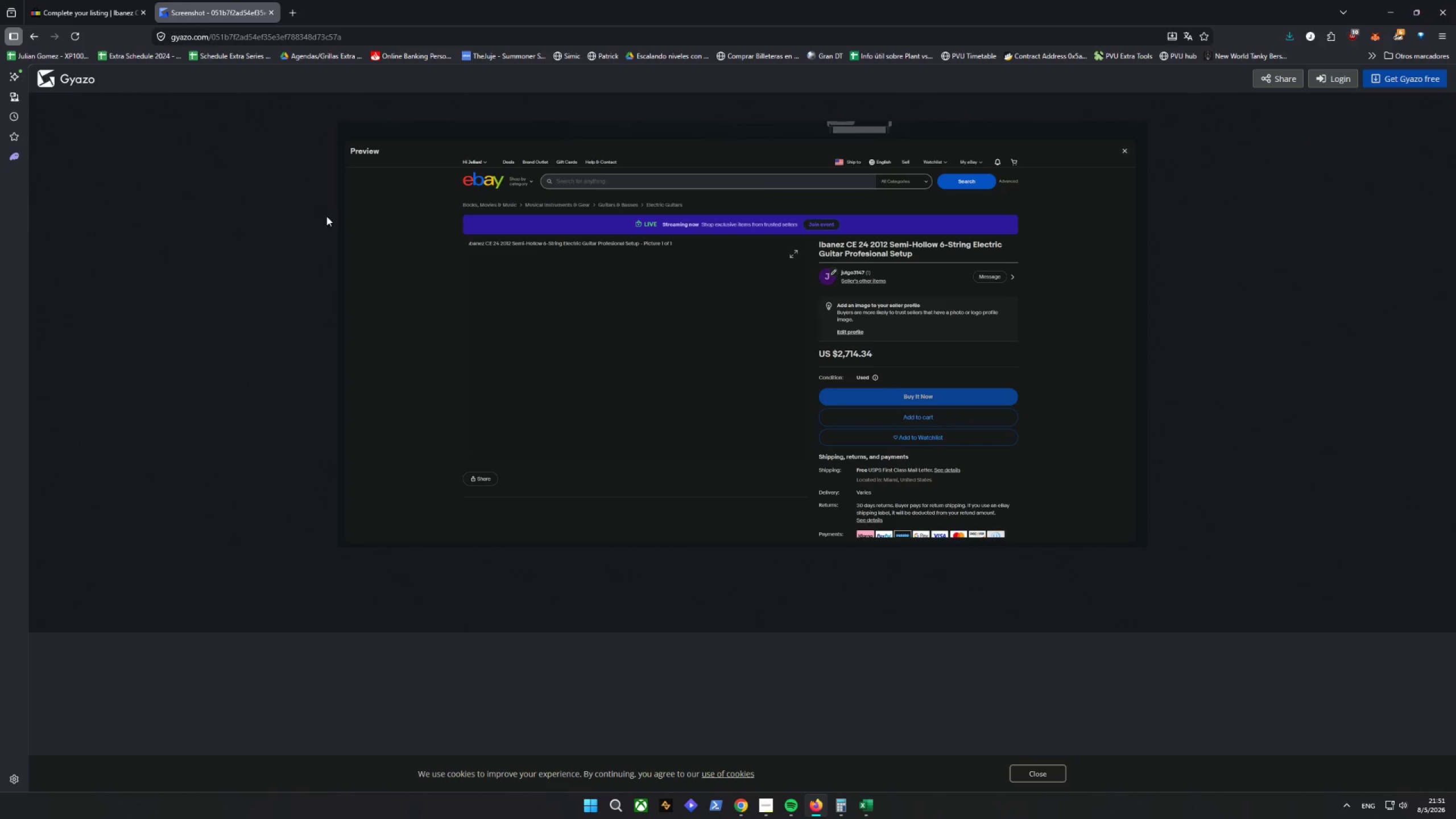 
left_click([117, 15])
 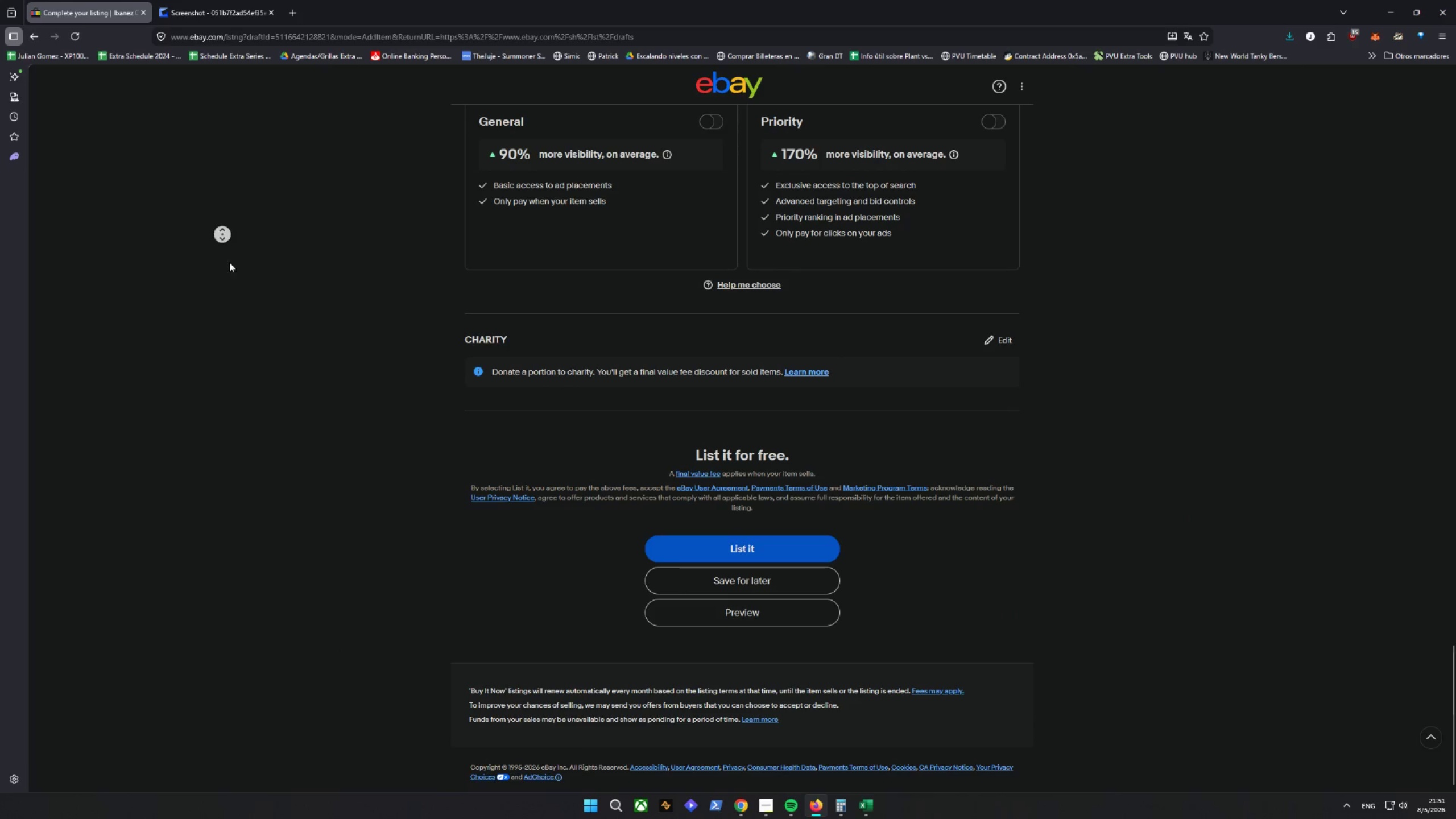 
left_click([713, 580])
 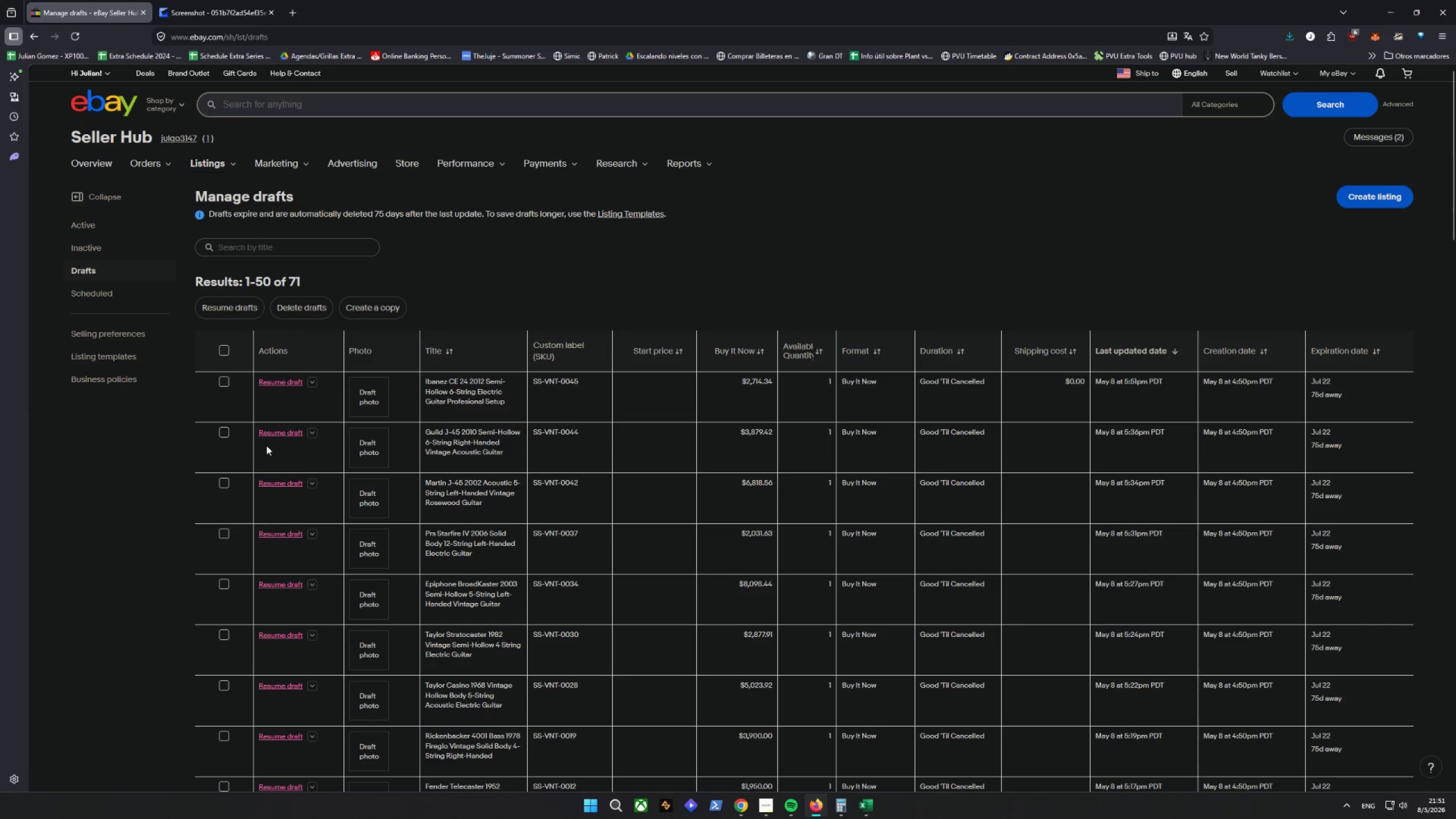 
scroll: coordinate [358, 604], scroll_direction: down, amount: 4.0
 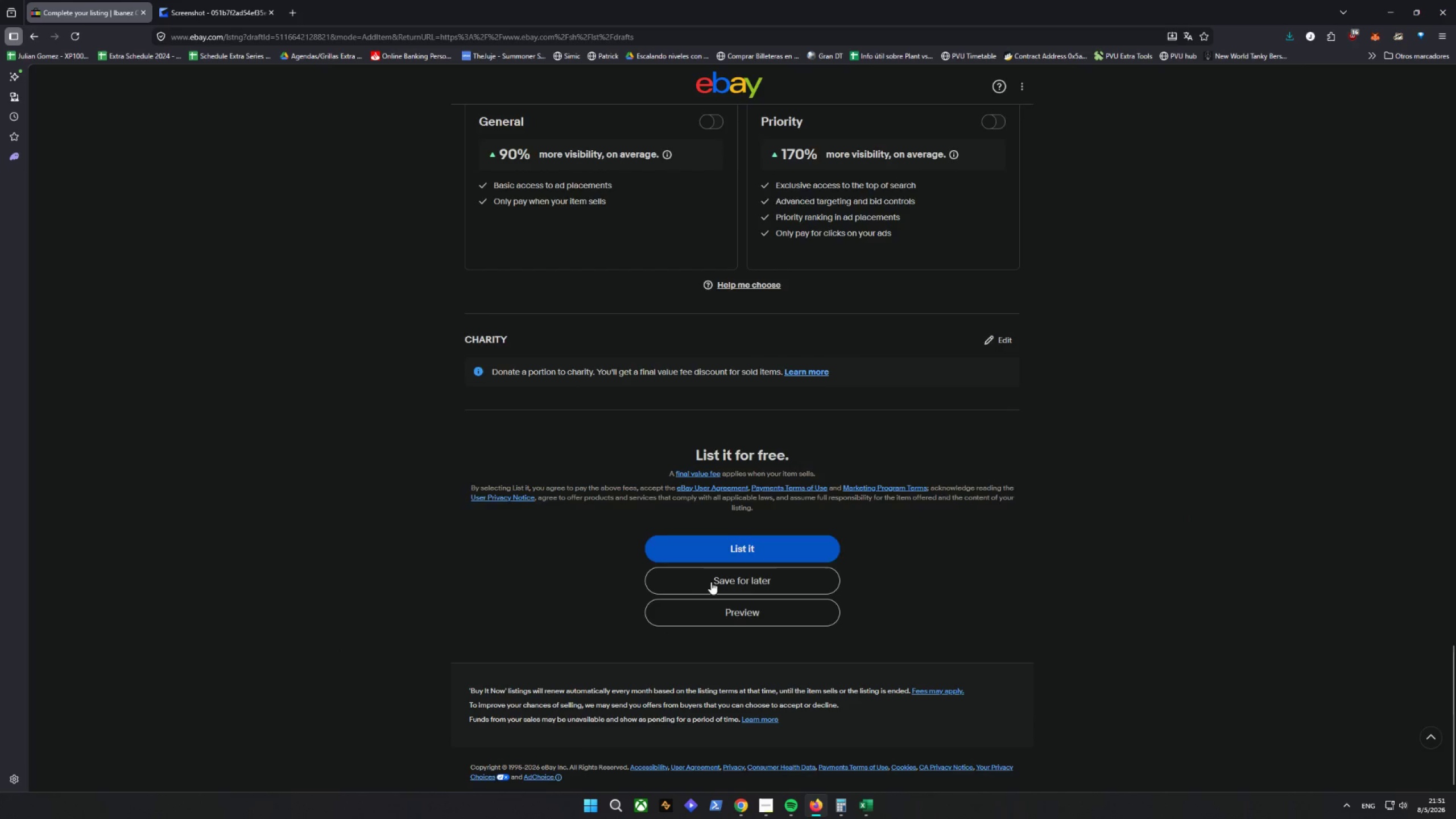 
wait(5.88)
 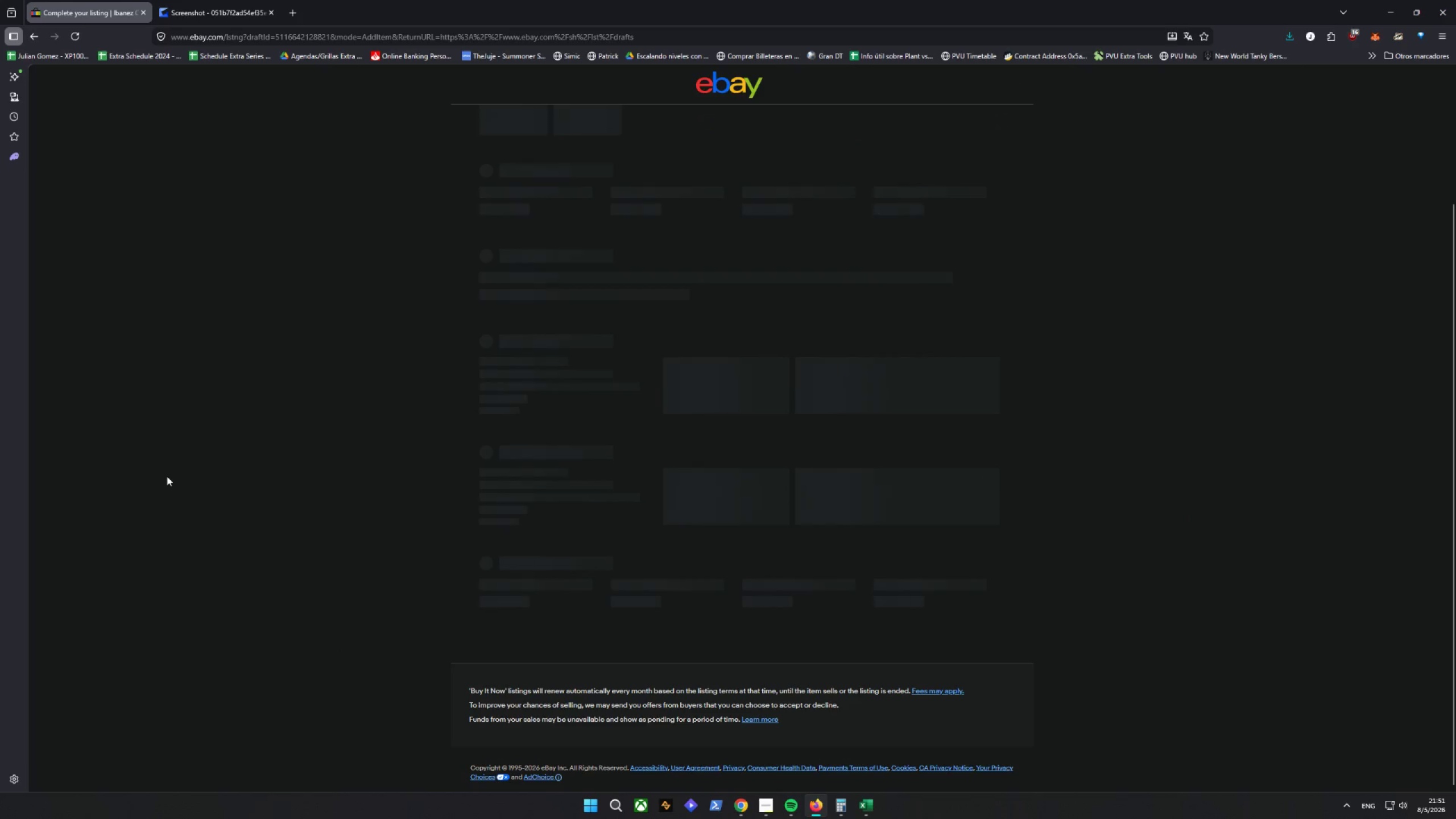 
left_click([294, 431])
 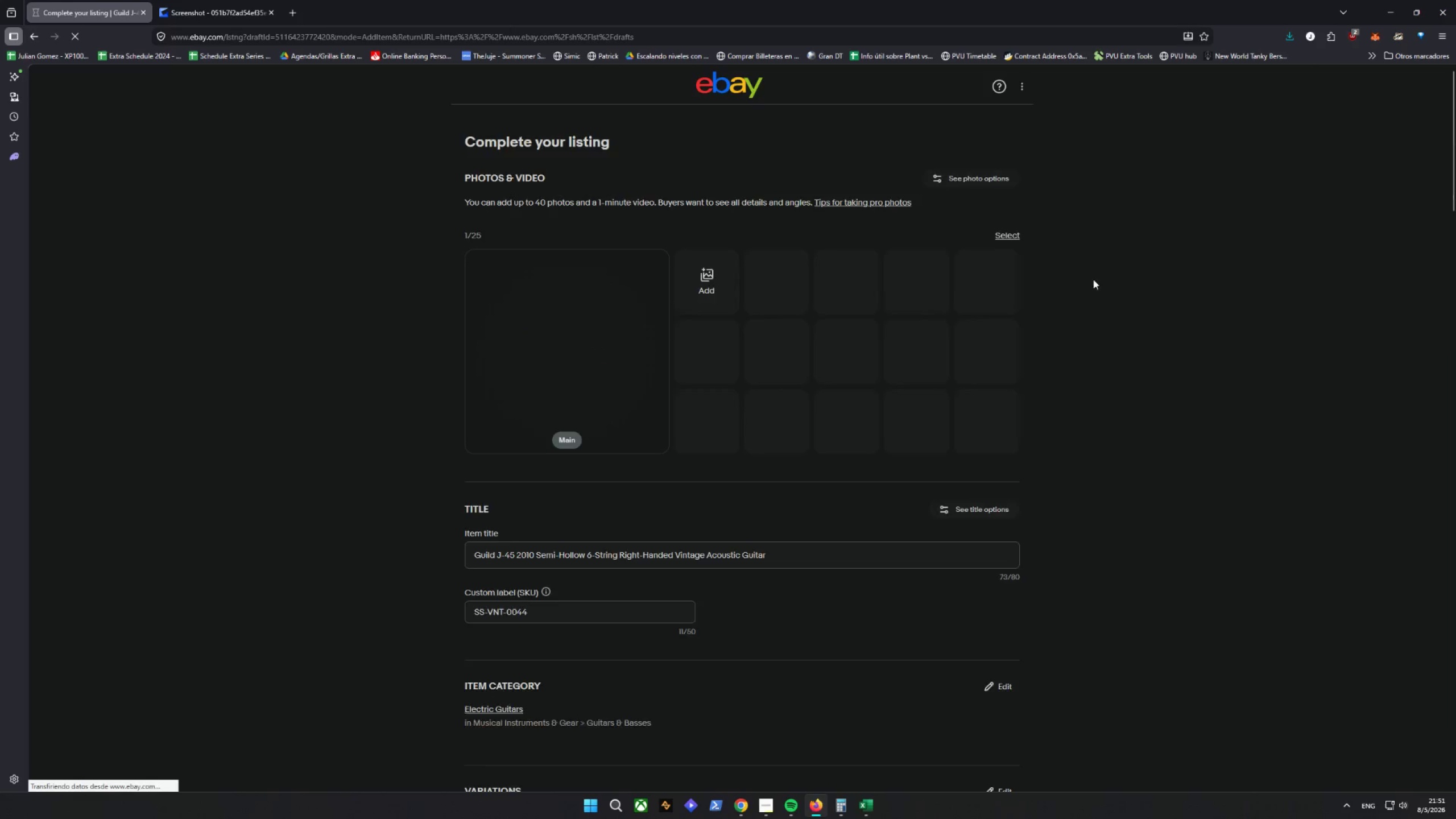 
wait(5.31)
 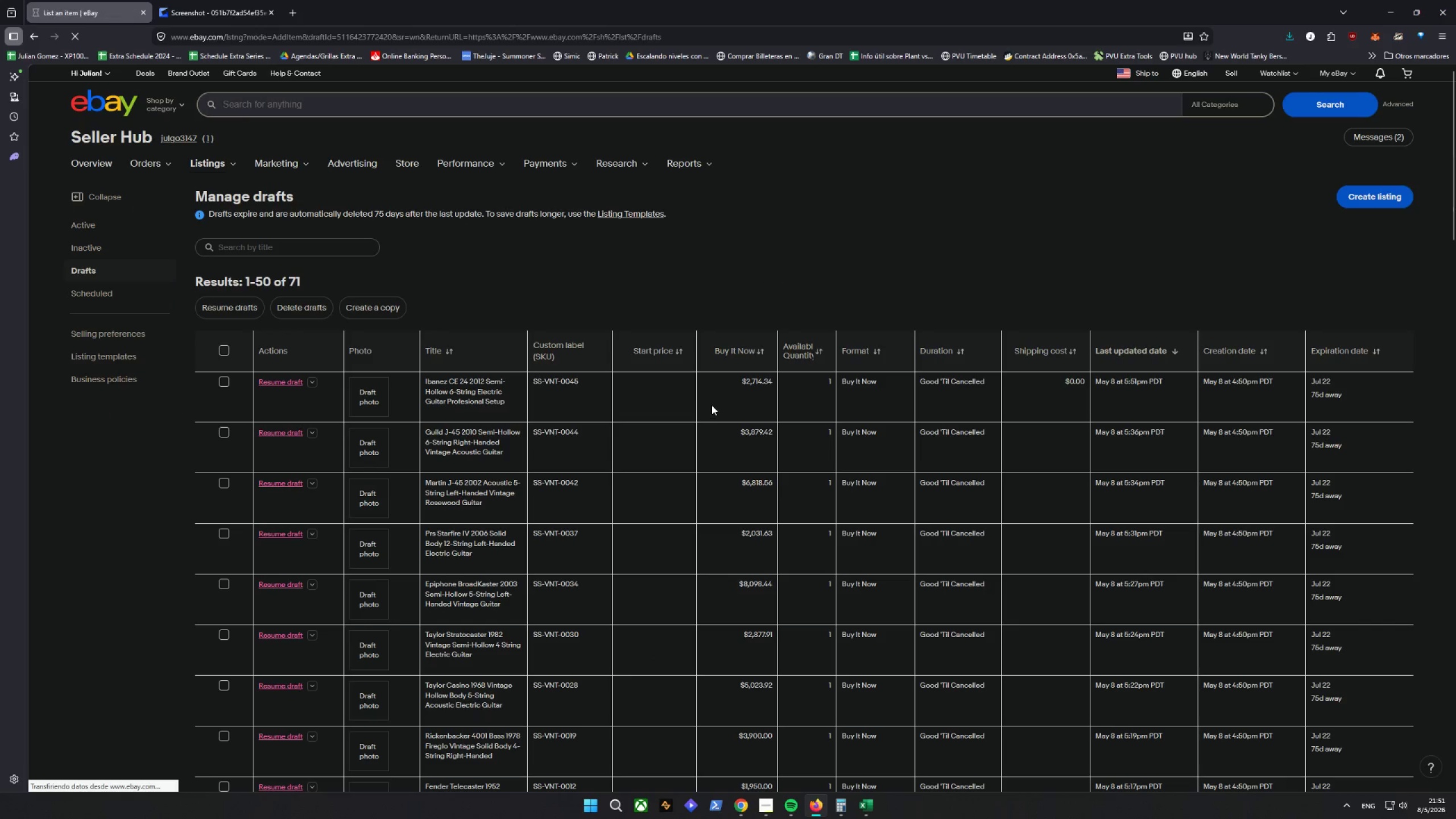 
left_click([754, 610])
 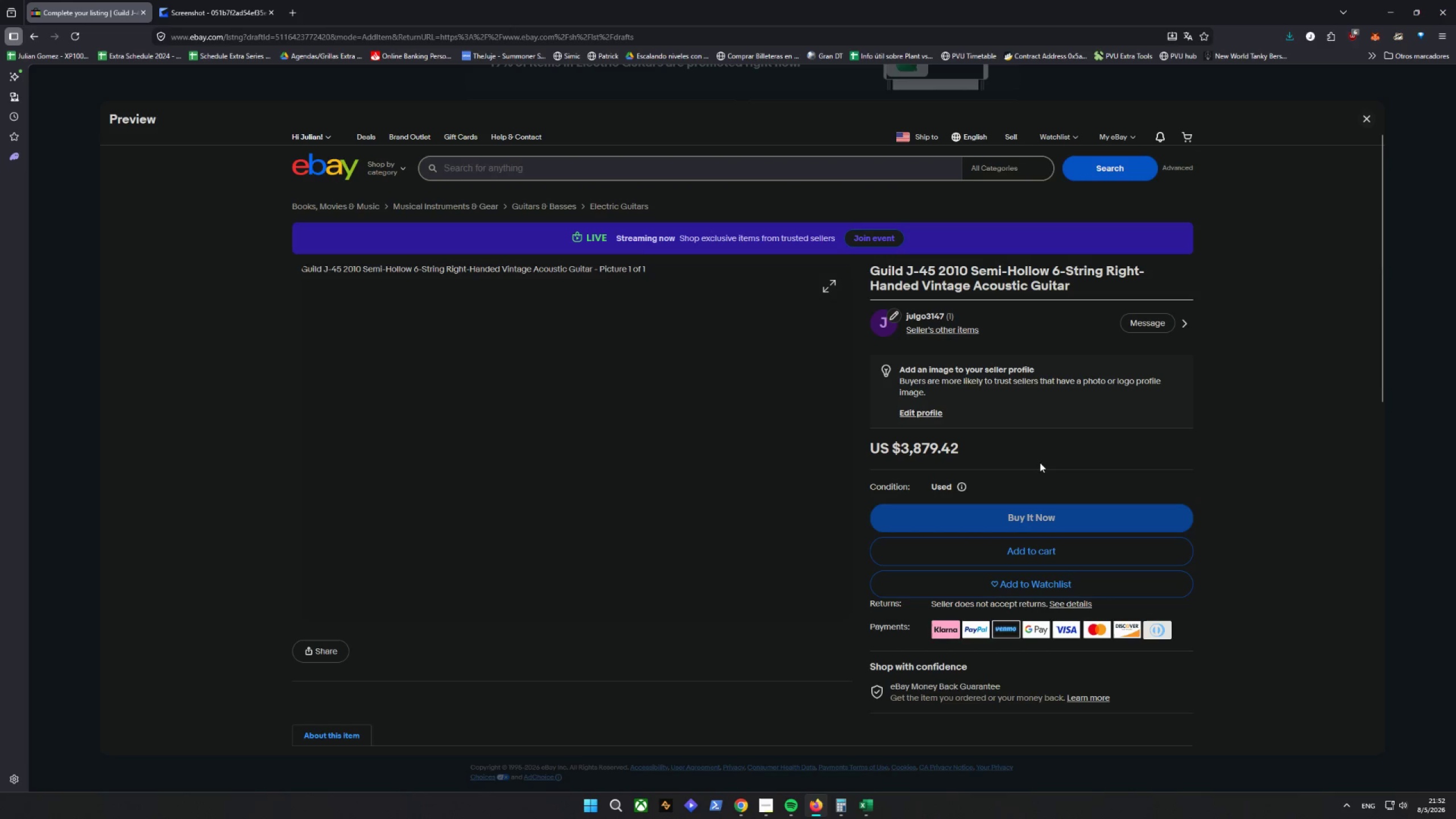 
wait(6.78)
 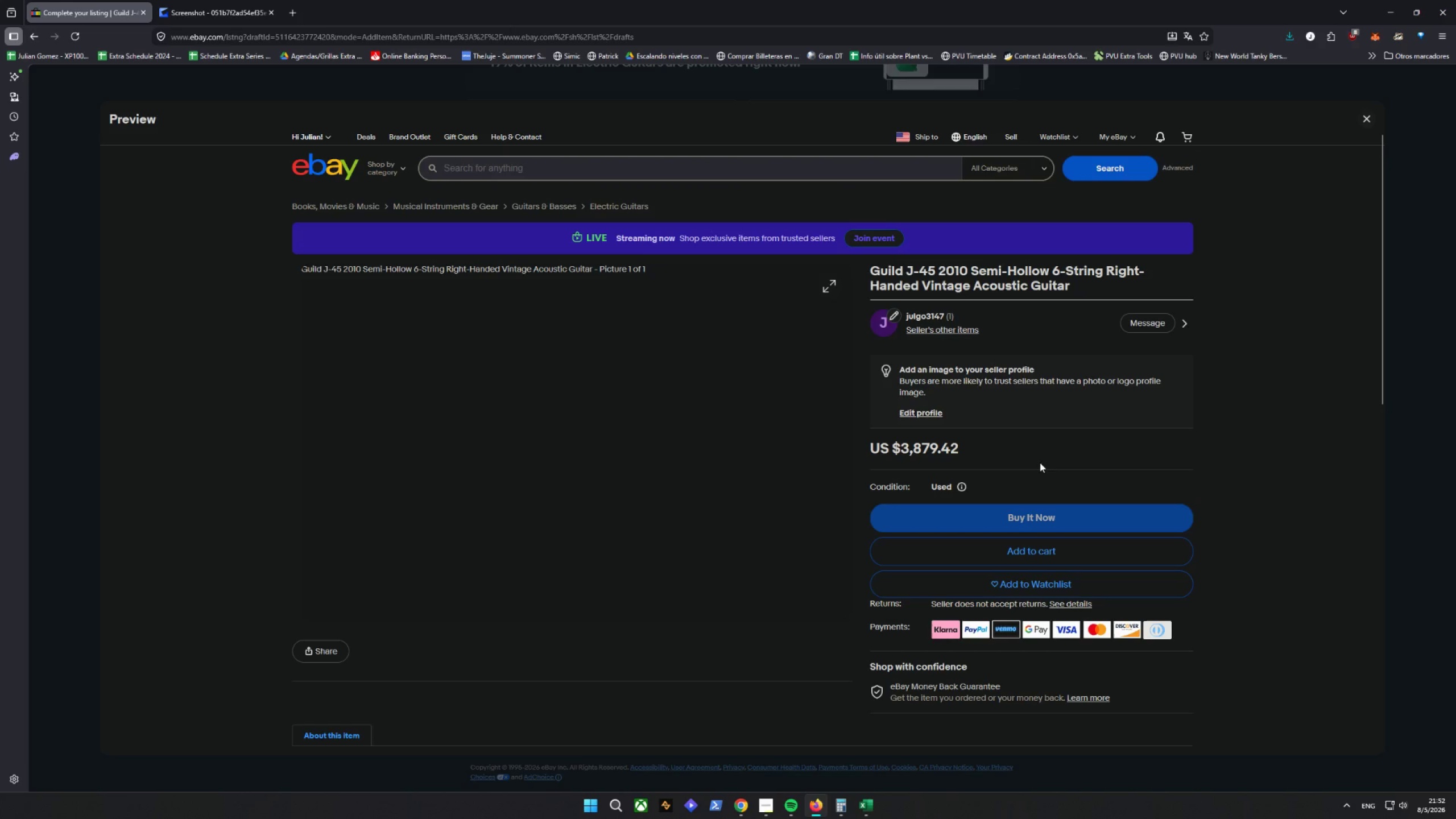 
key(Control+Shift+C)
 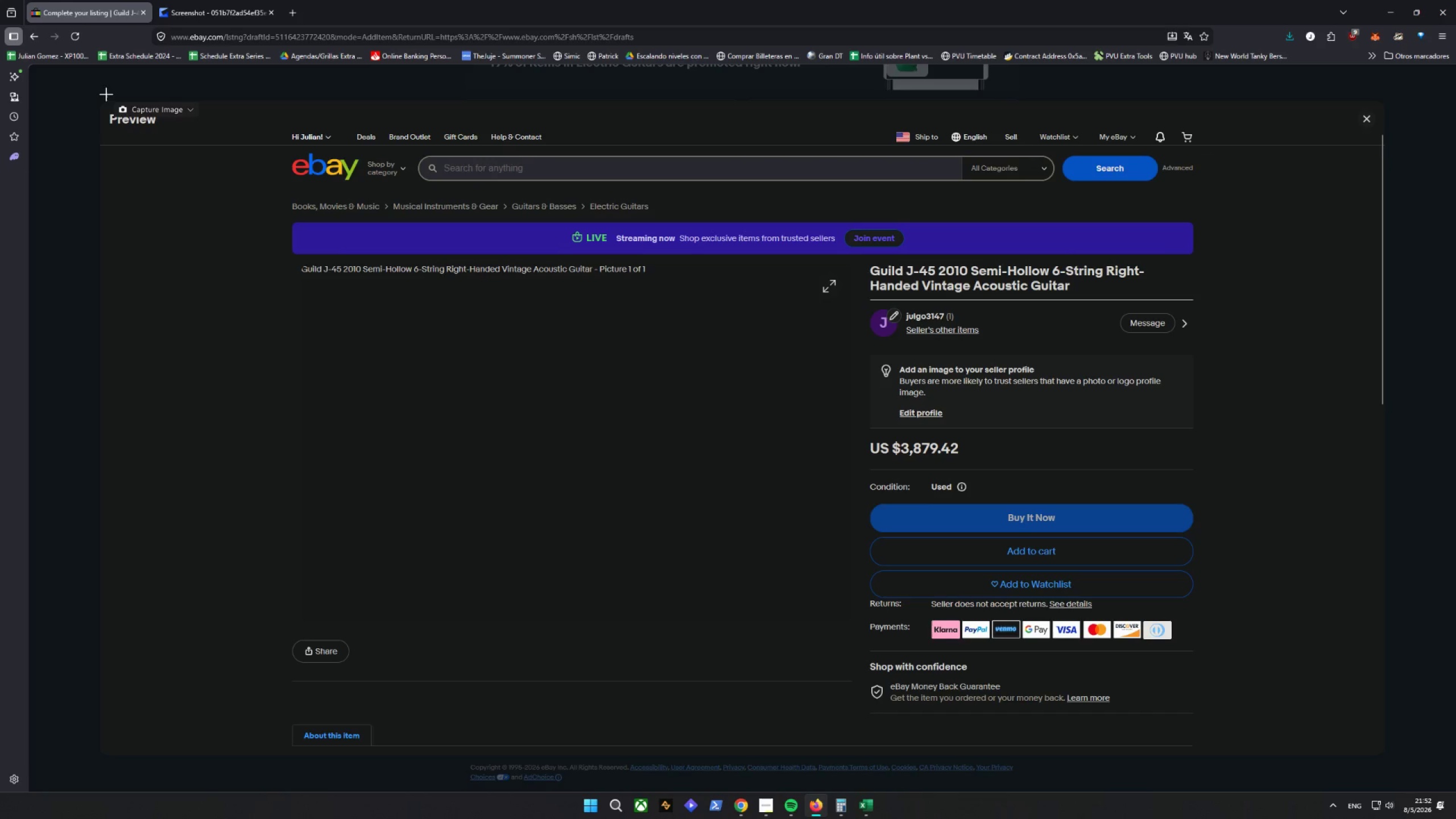 
left_click_drag(start_coordinate=[95, 84], to_coordinate=[1413, 754])
 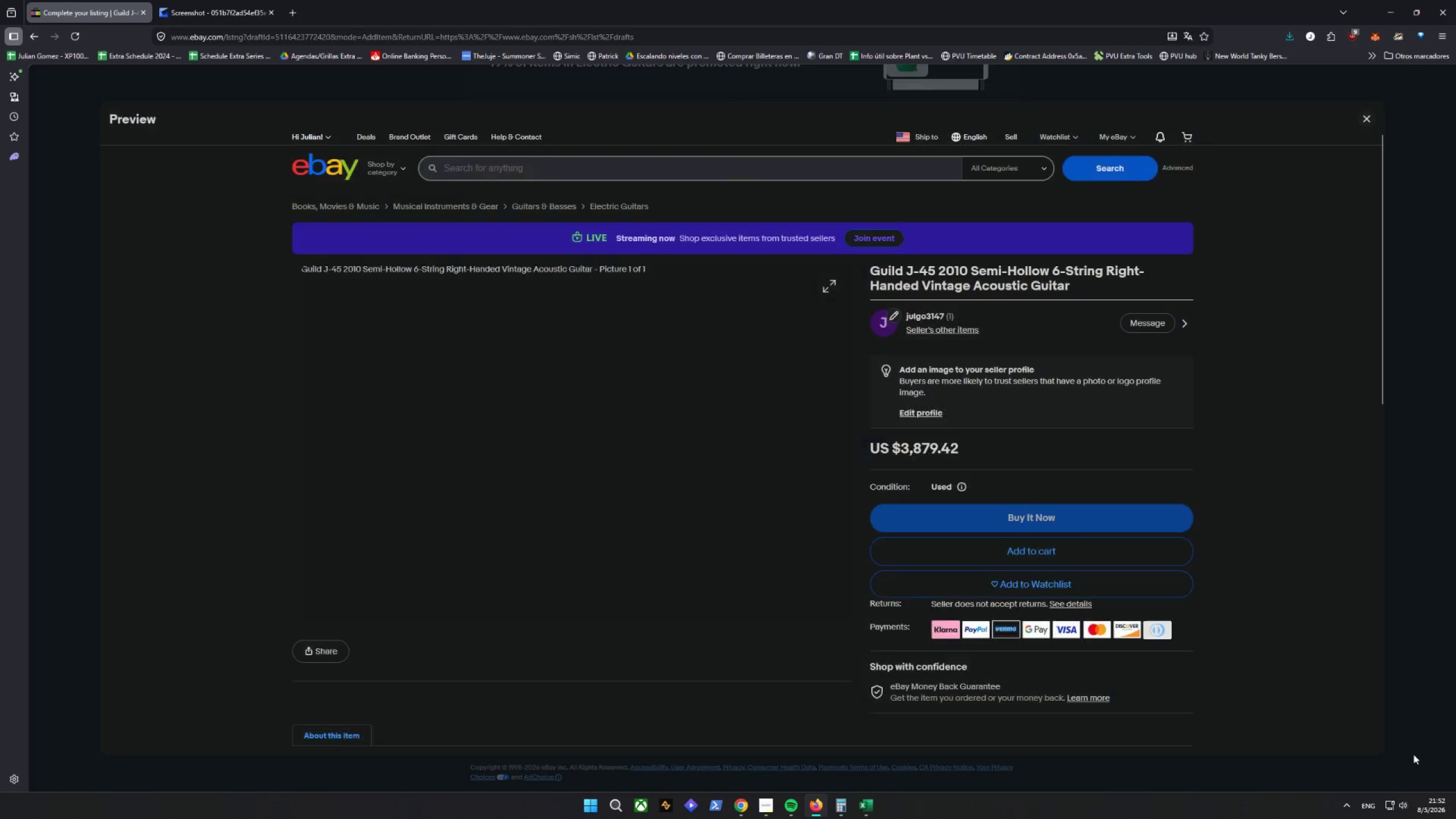 
key(Alt+AltLeft)
 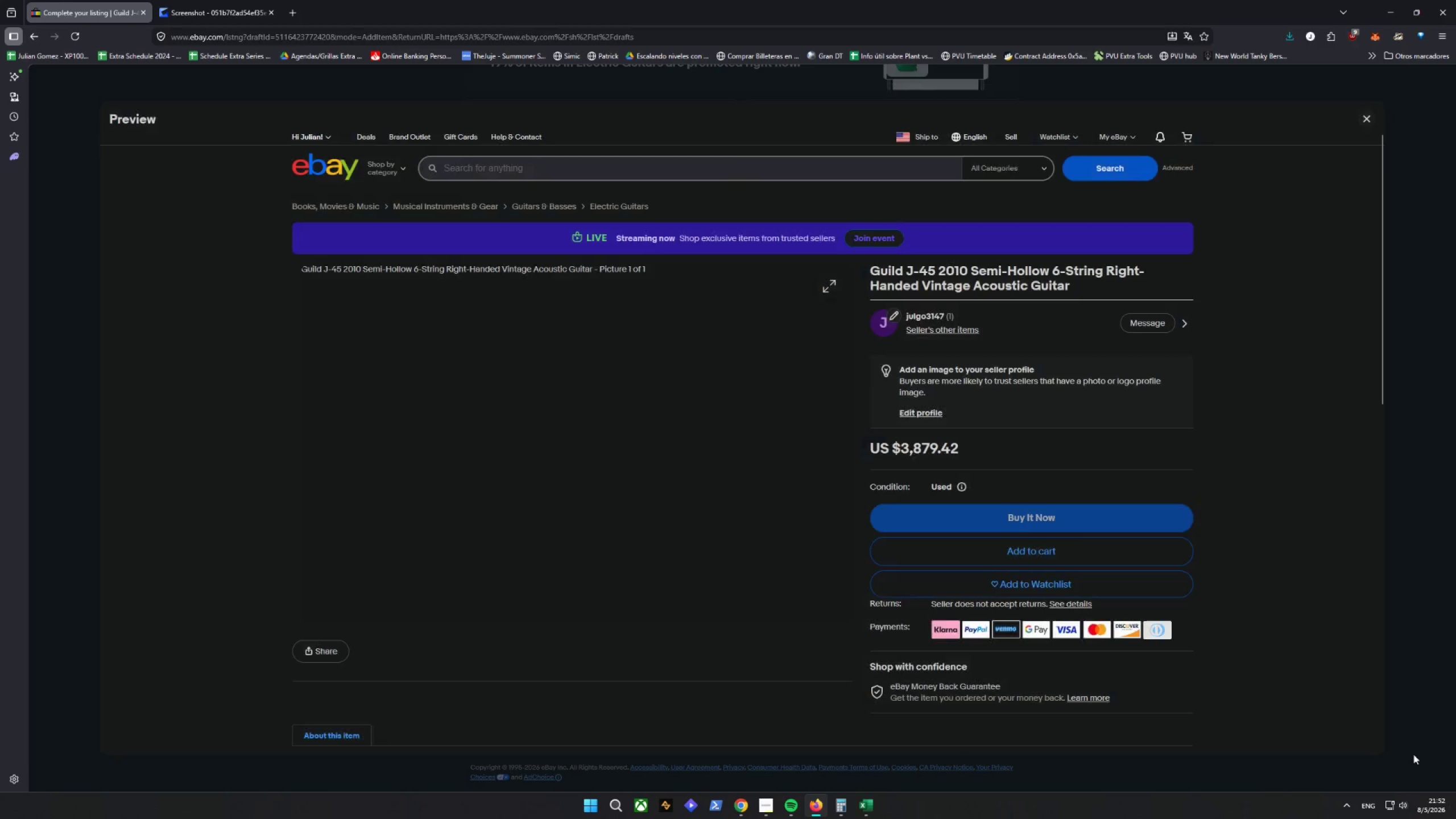 
key(Alt+D)
 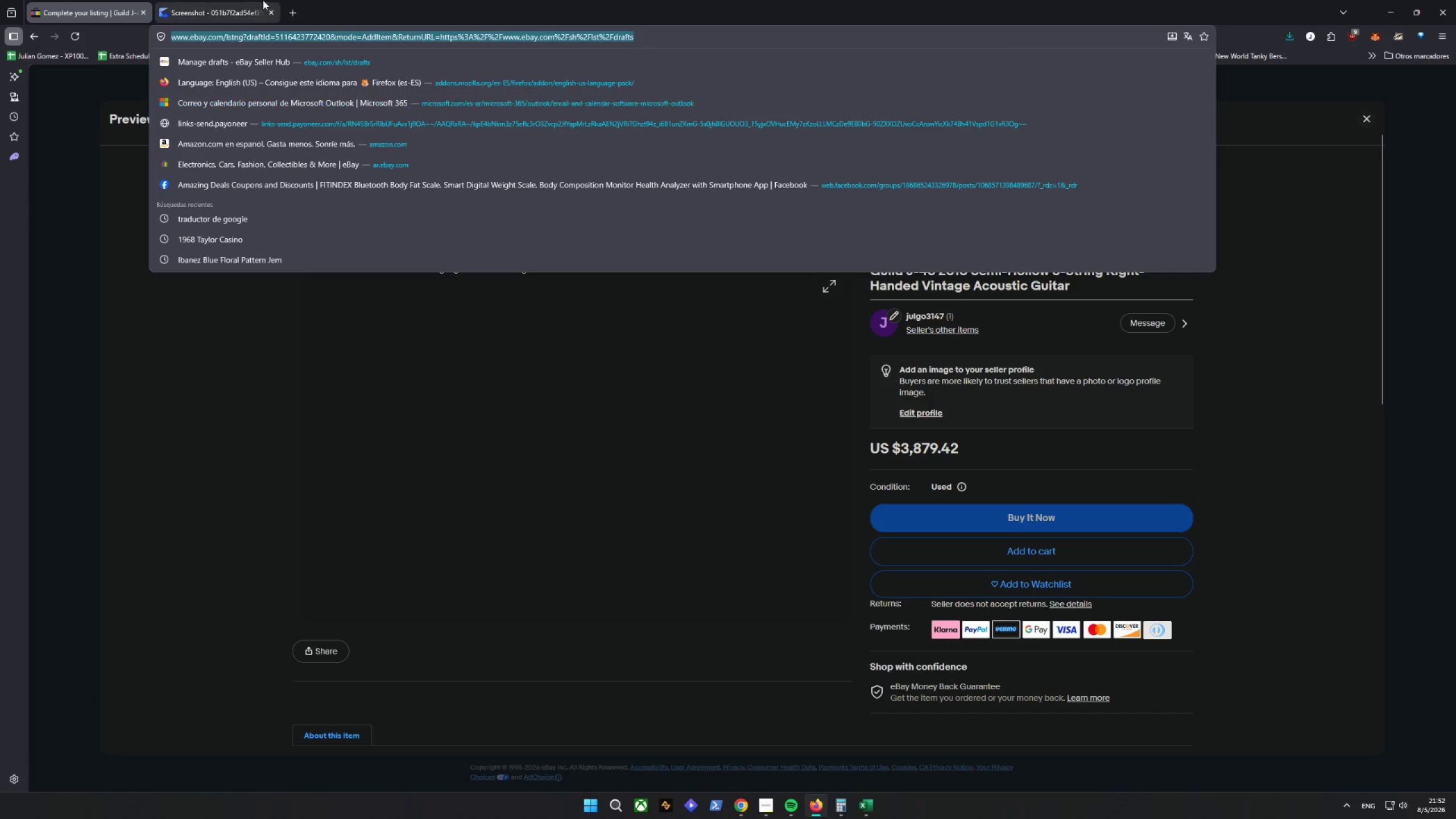 
key(Control+ControlLeft)
 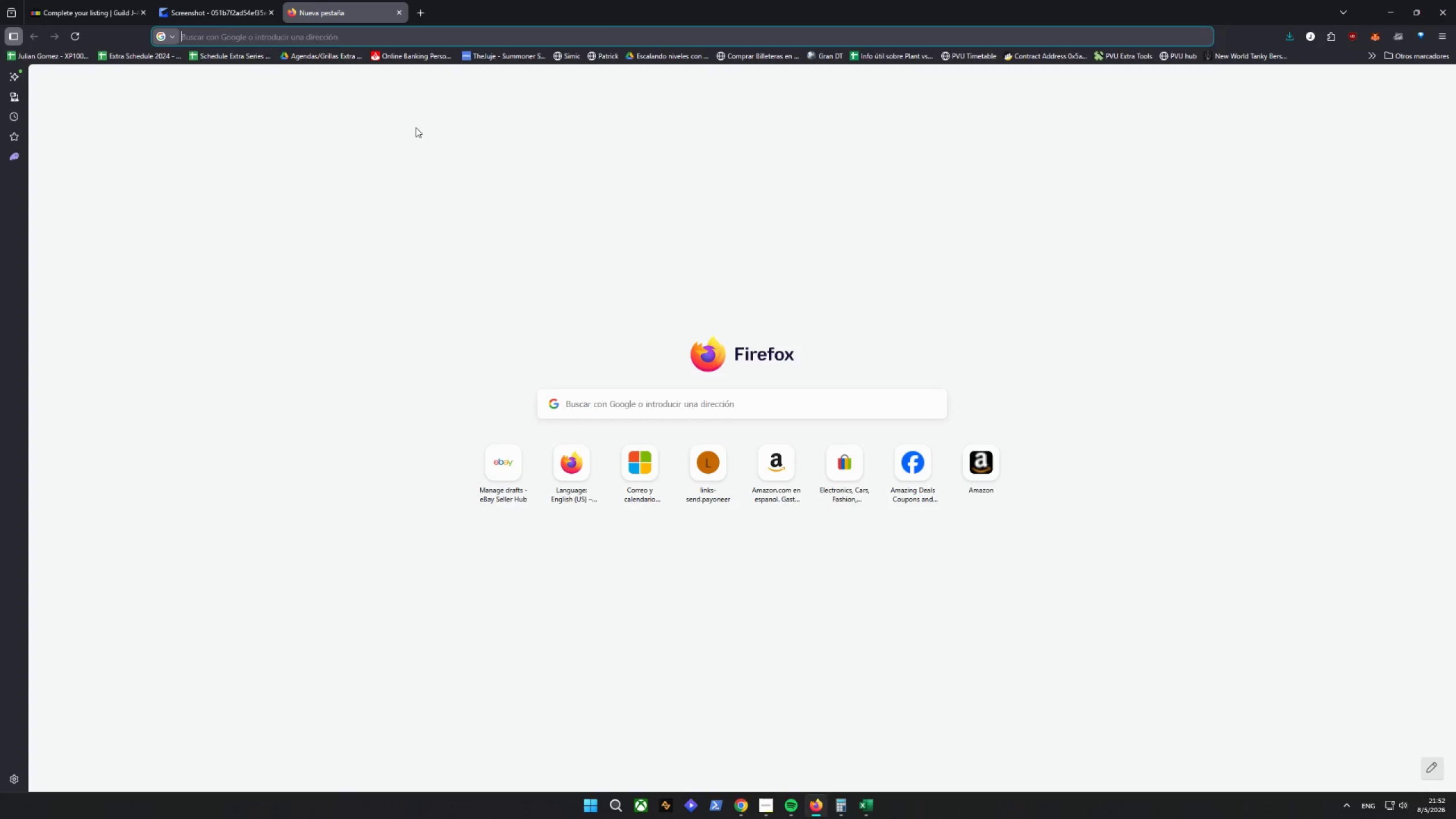 
key(Control+V)
 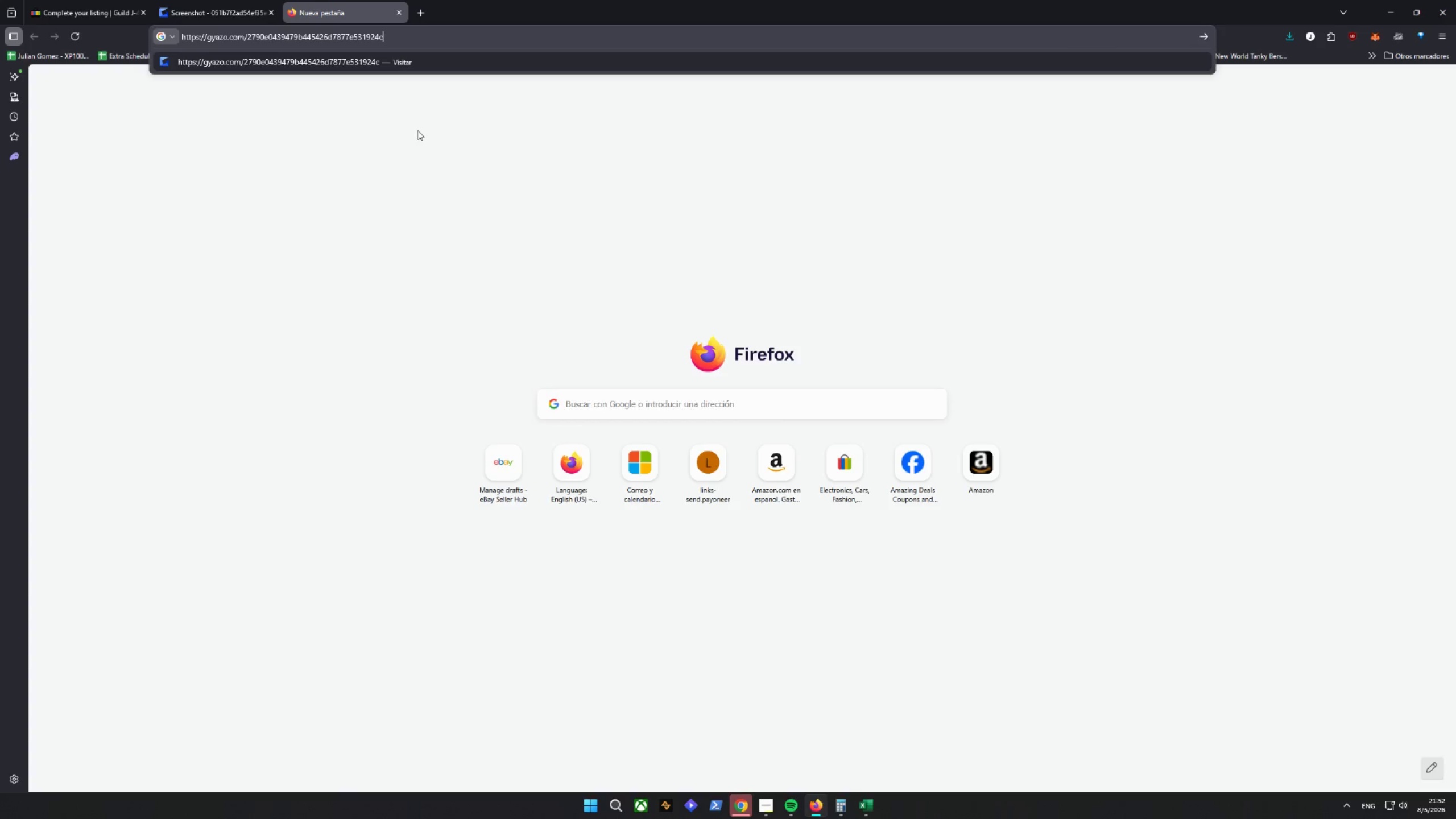 
key(Enter)
 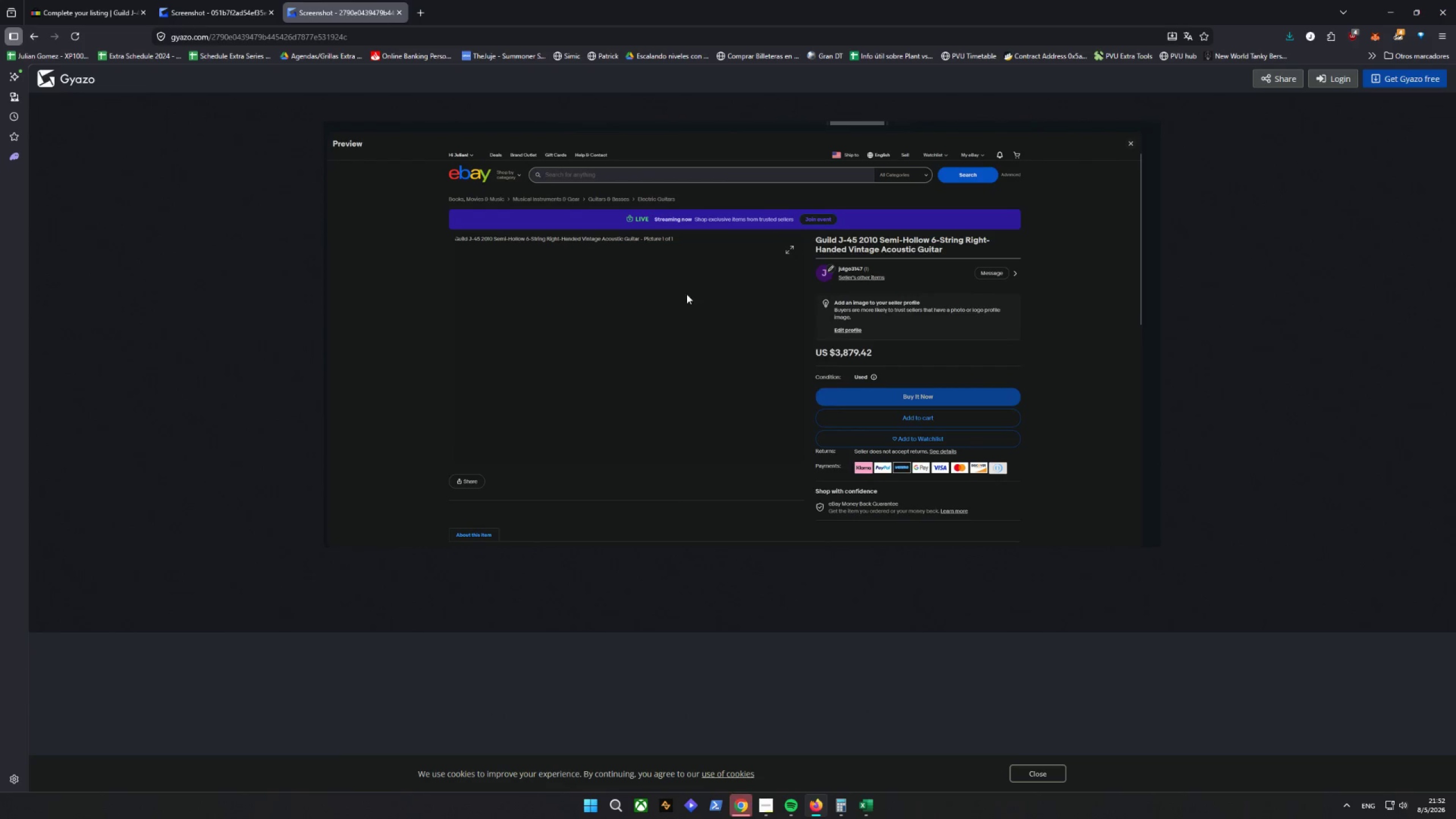 
left_click([726, 323])
 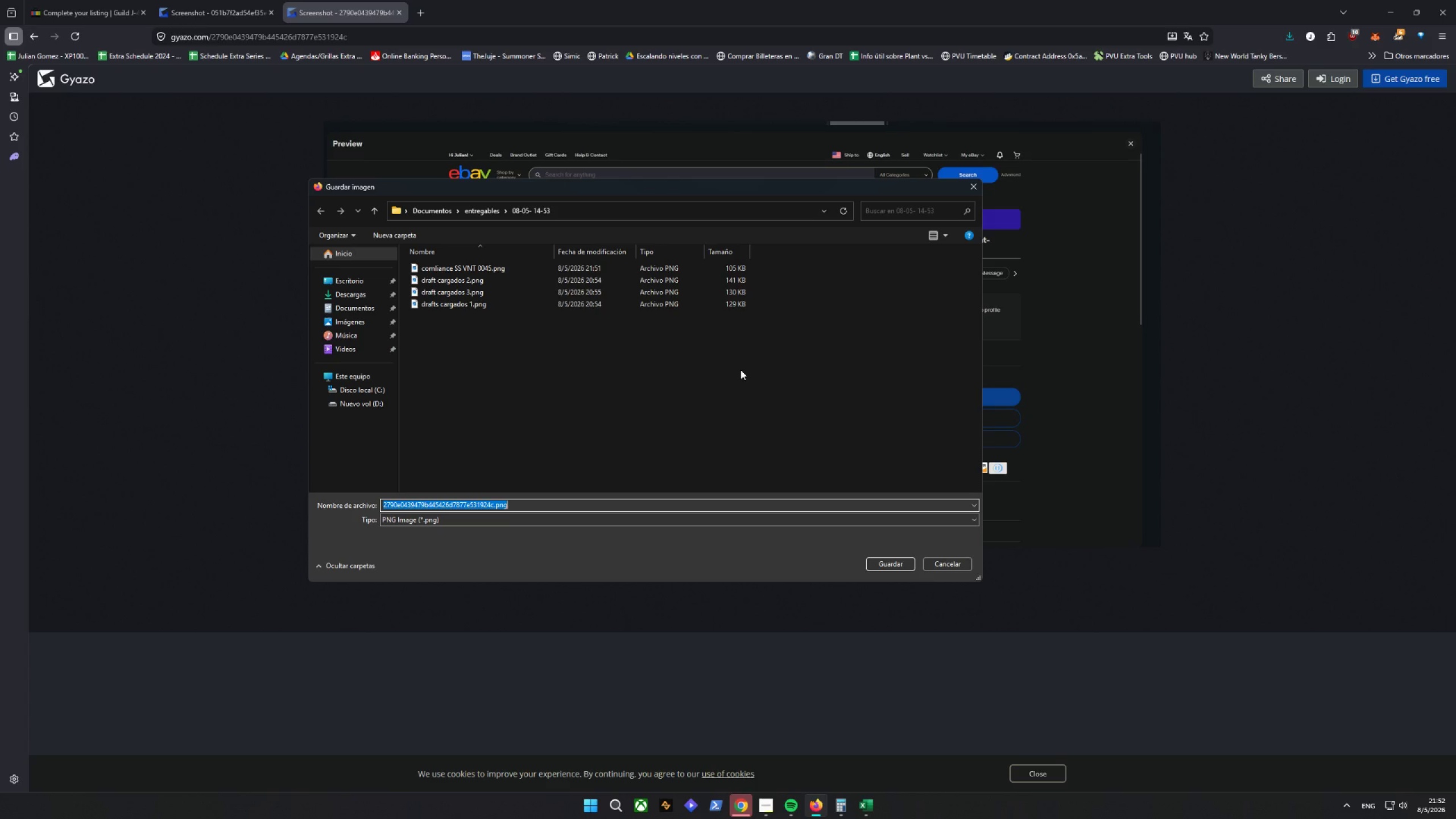 
wait(11.28)
 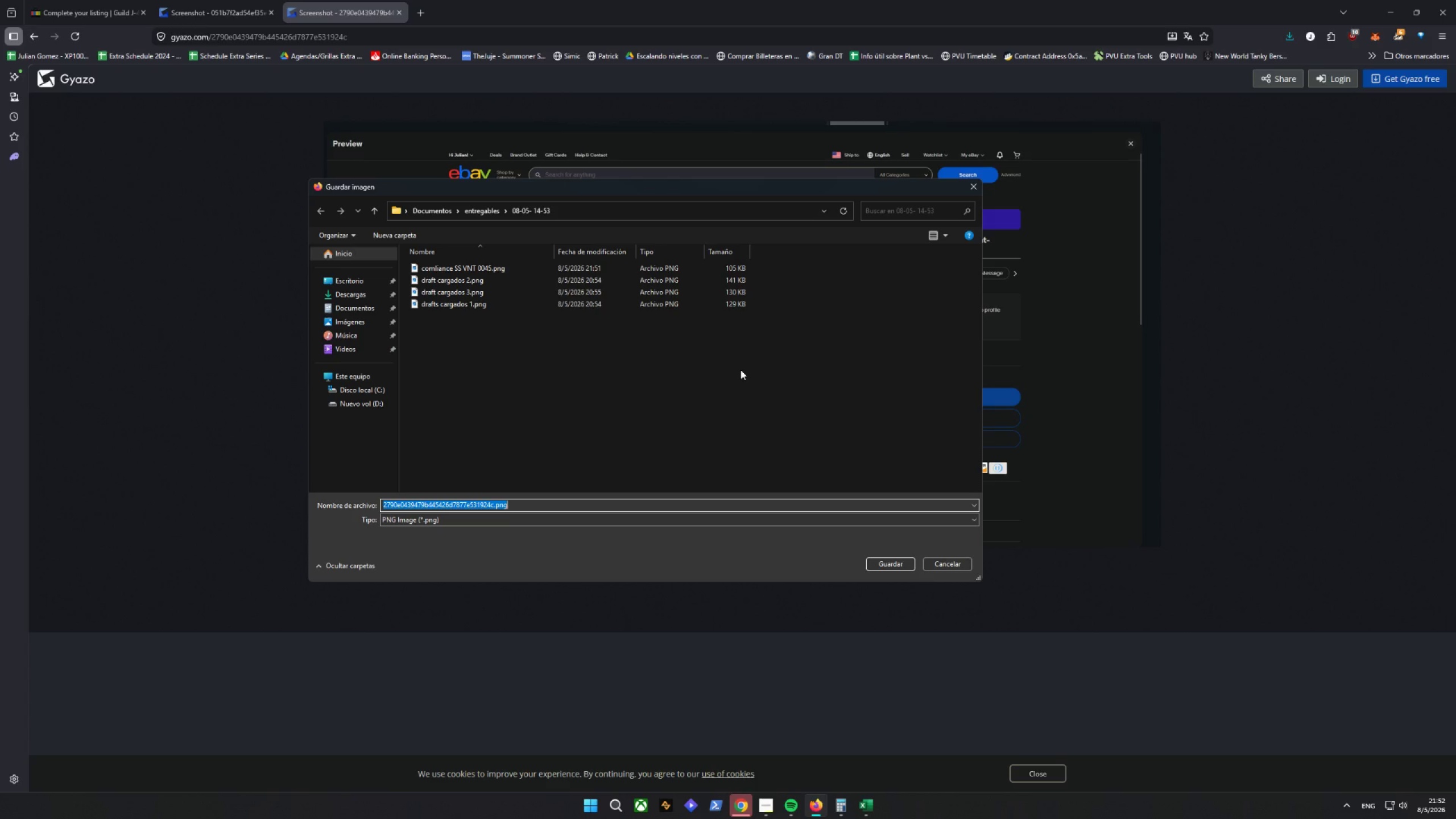 
type(COMPLIACE SS VB)
key(Backspace)
type(NT 0044)
 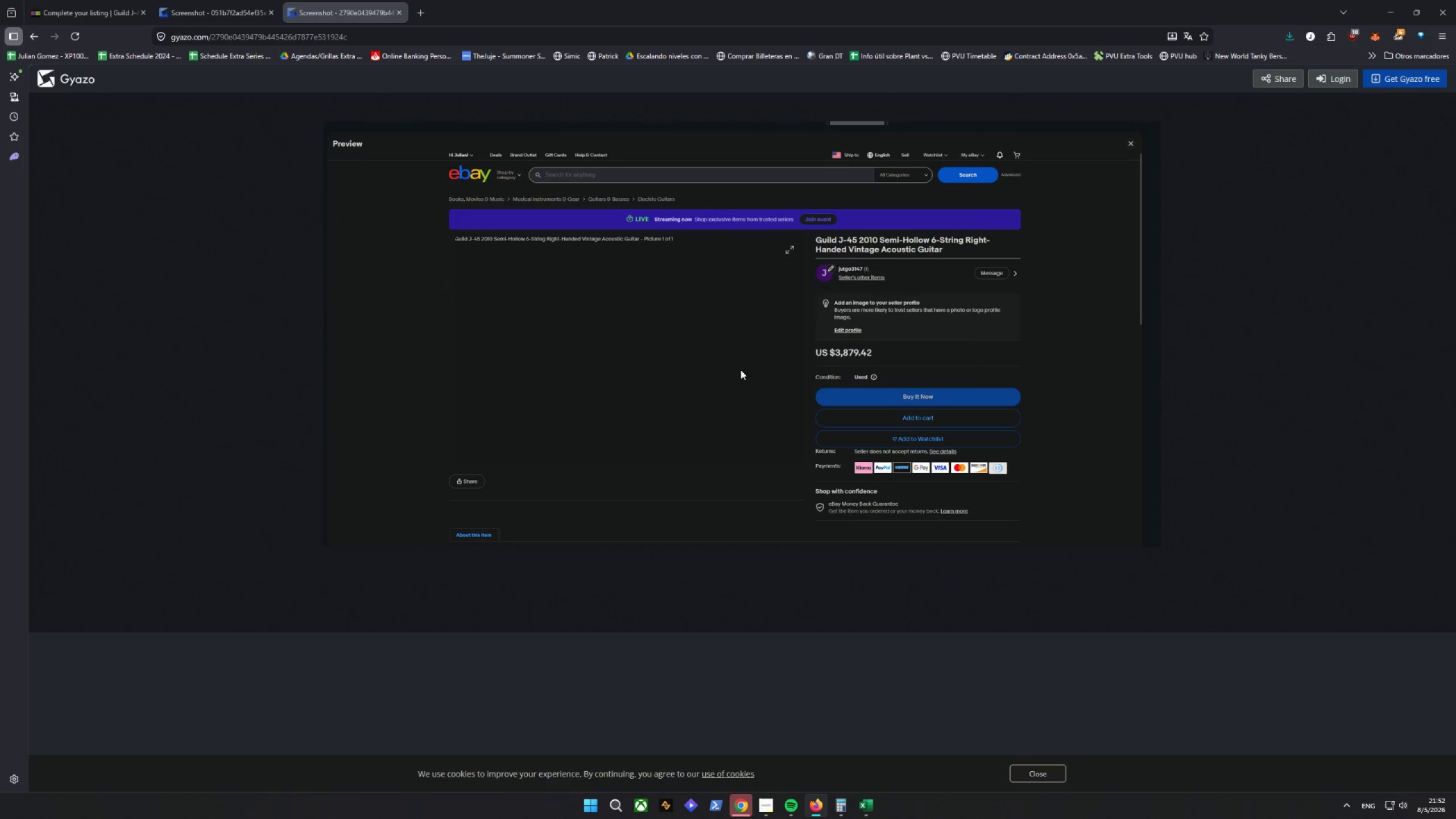 
key(Enter)
 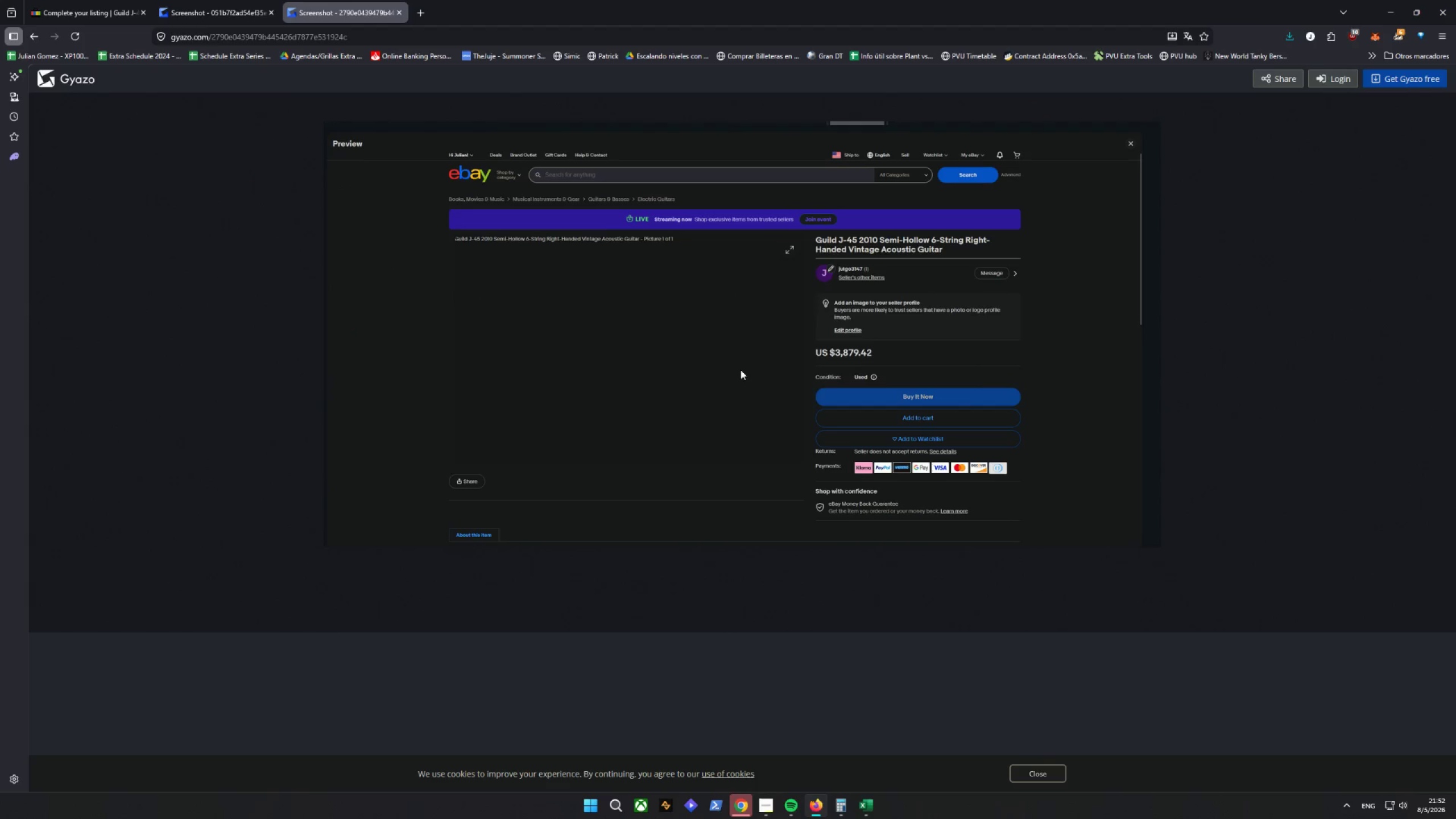 
key(CapsLock)
 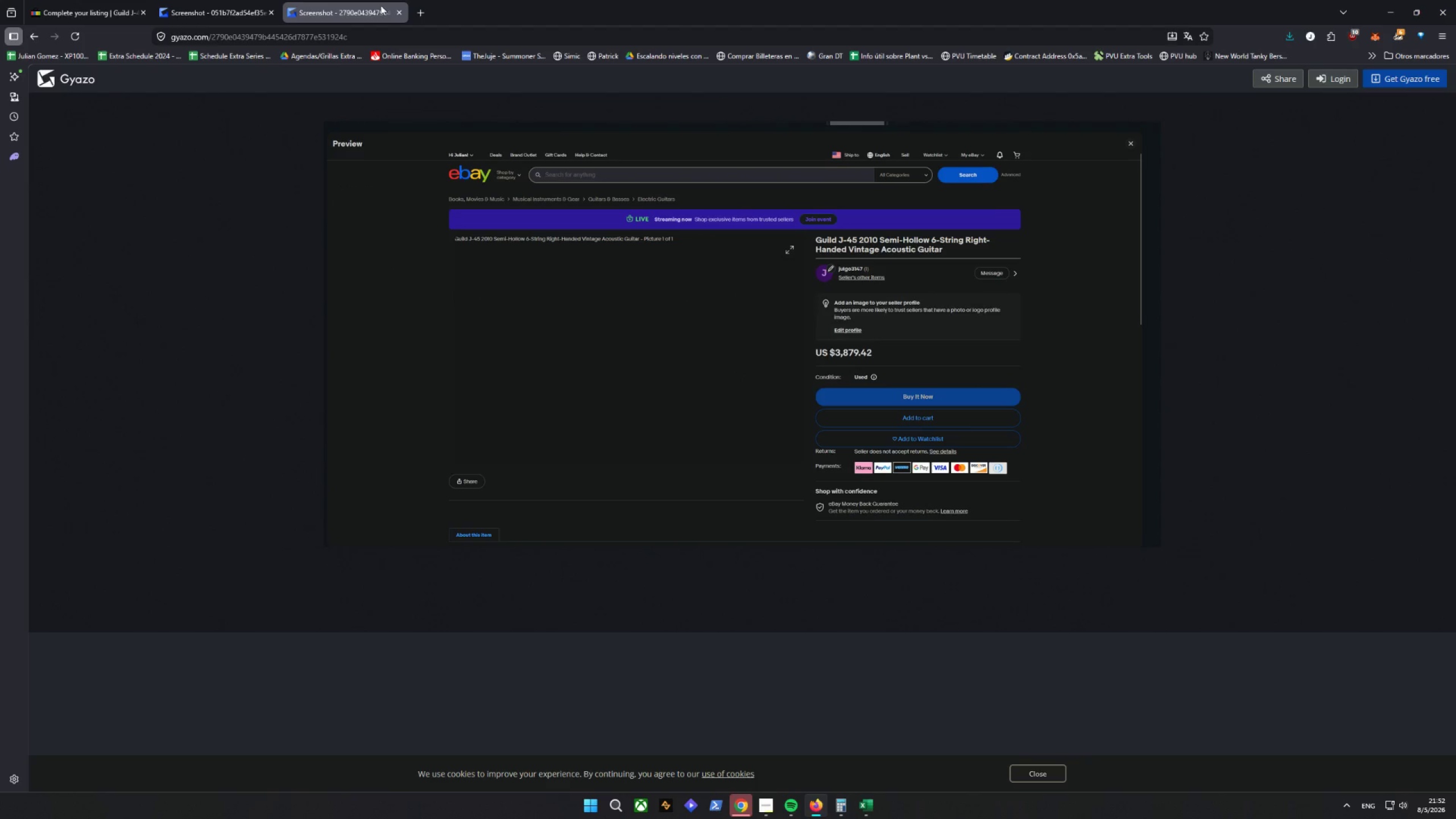 
left_click([398, 10])
 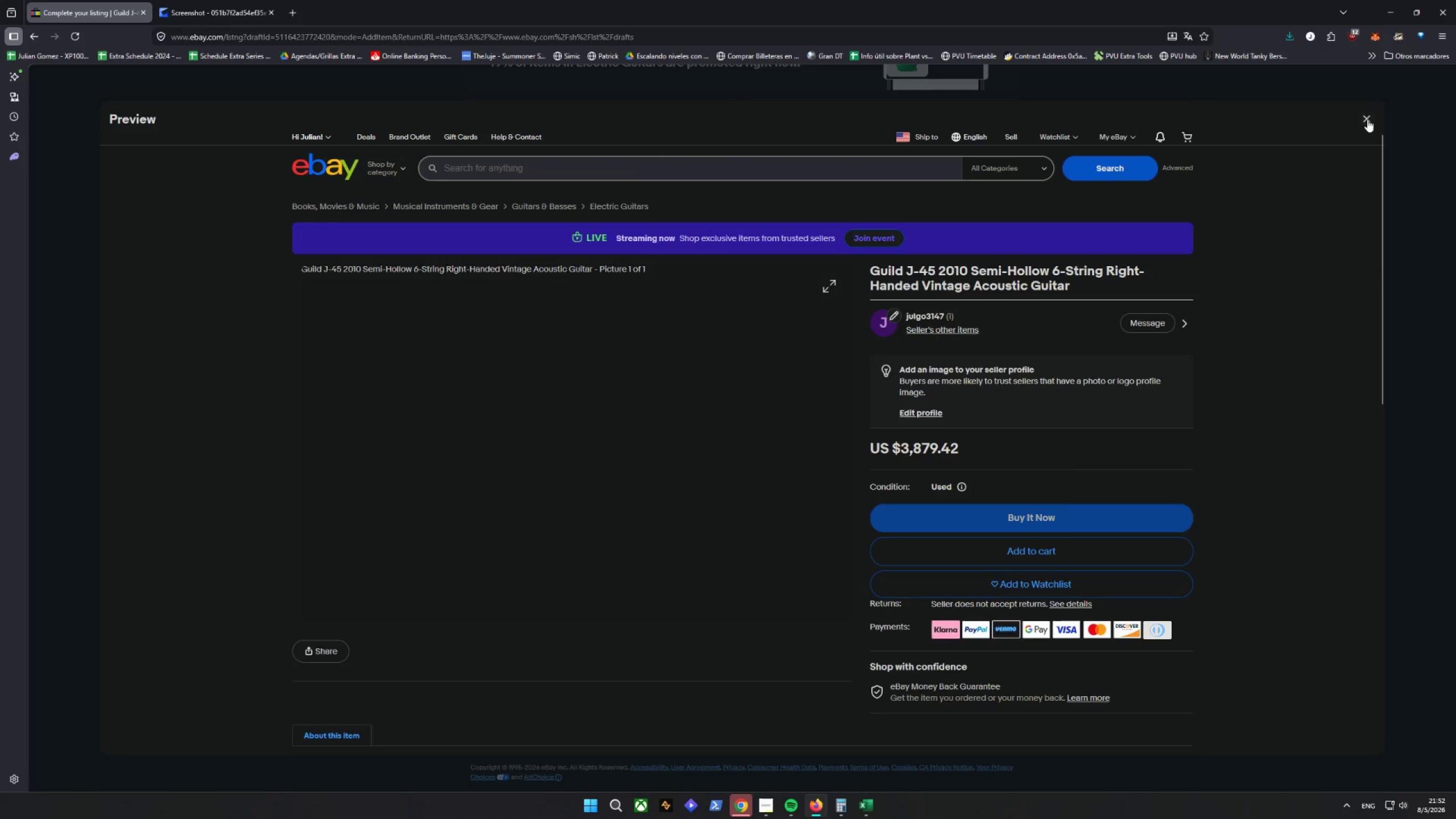 
left_click([738, 579])
 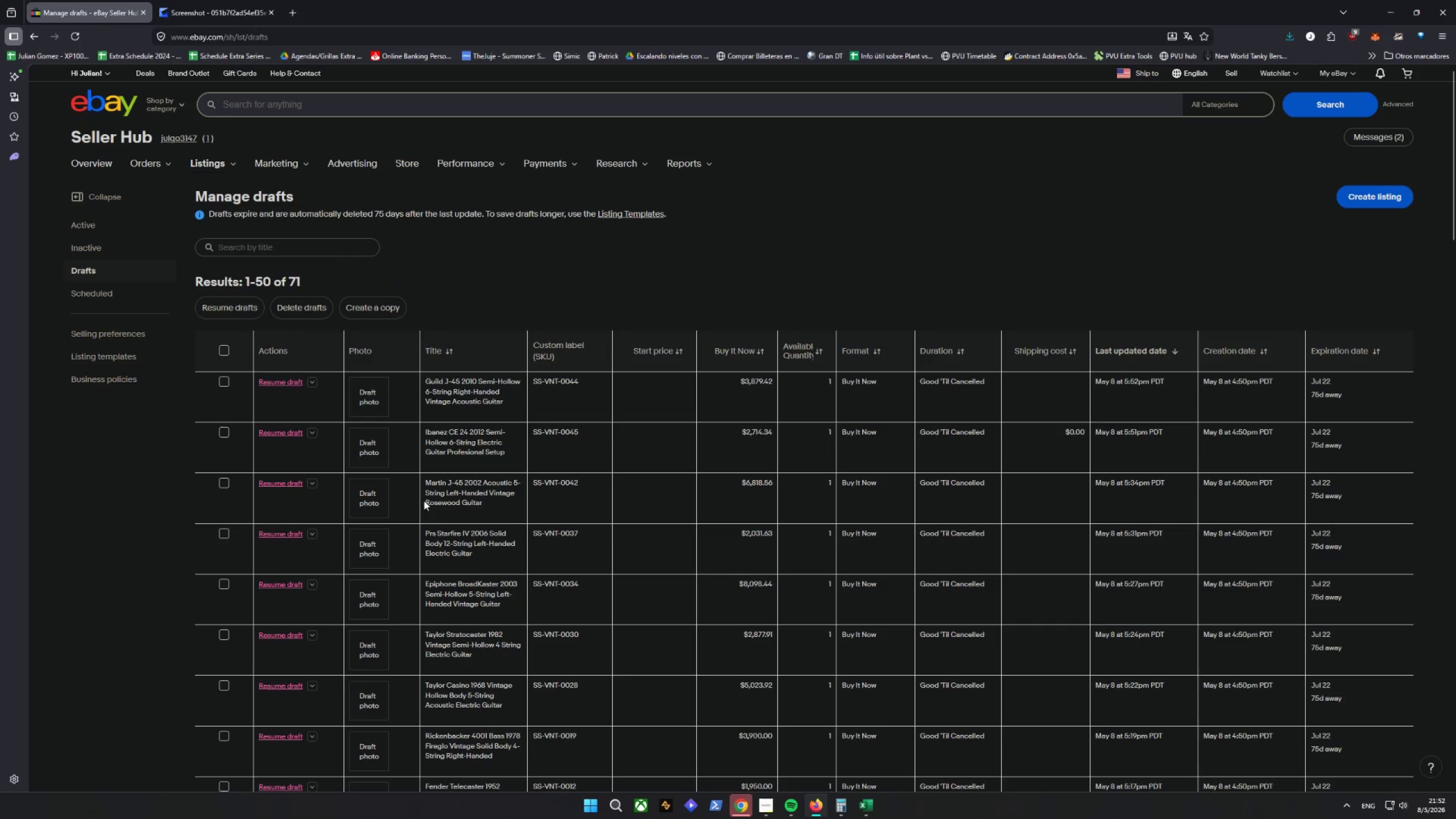 
wait(7.51)
 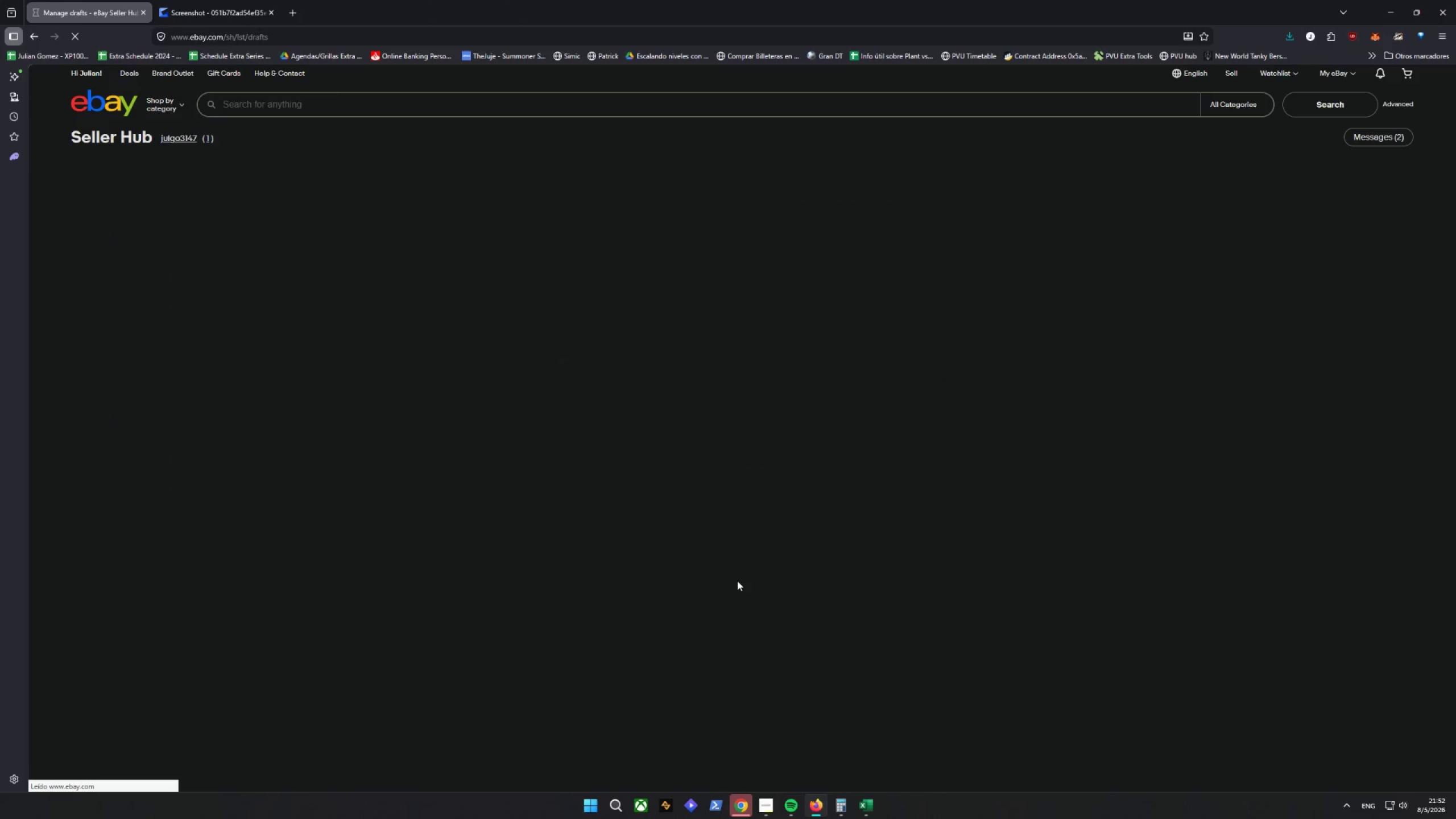 
left_click([289, 486])
 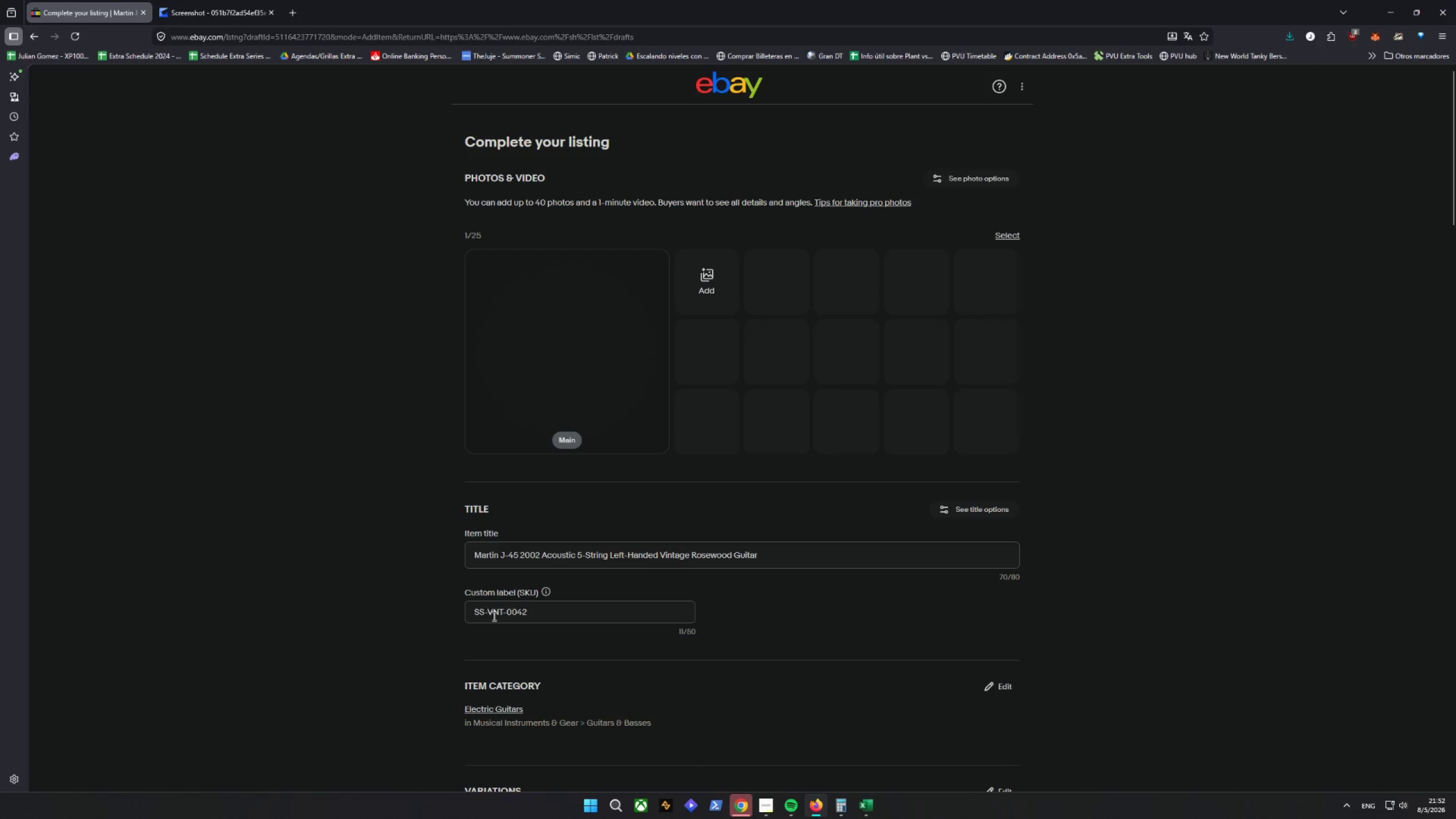 
wait(5.89)
 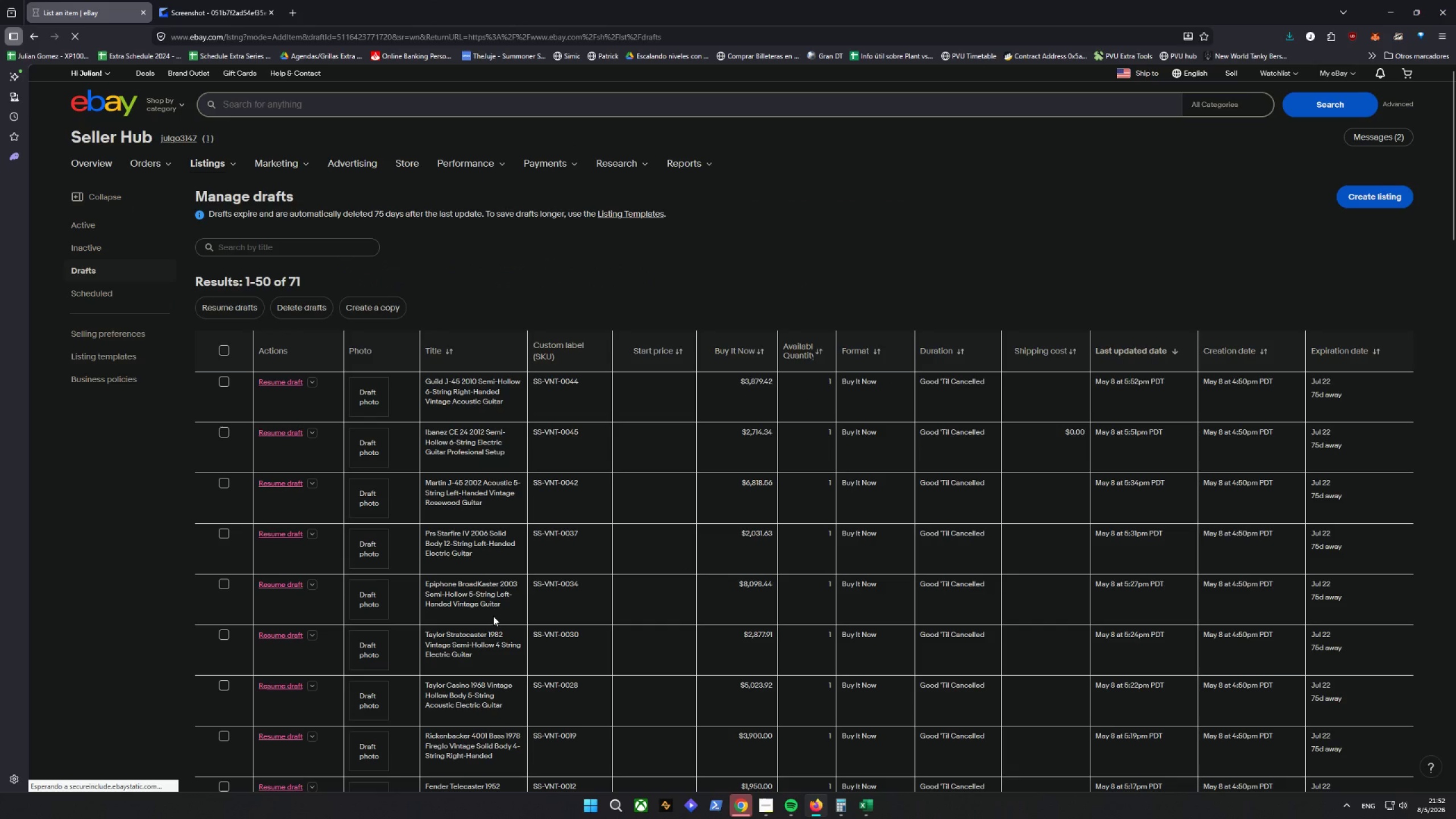 
left_click_drag(start_coordinate=[545, 611], to_coordinate=[281, 590])
 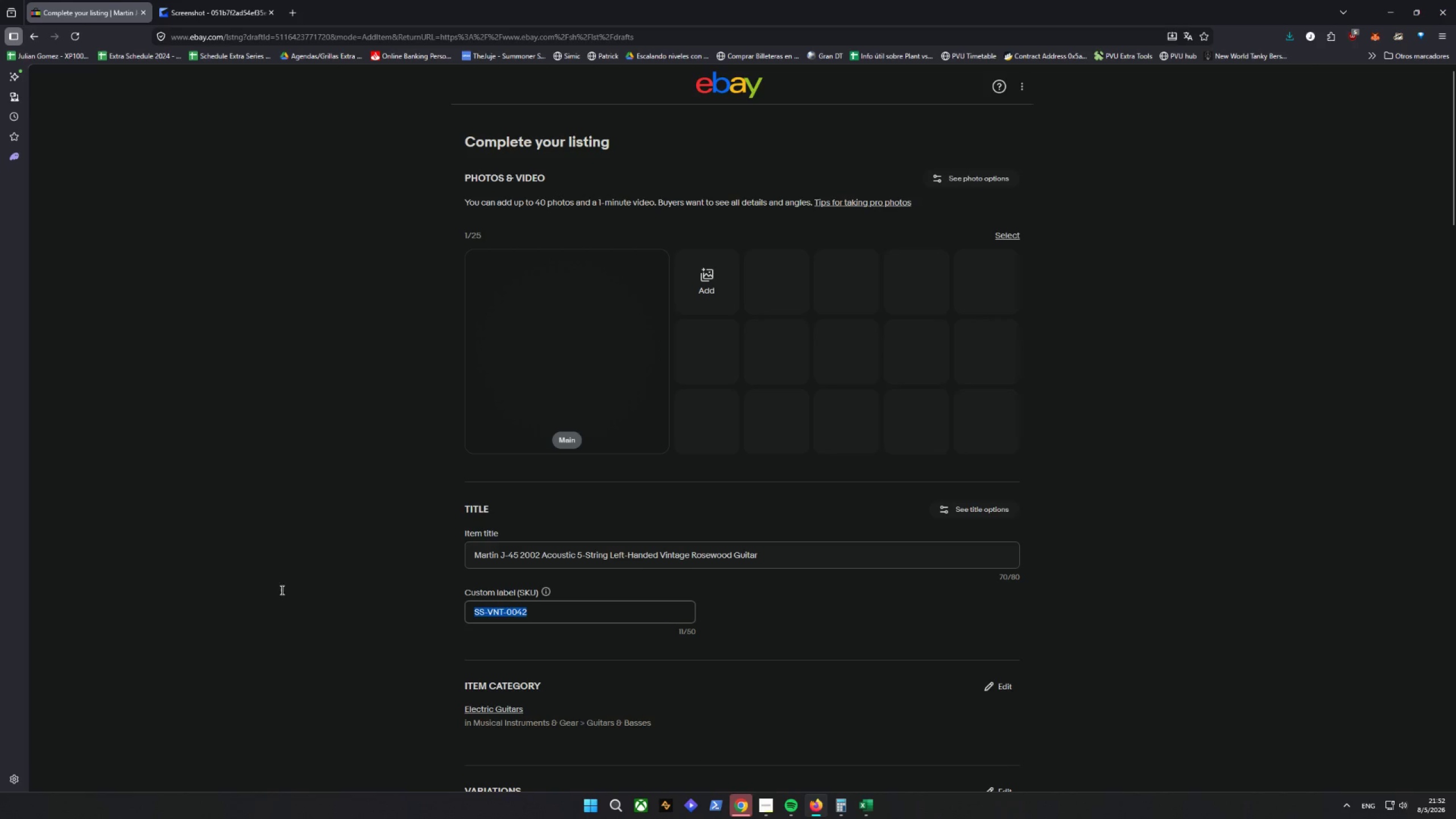 
key(Control+ControlLeft)
 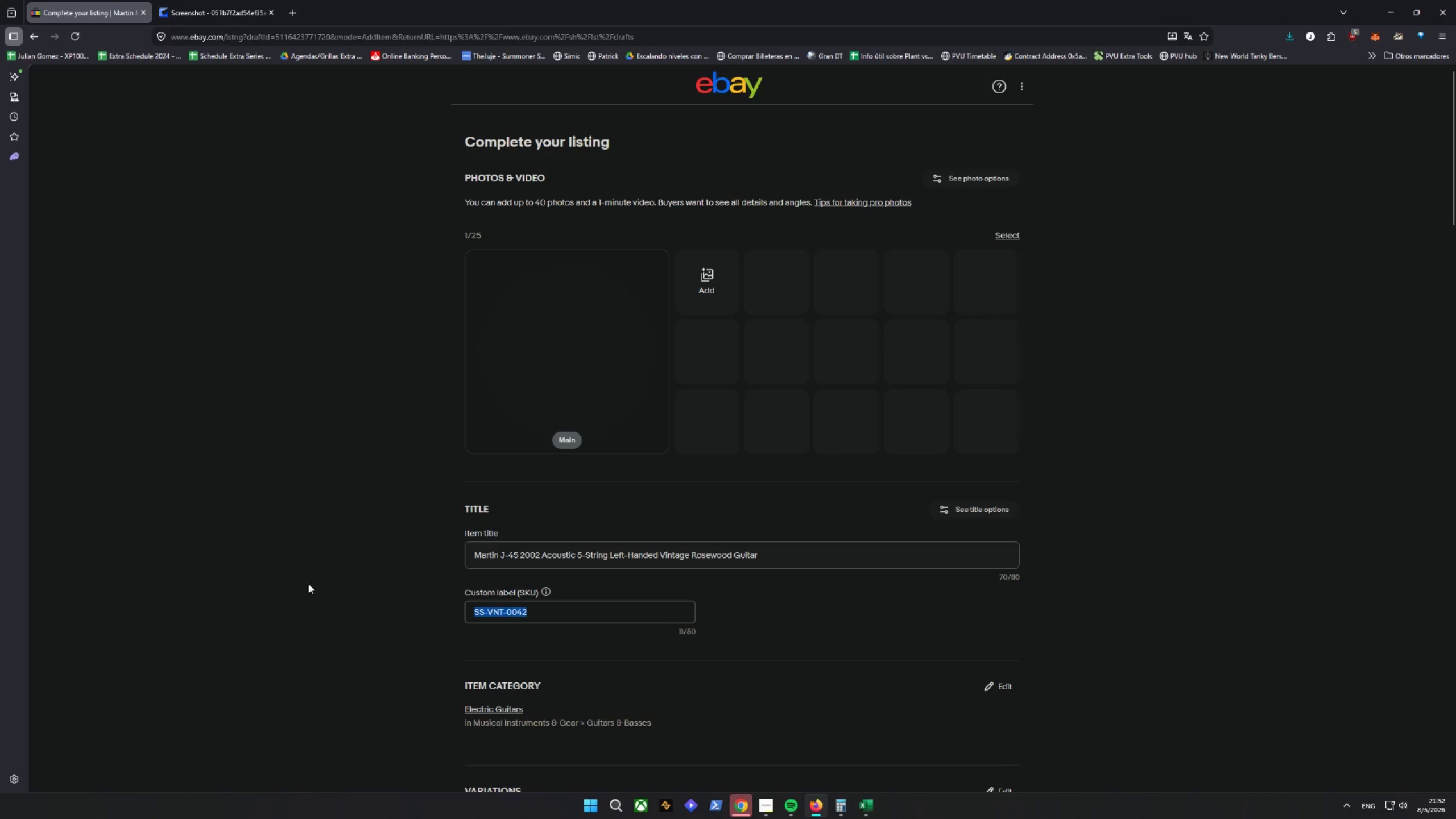 
key(Control+C)
 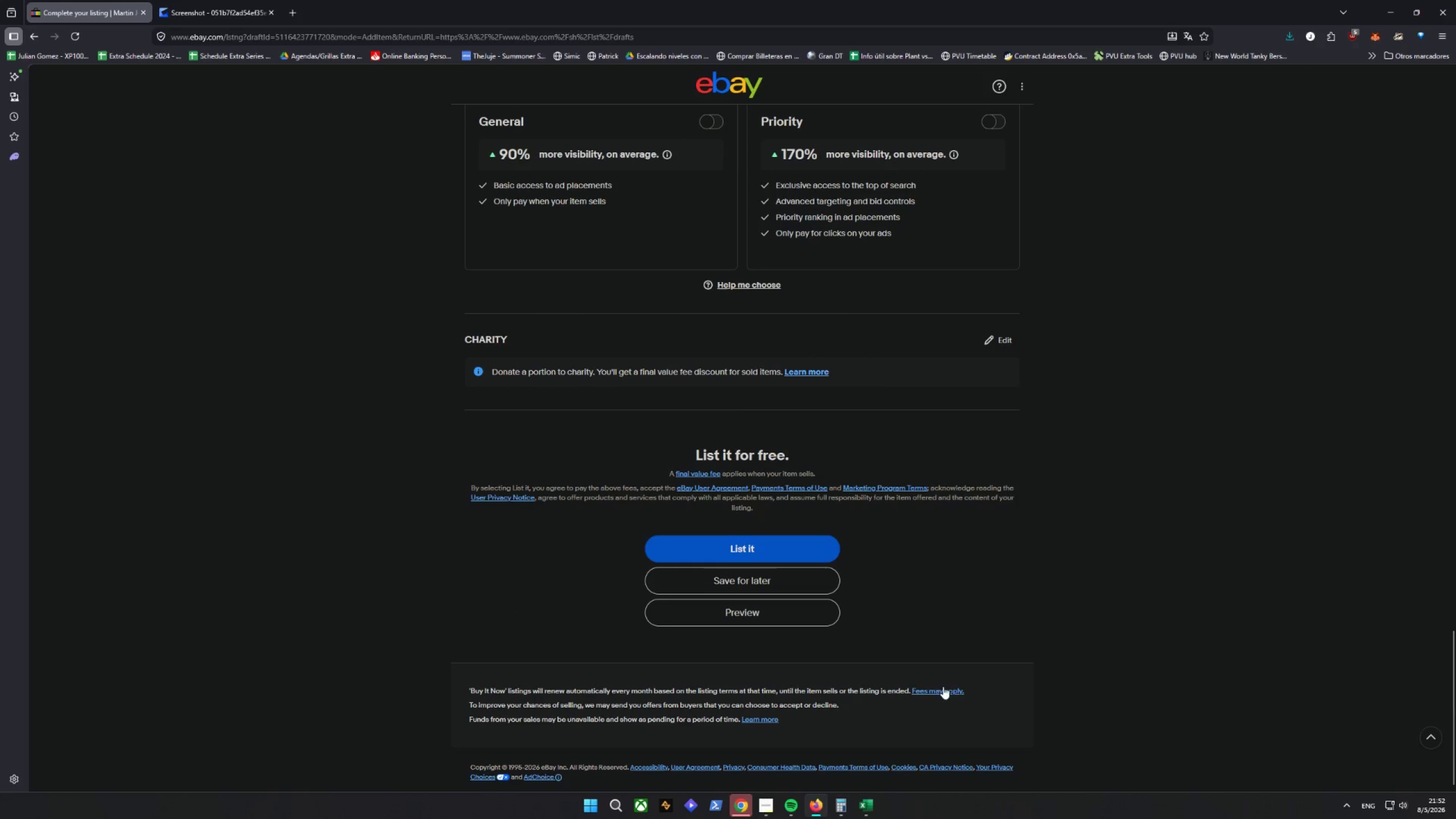 
left_click([729, 614])
 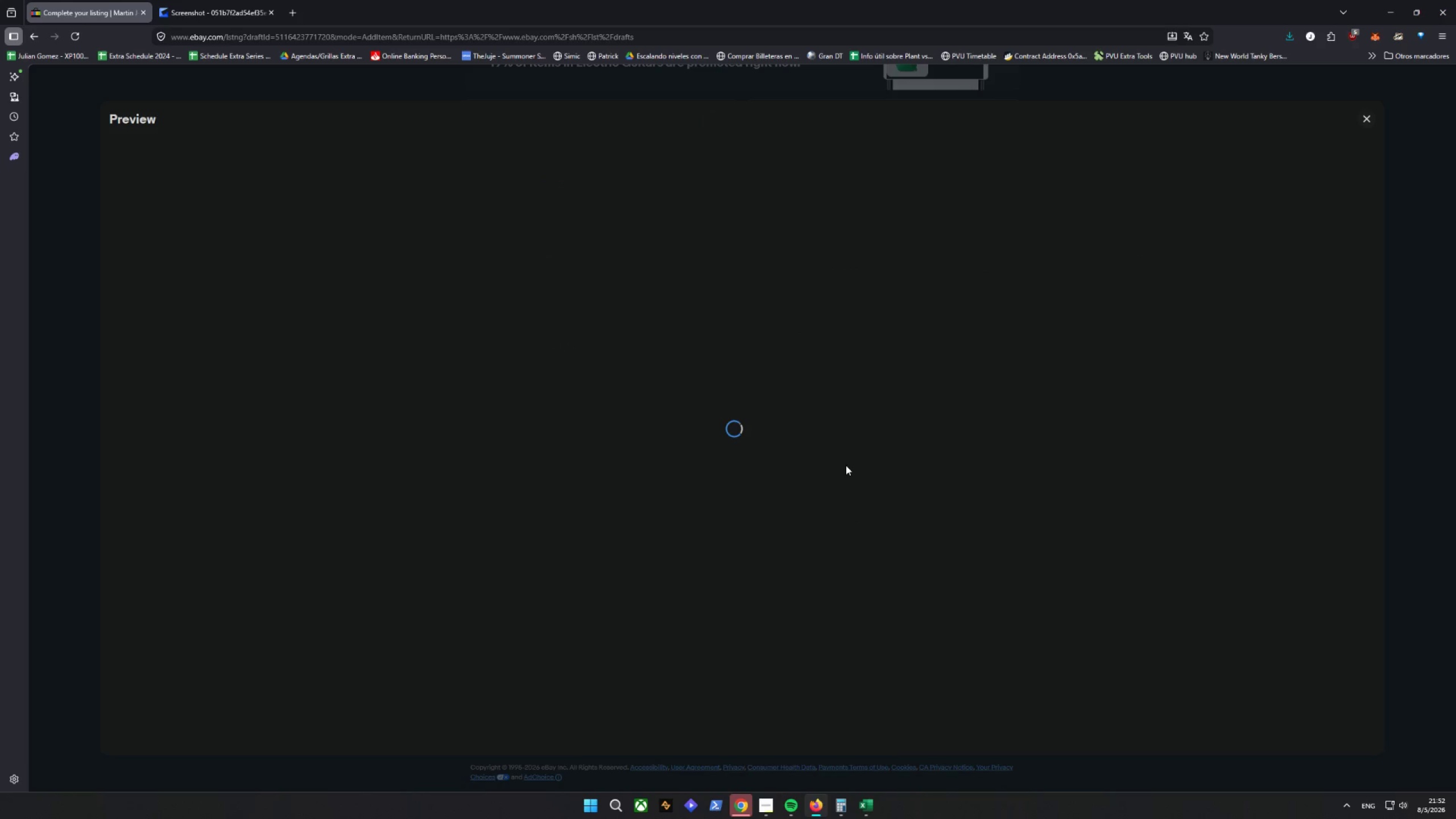 
wait(5.19)
 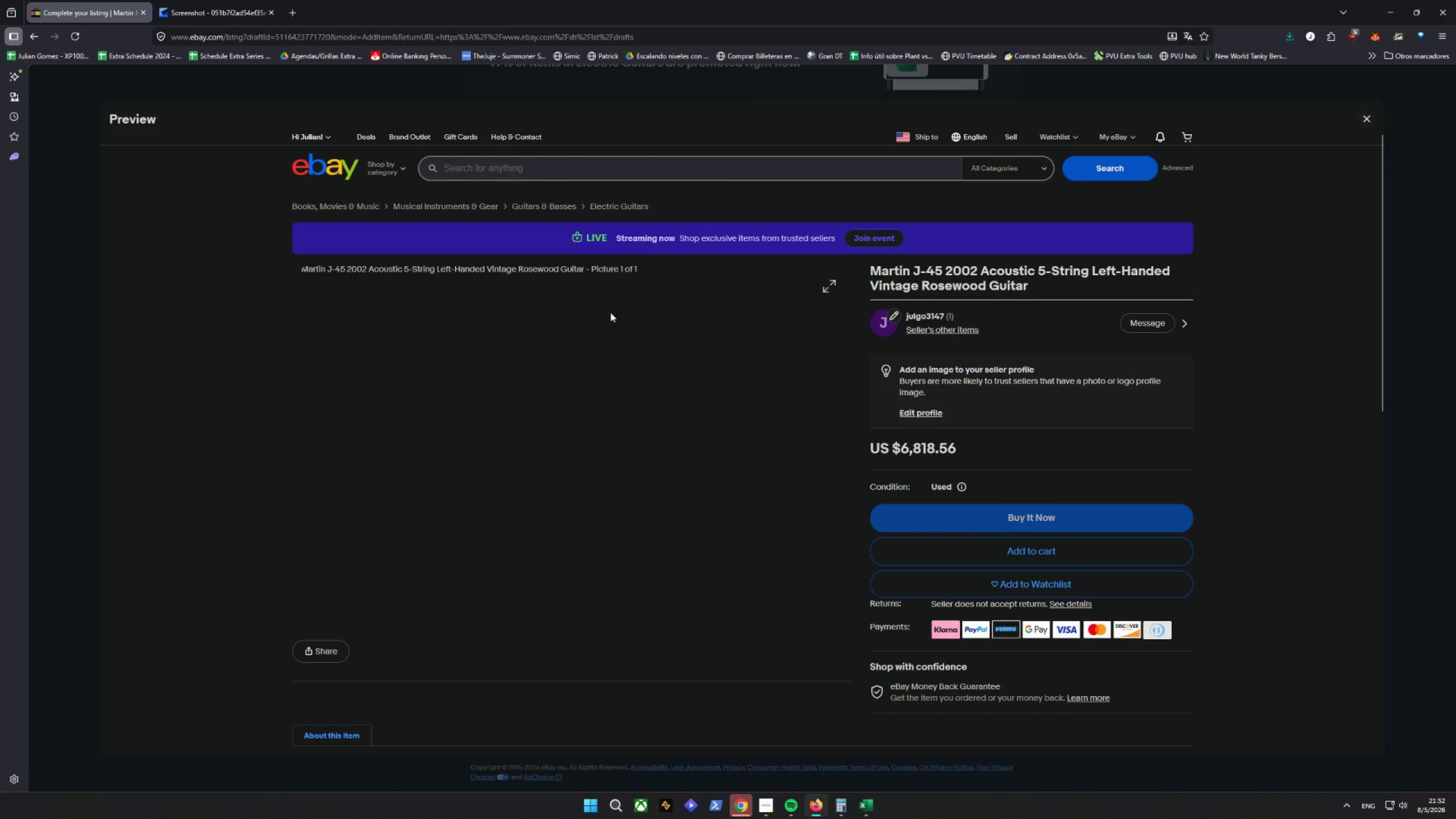 
key(Control+Shift+C)
 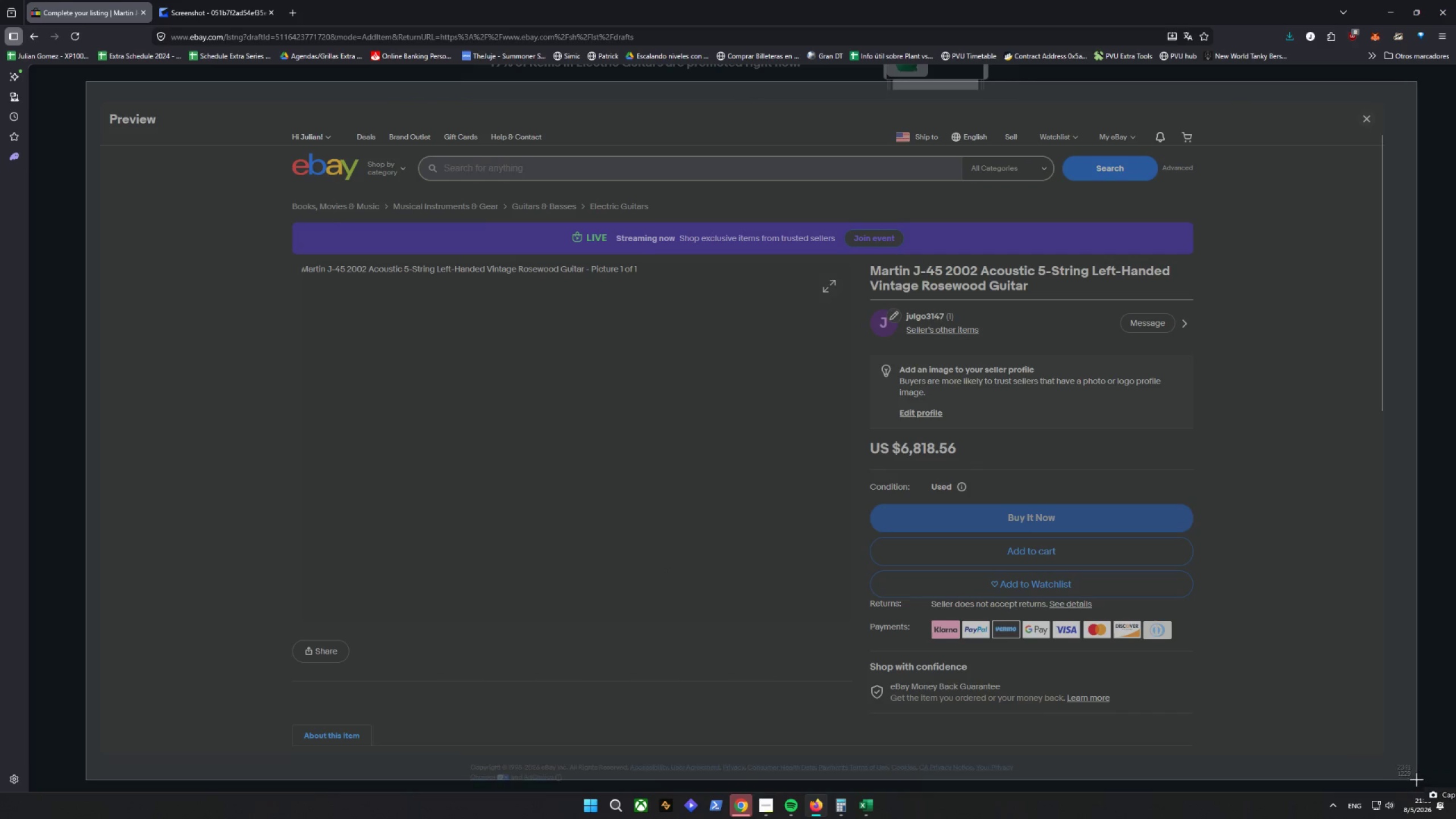 
key(Alt+D)
 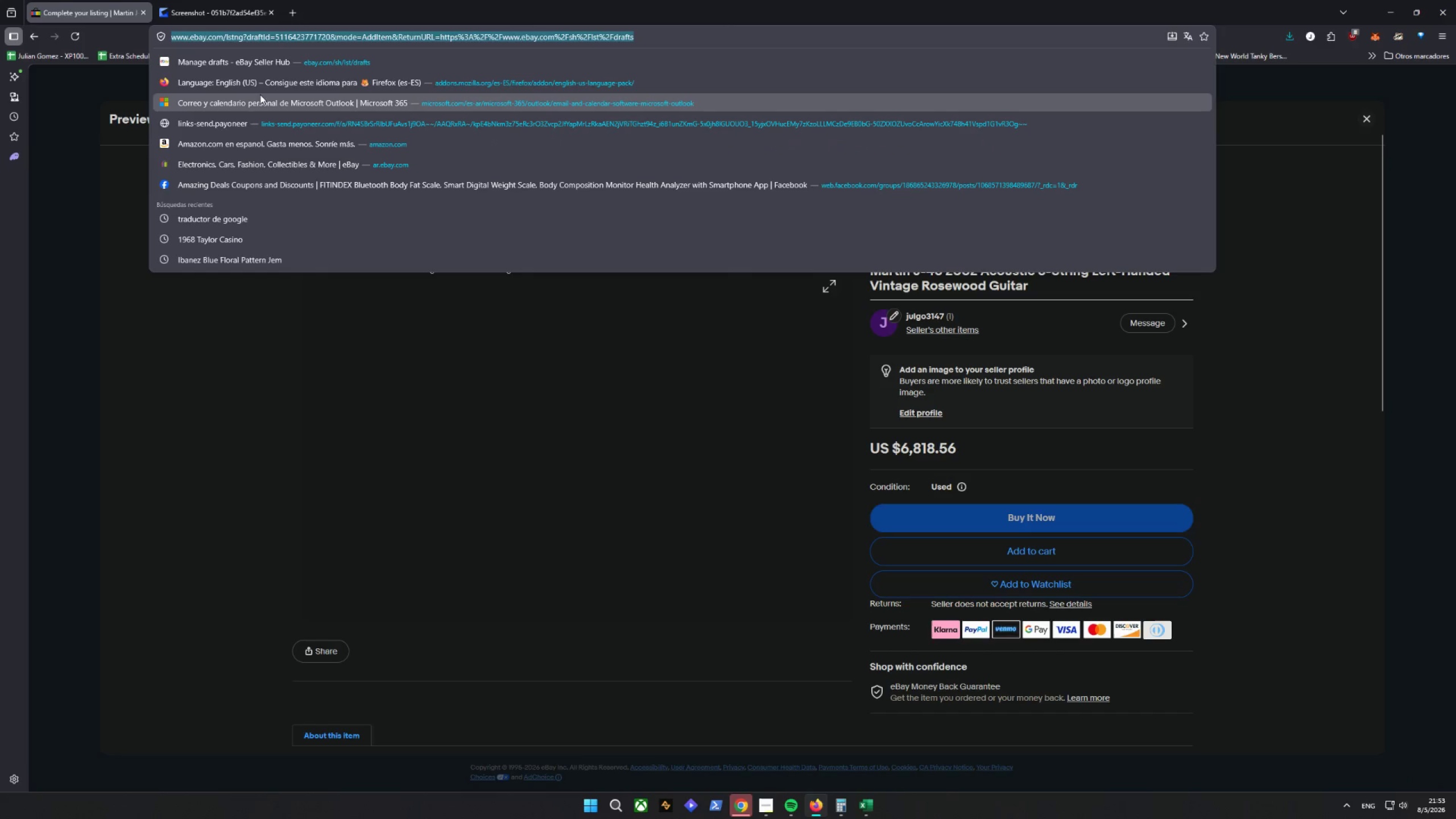 
key(Alt+AltLeft)
 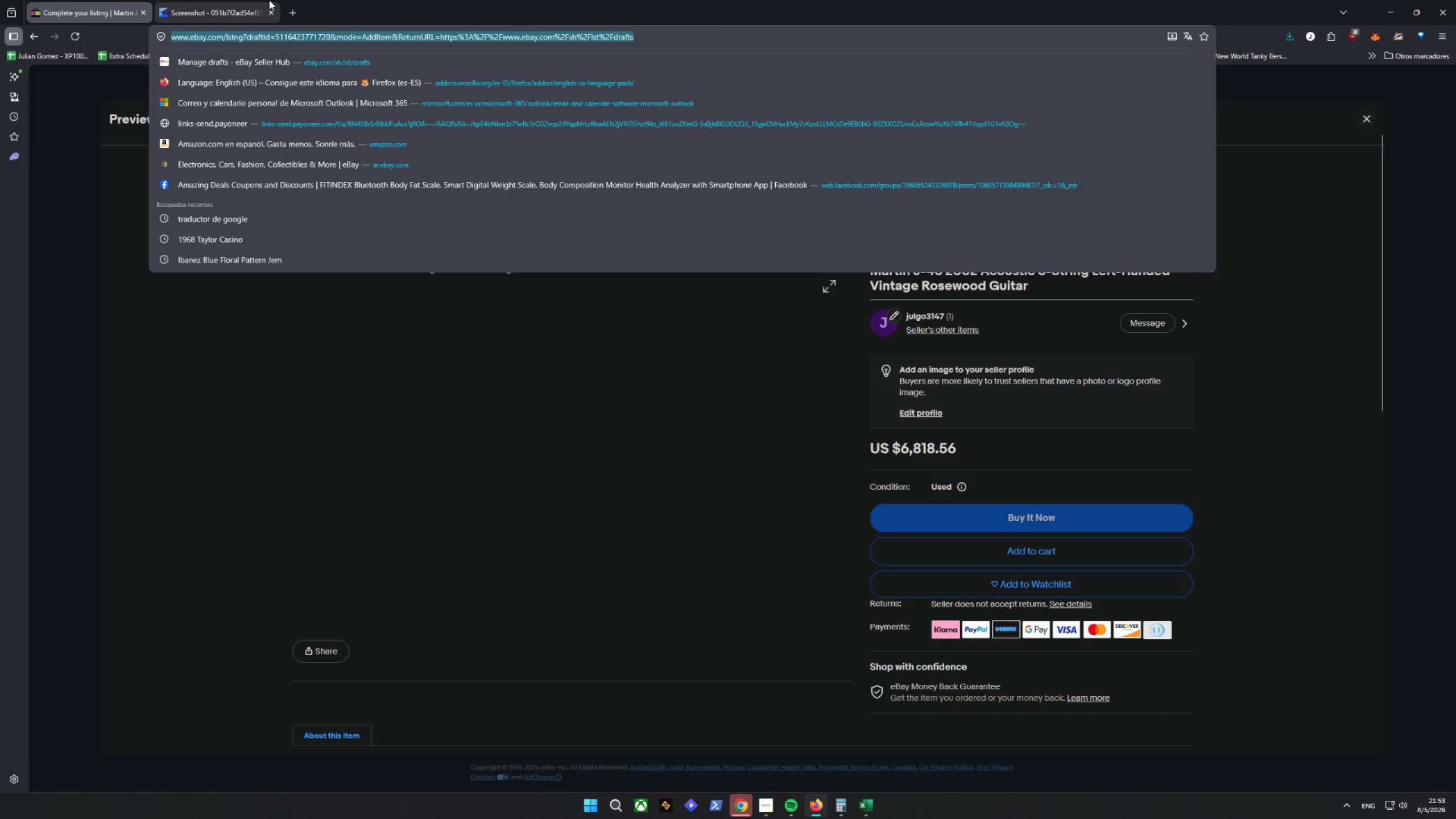 
left_click([299, 7])
 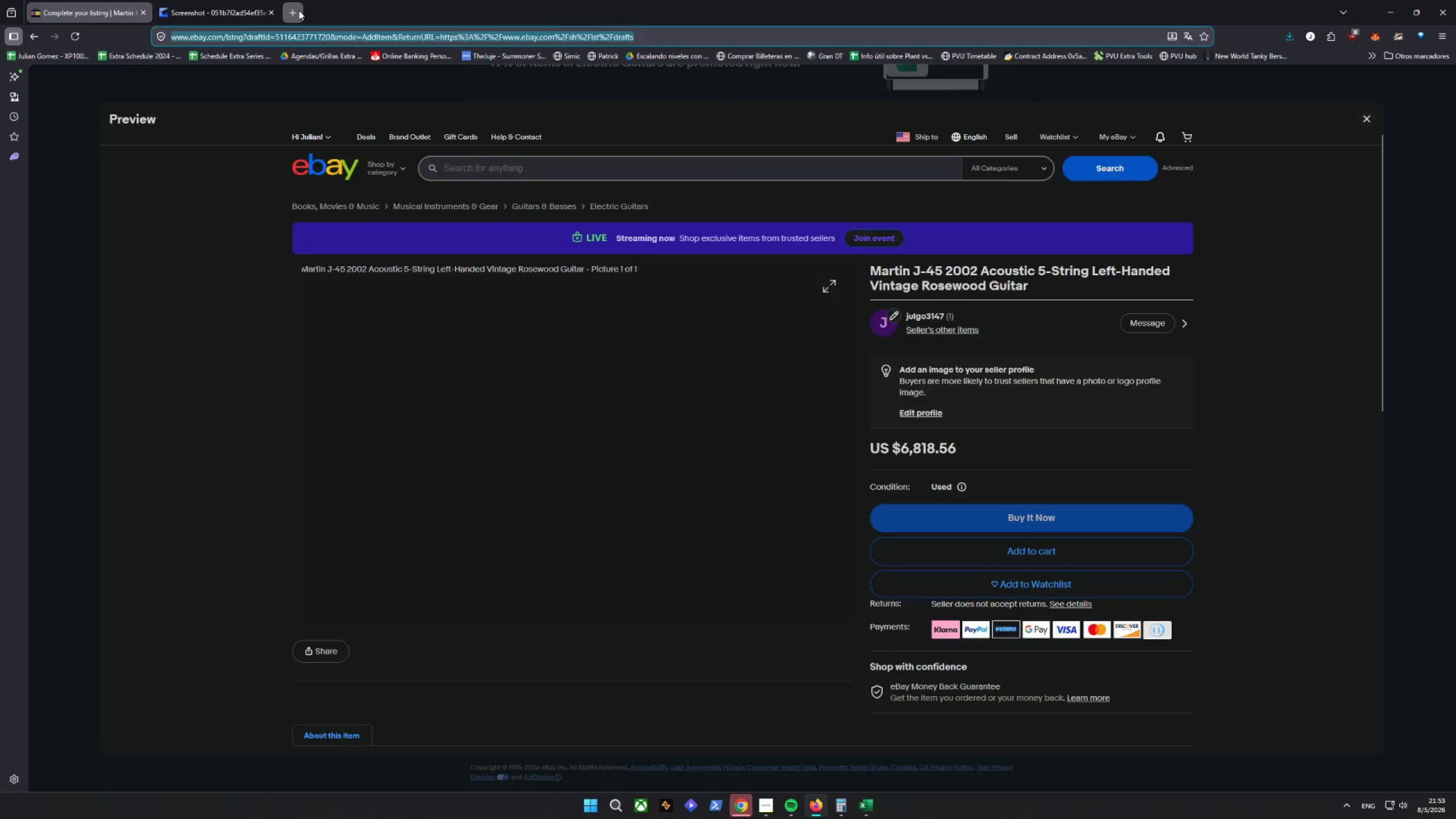 
key(Control+ControlLeft)
 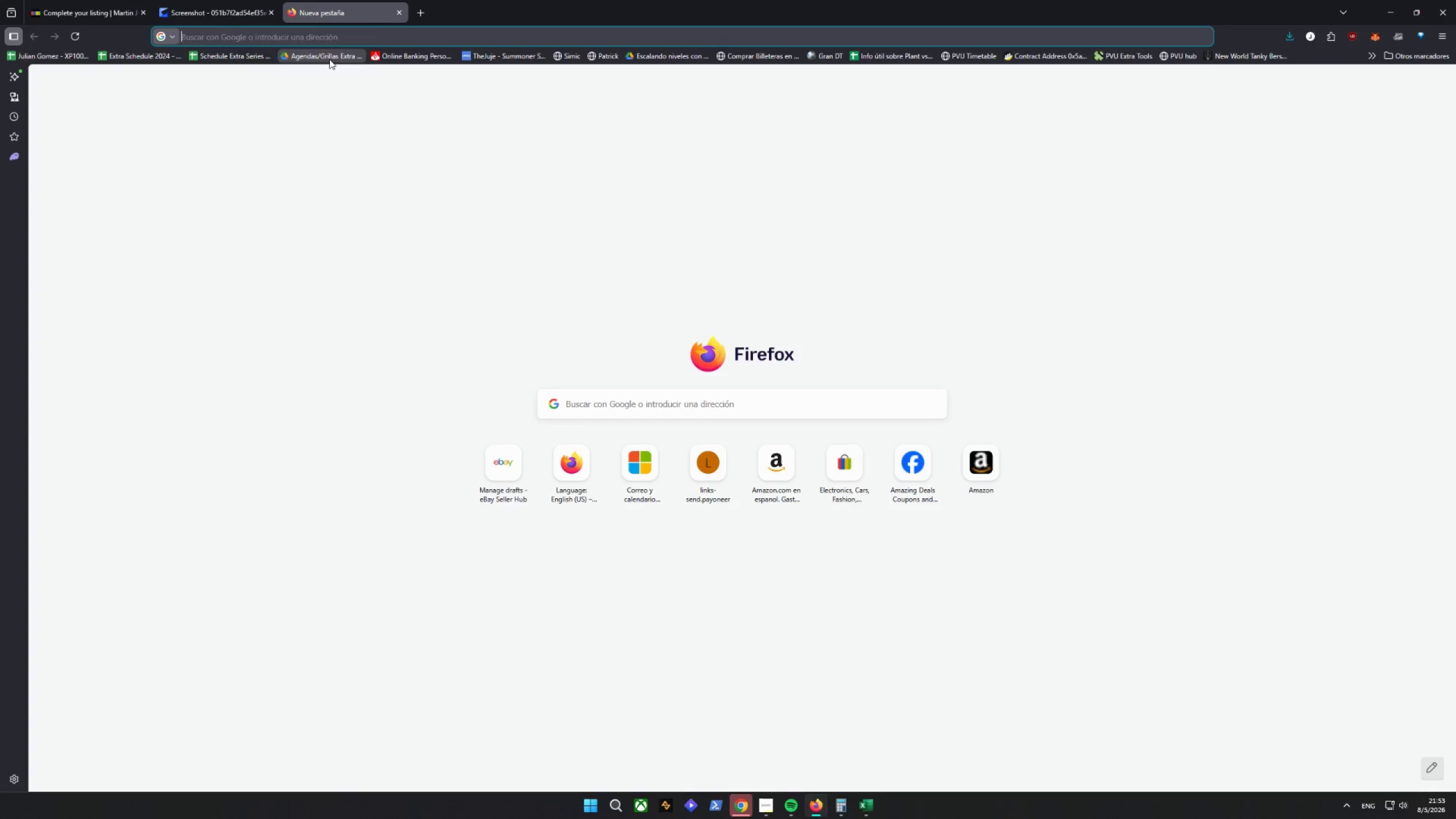 
key(Control+V)
 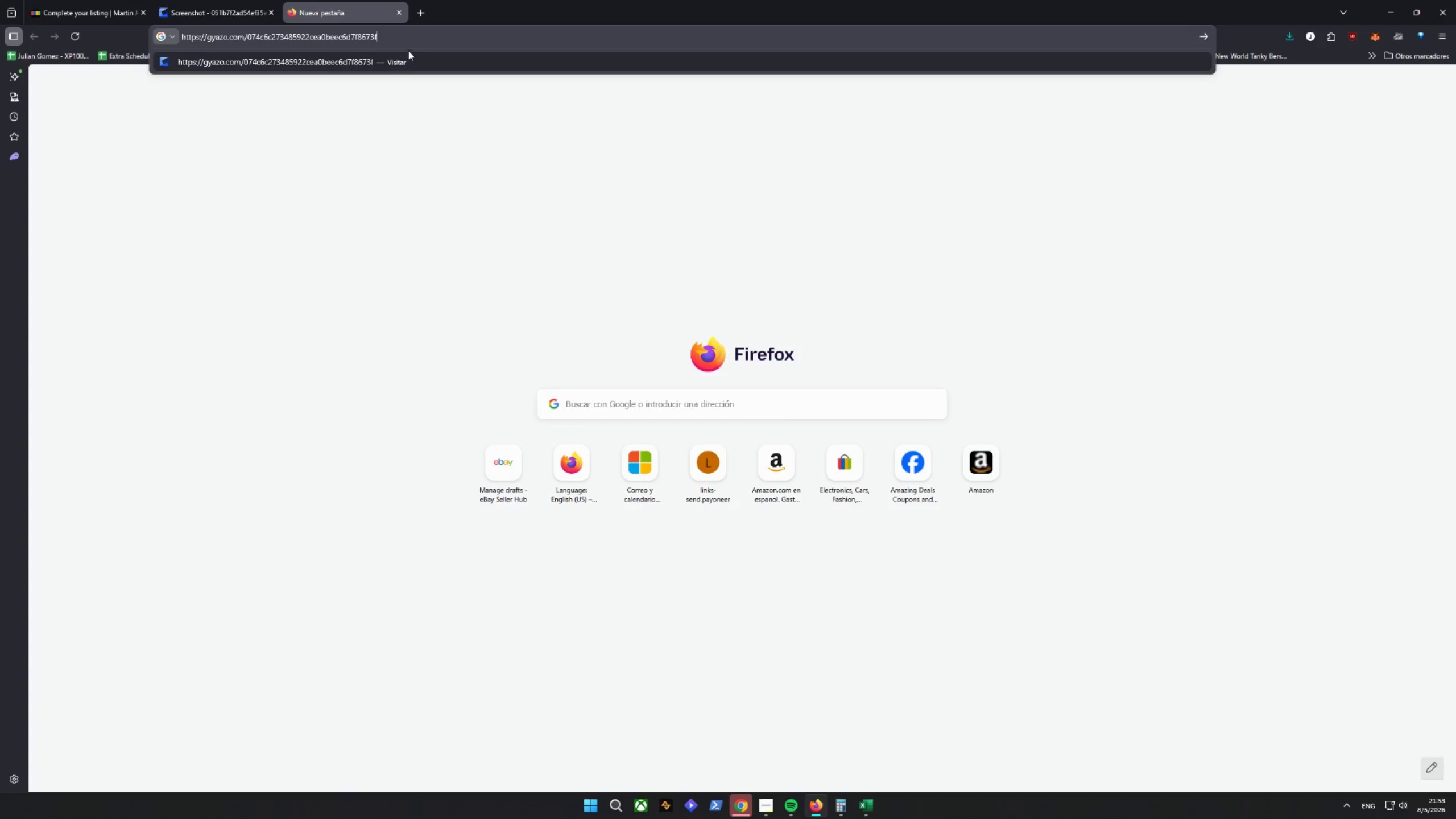 
key(Enter)
 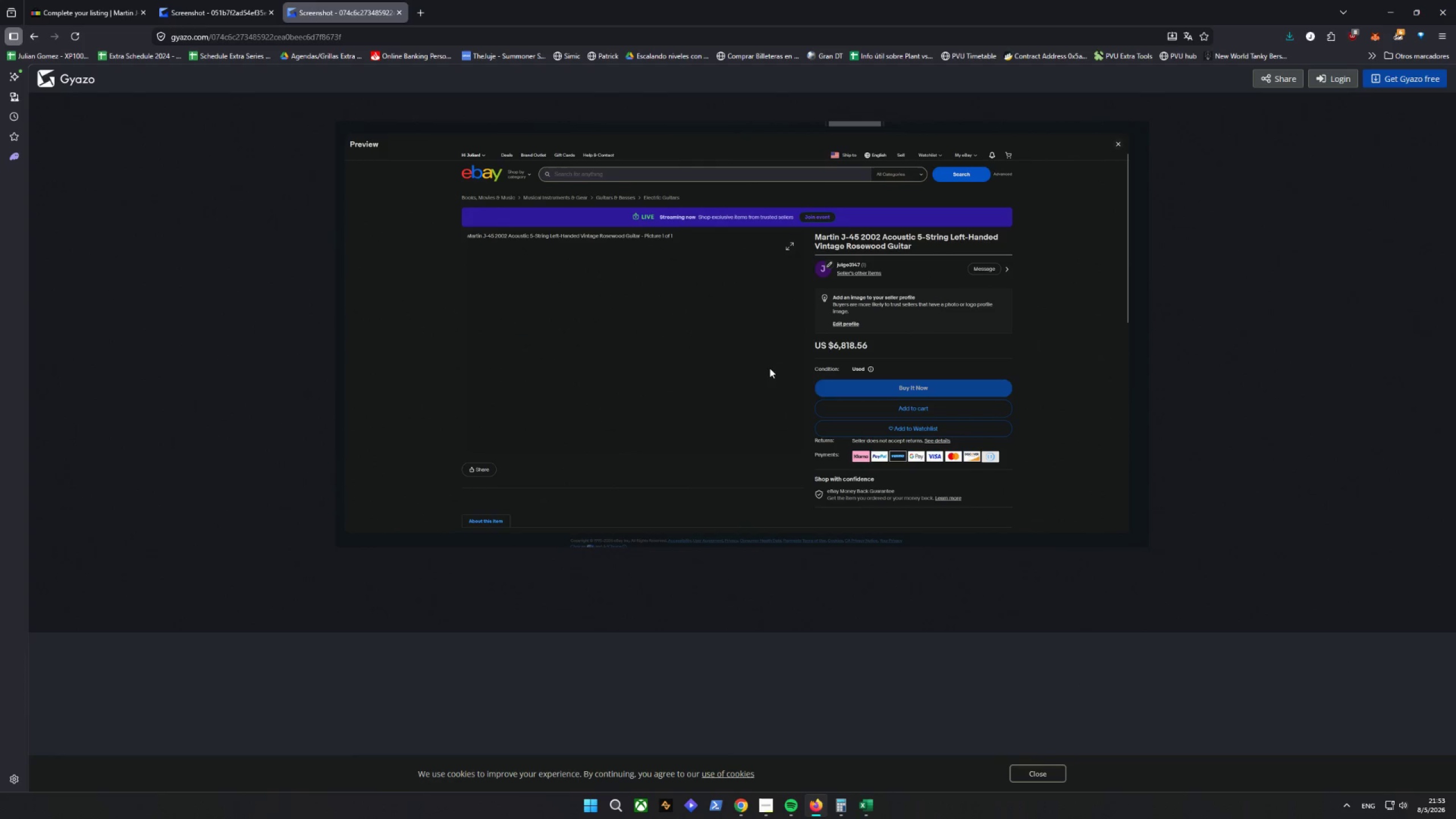 
key(Control+V)
 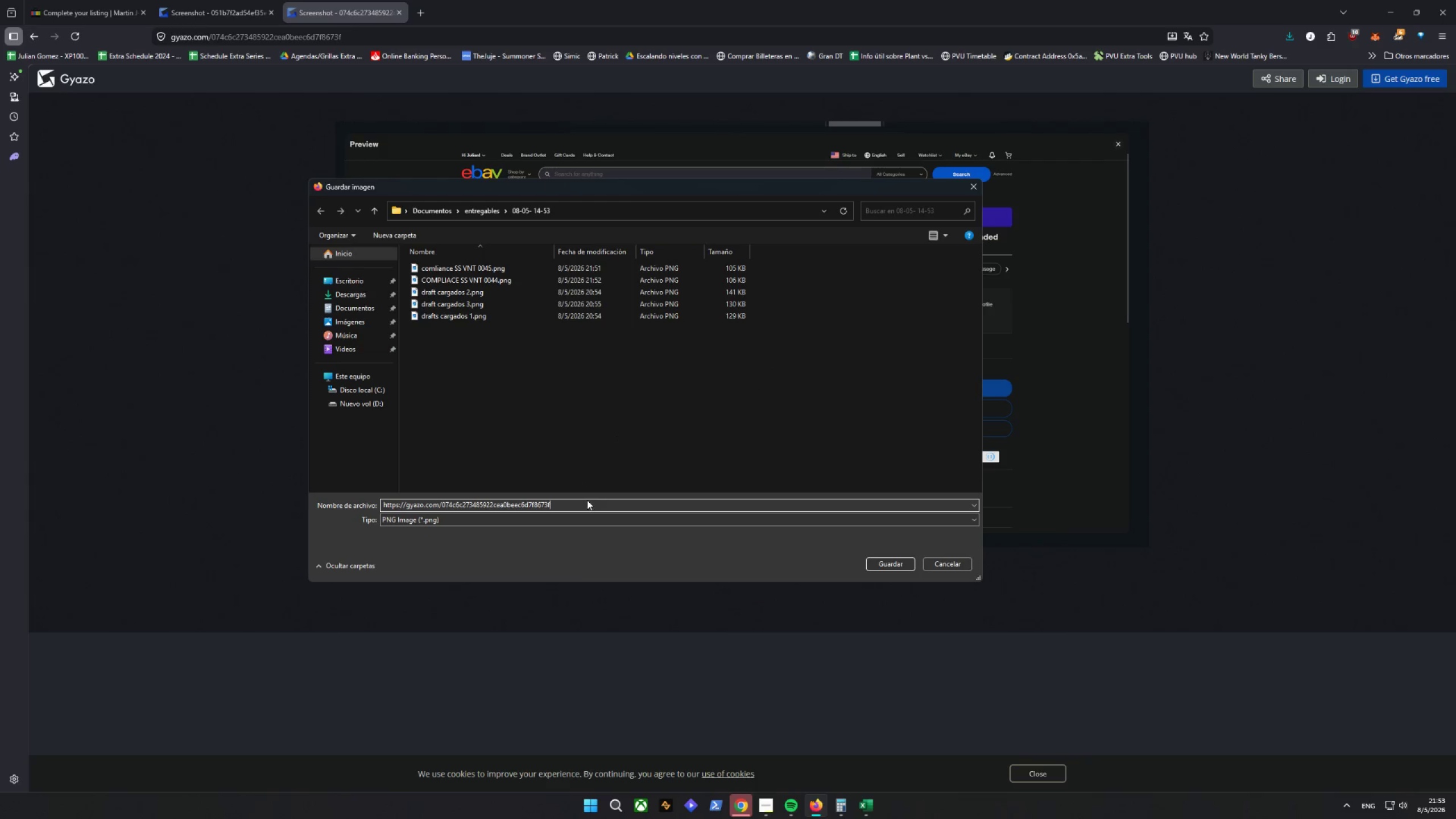 
left_click_drag(start_coordinate=[587, 497], to_coordinate=[454, 502])
 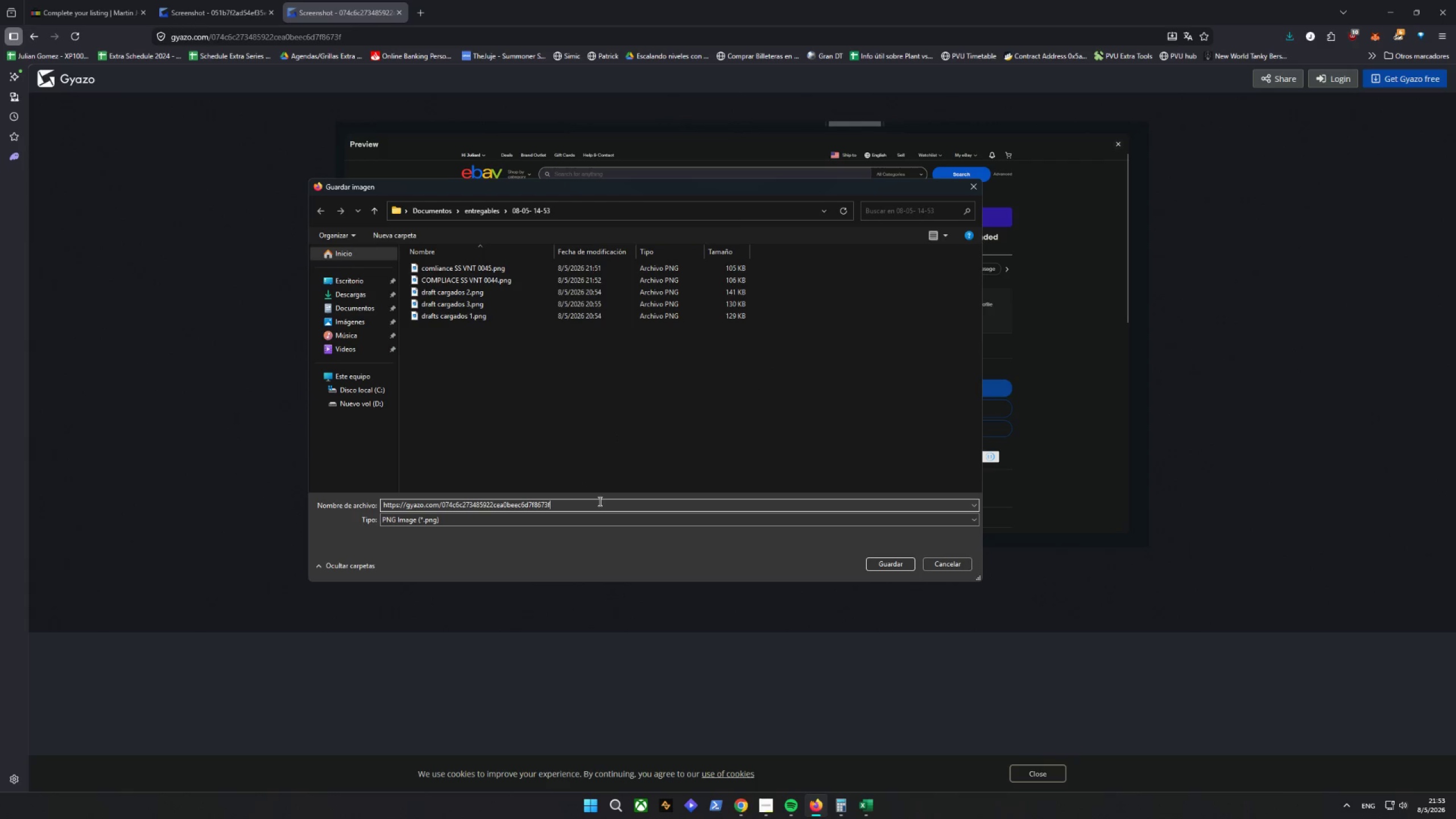 
left_click_drag(start_coordinate=[600, 502], to_coordinate=[268, 499])
 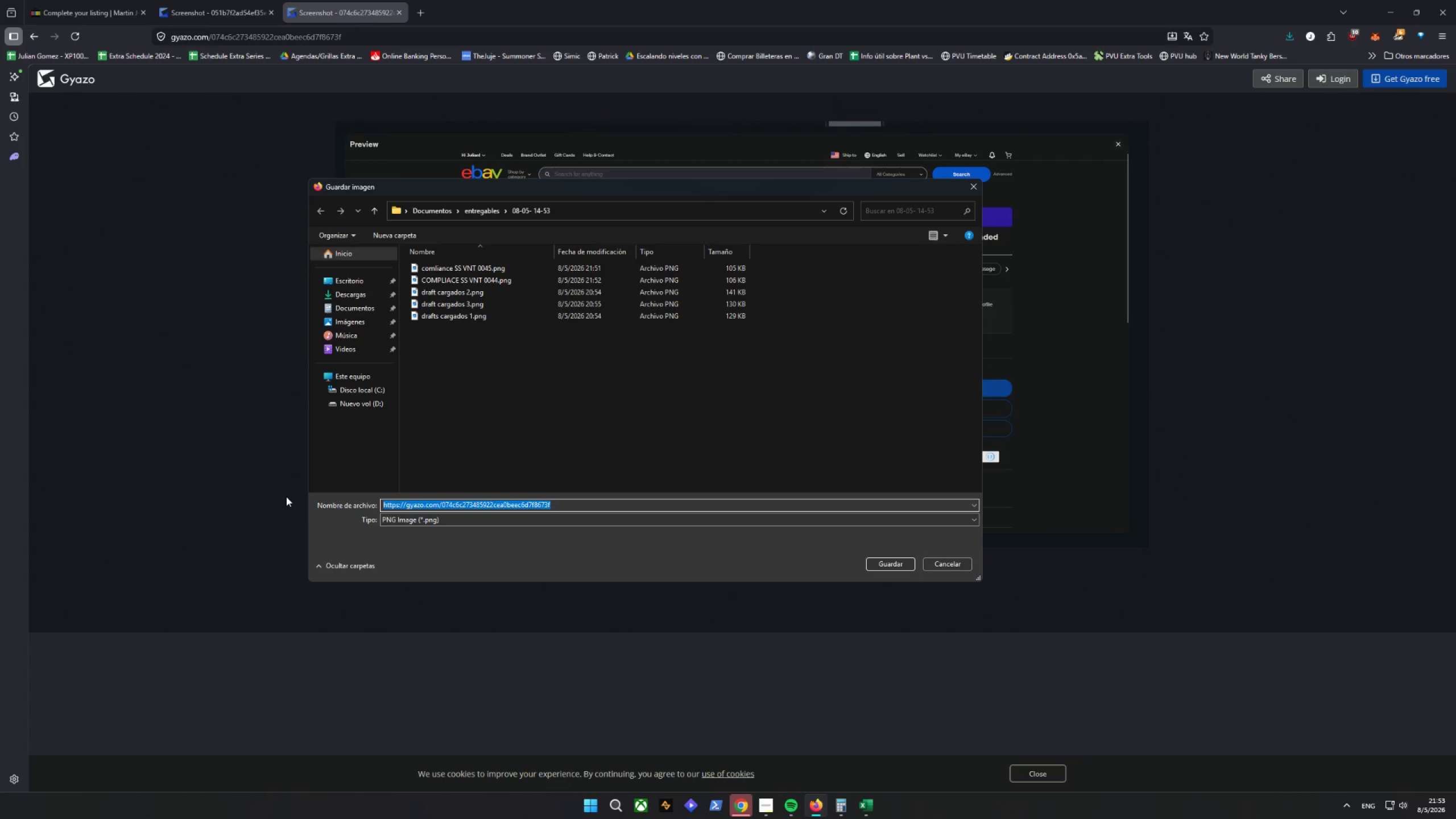 
key(Backspace)
type(complioa)
key(Backspace)
key(Backspace)
type(ace ss vnb)
key(Backspace)
key(Backspace)
type(b)
key(Backspace)
type(nt 00422)
key(Backspace)
 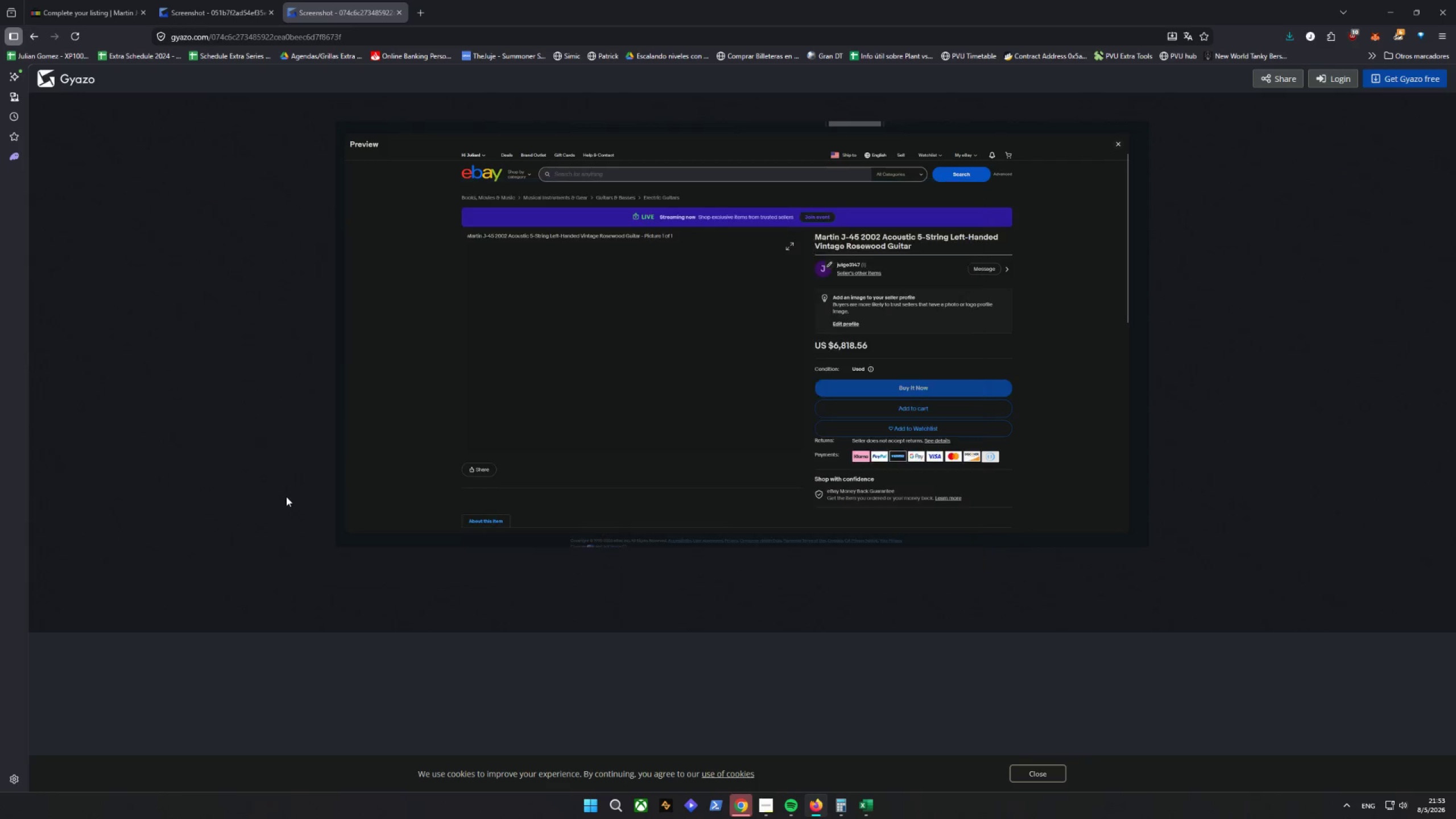 
key(Enter)
 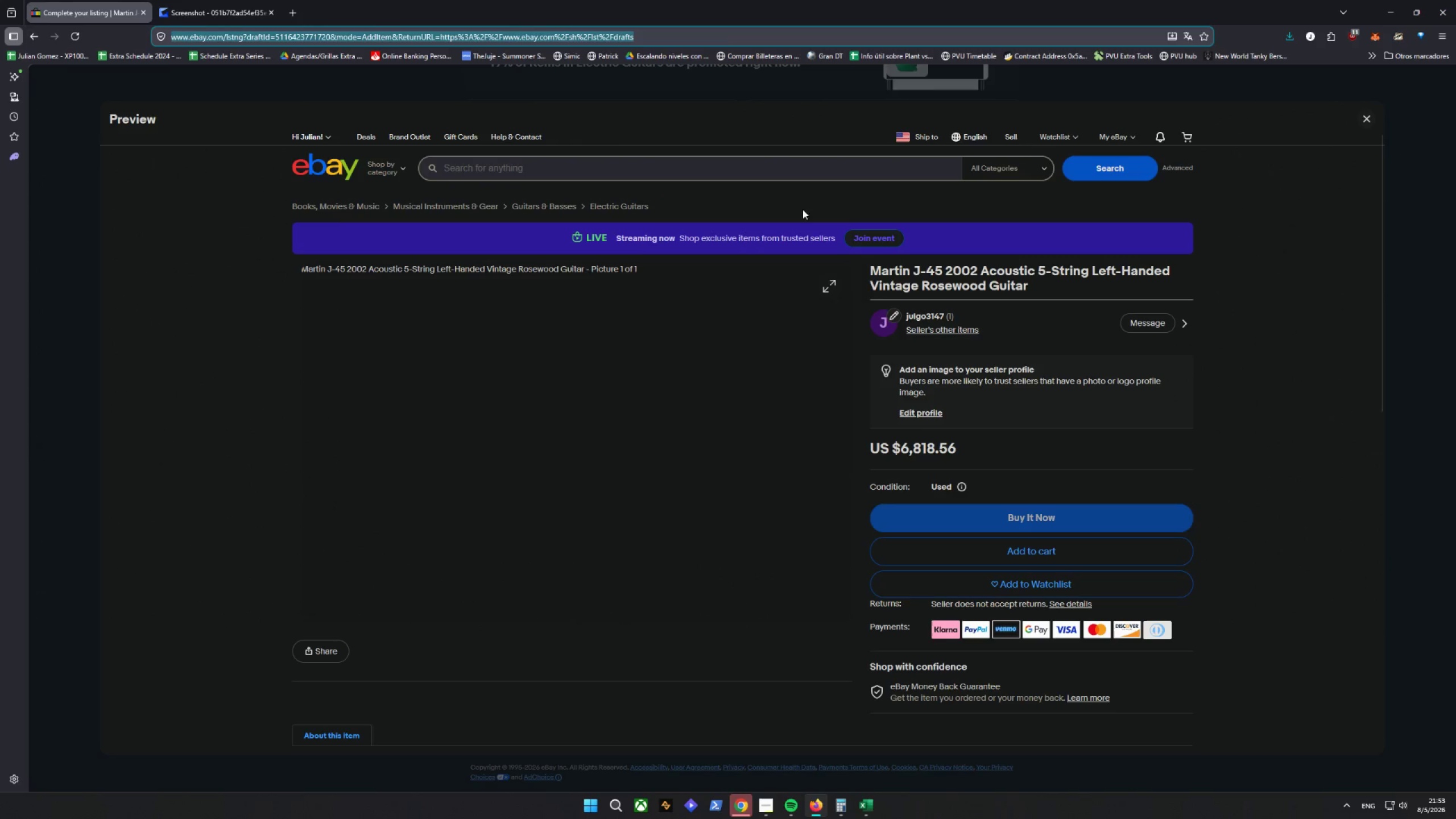 
left_click([1363, 121])
 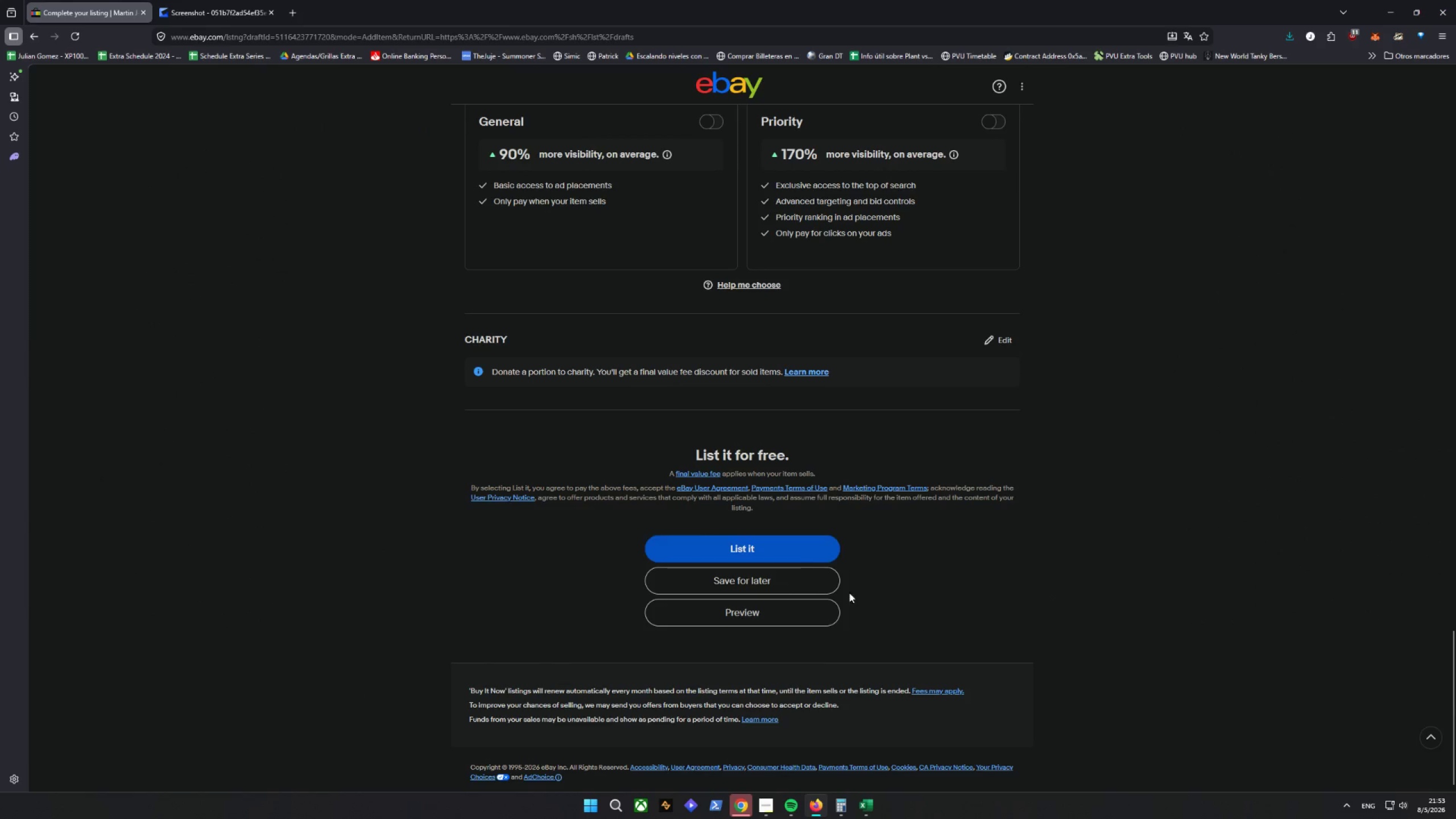 
left_click([755, 610])
 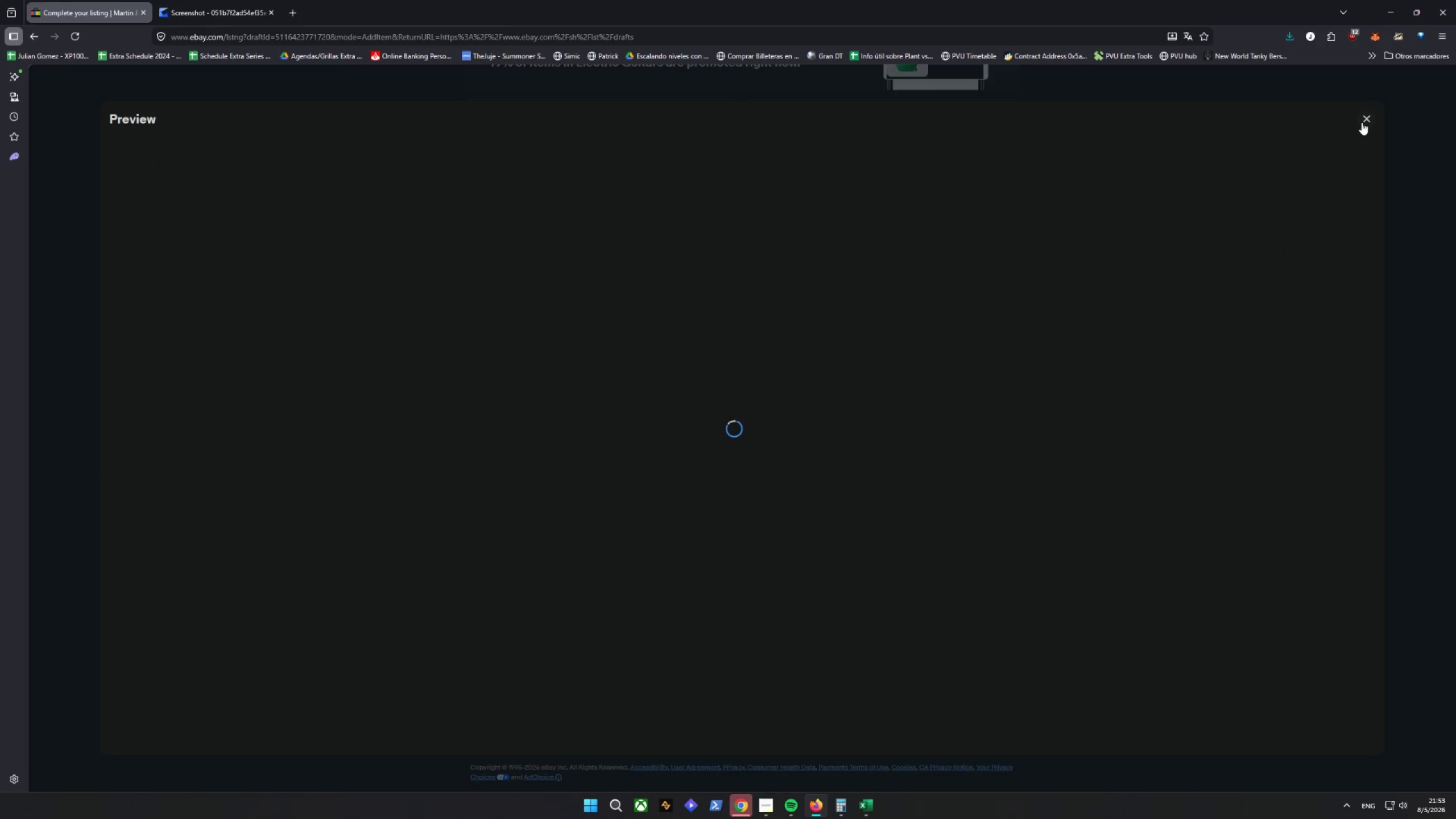 
double_click([1369, 117])
 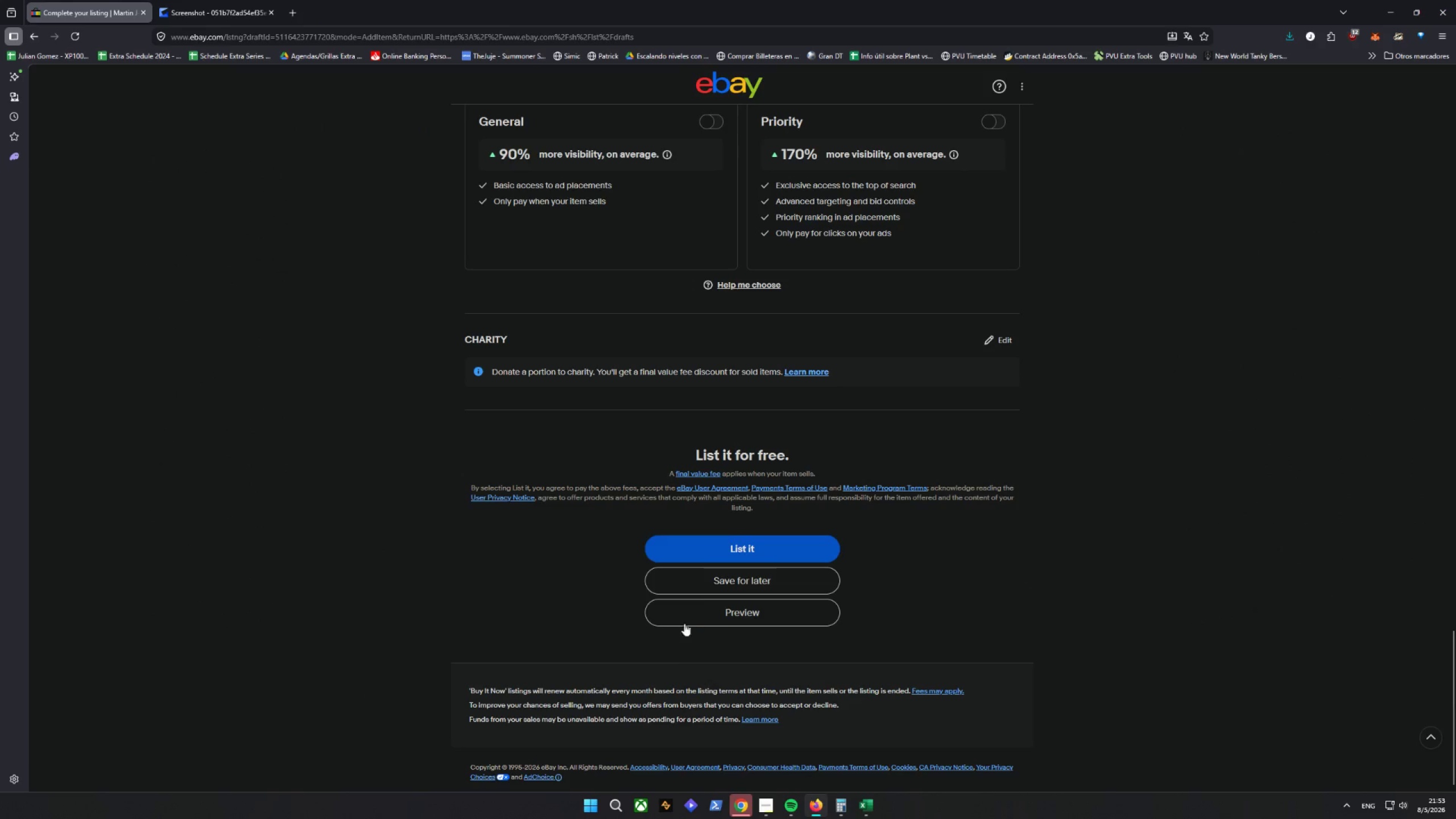 
left_click([714, 578])
 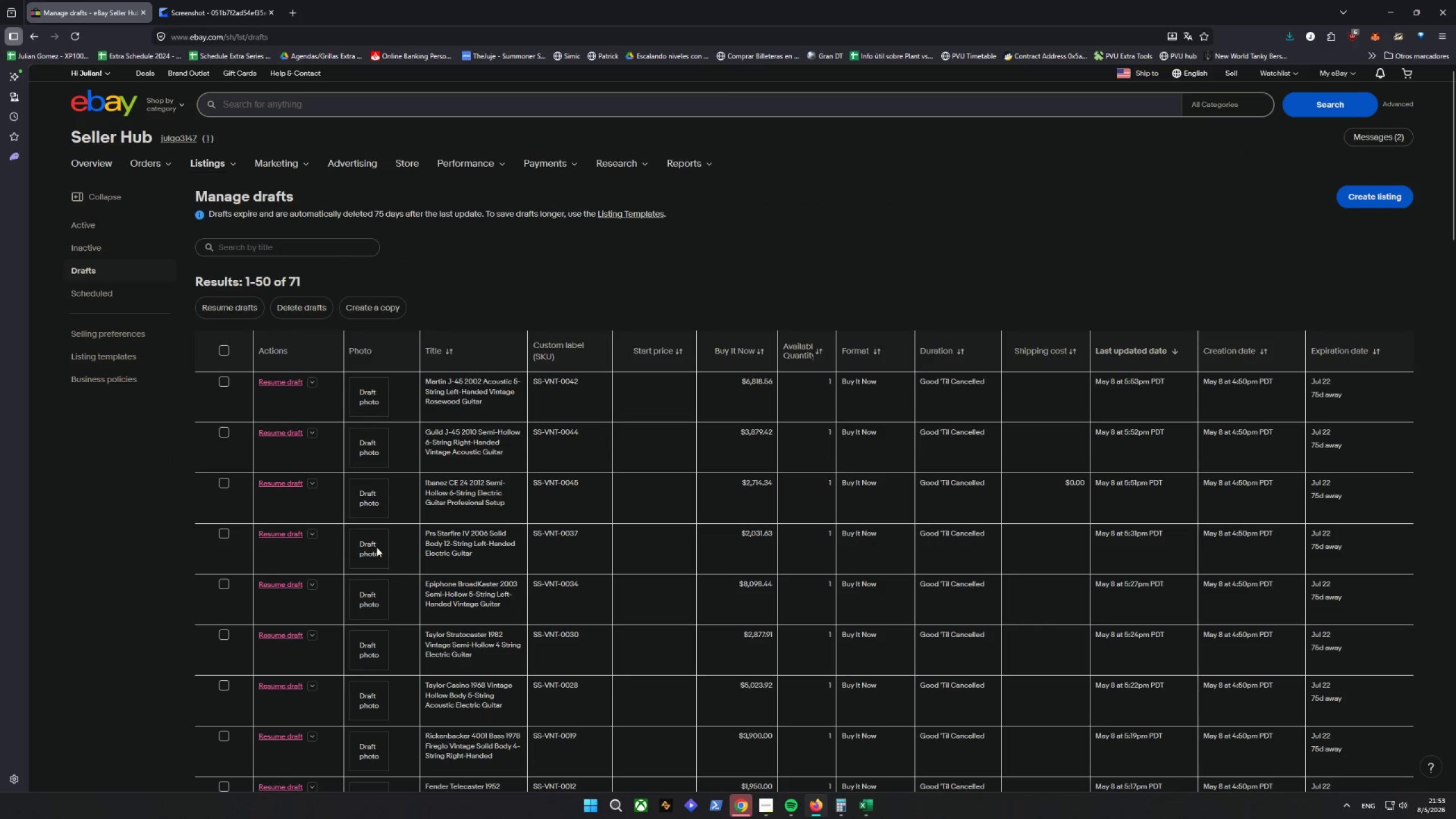 
wait(6.42)
 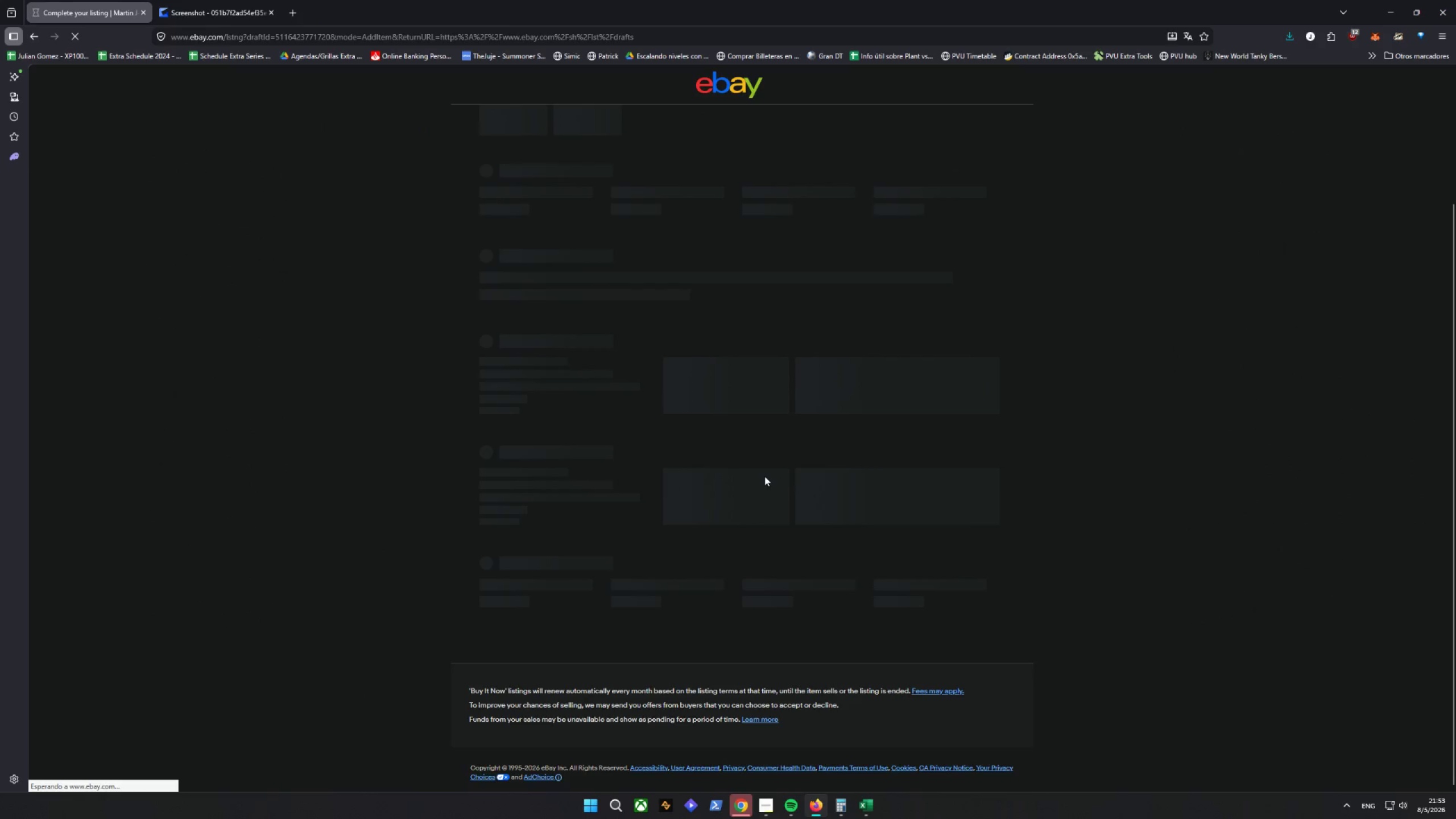 
left_click([296, 534])
 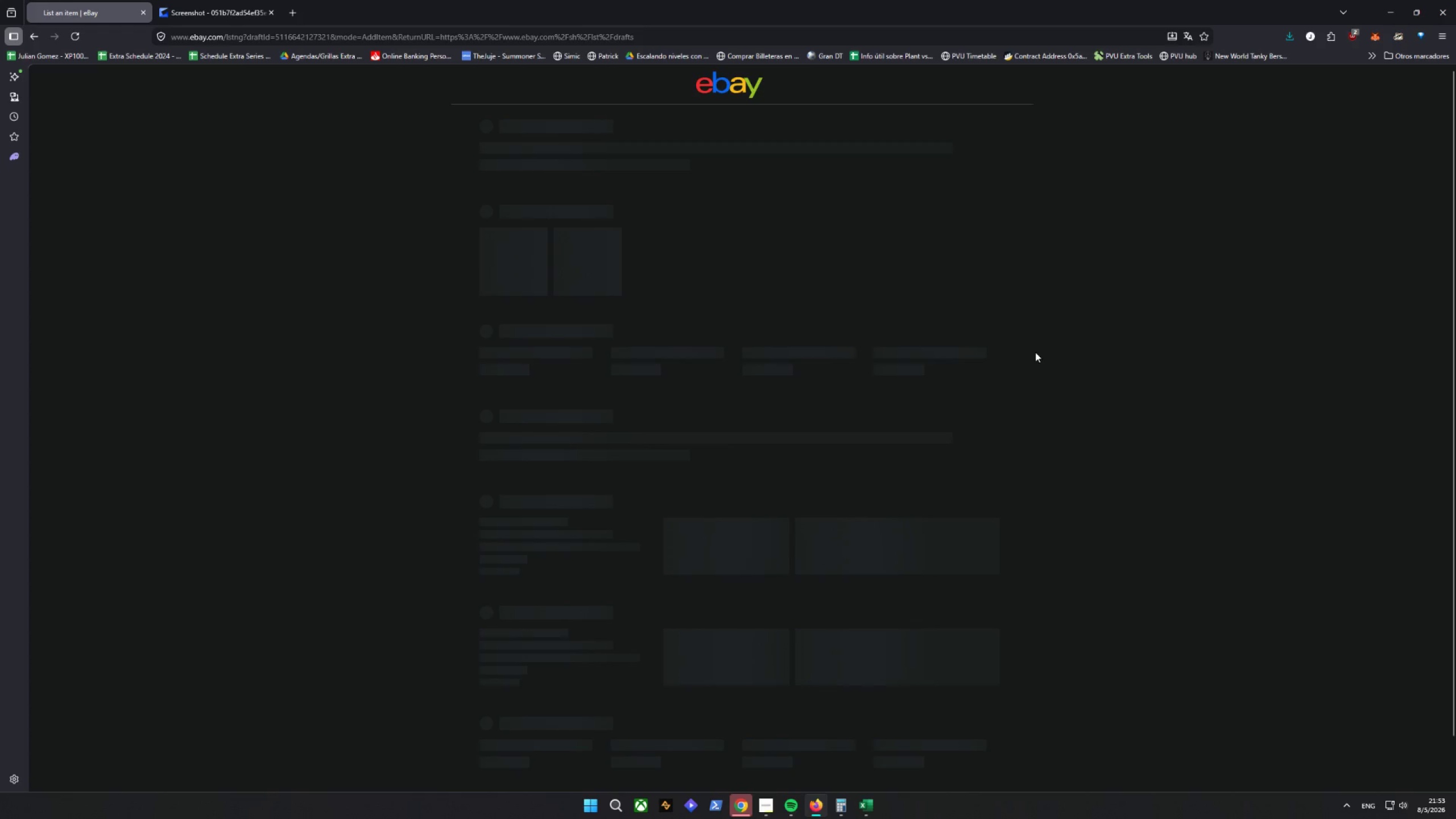 
wait(8.64)
 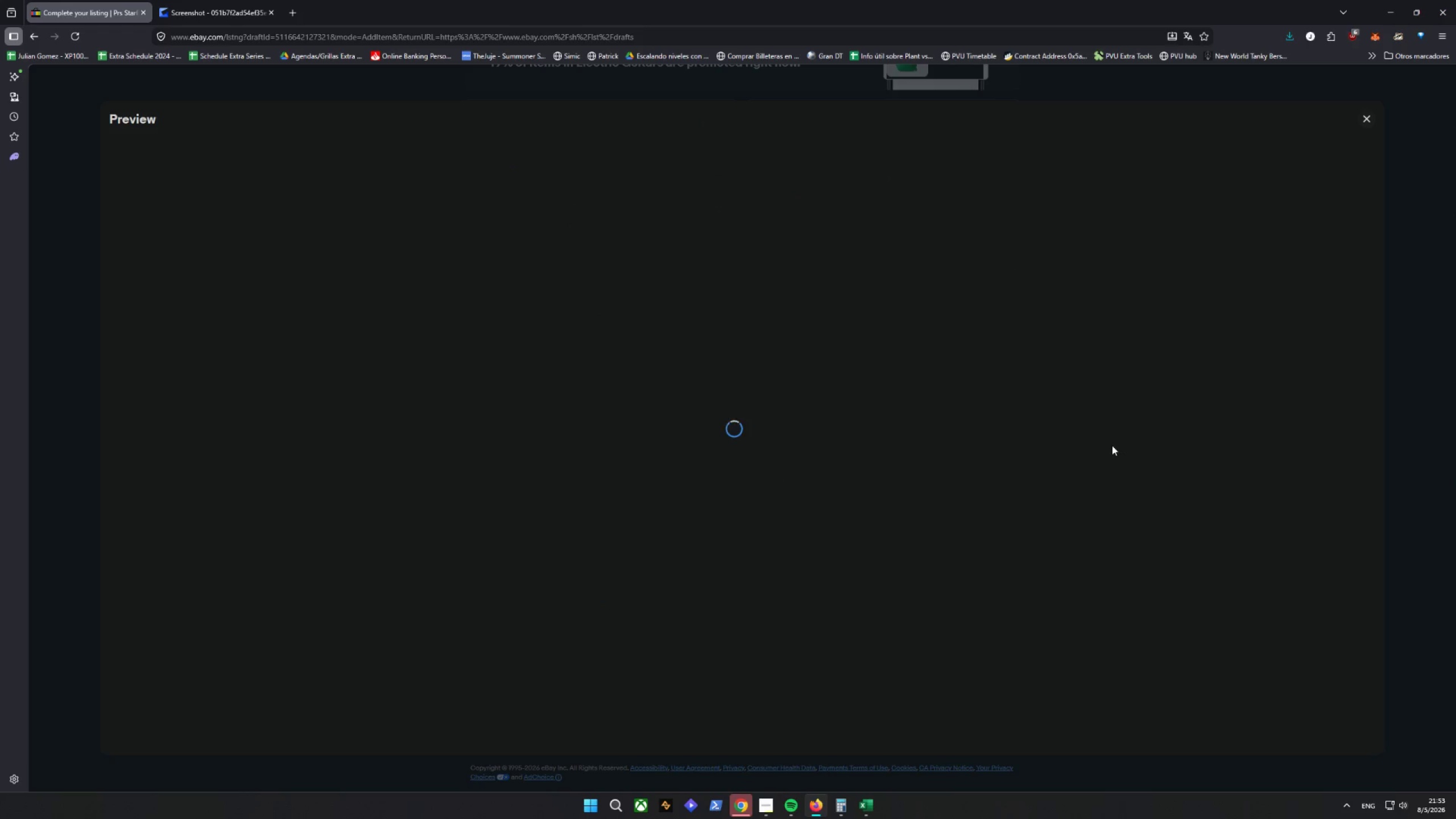 
key(Control+Shift+C)
 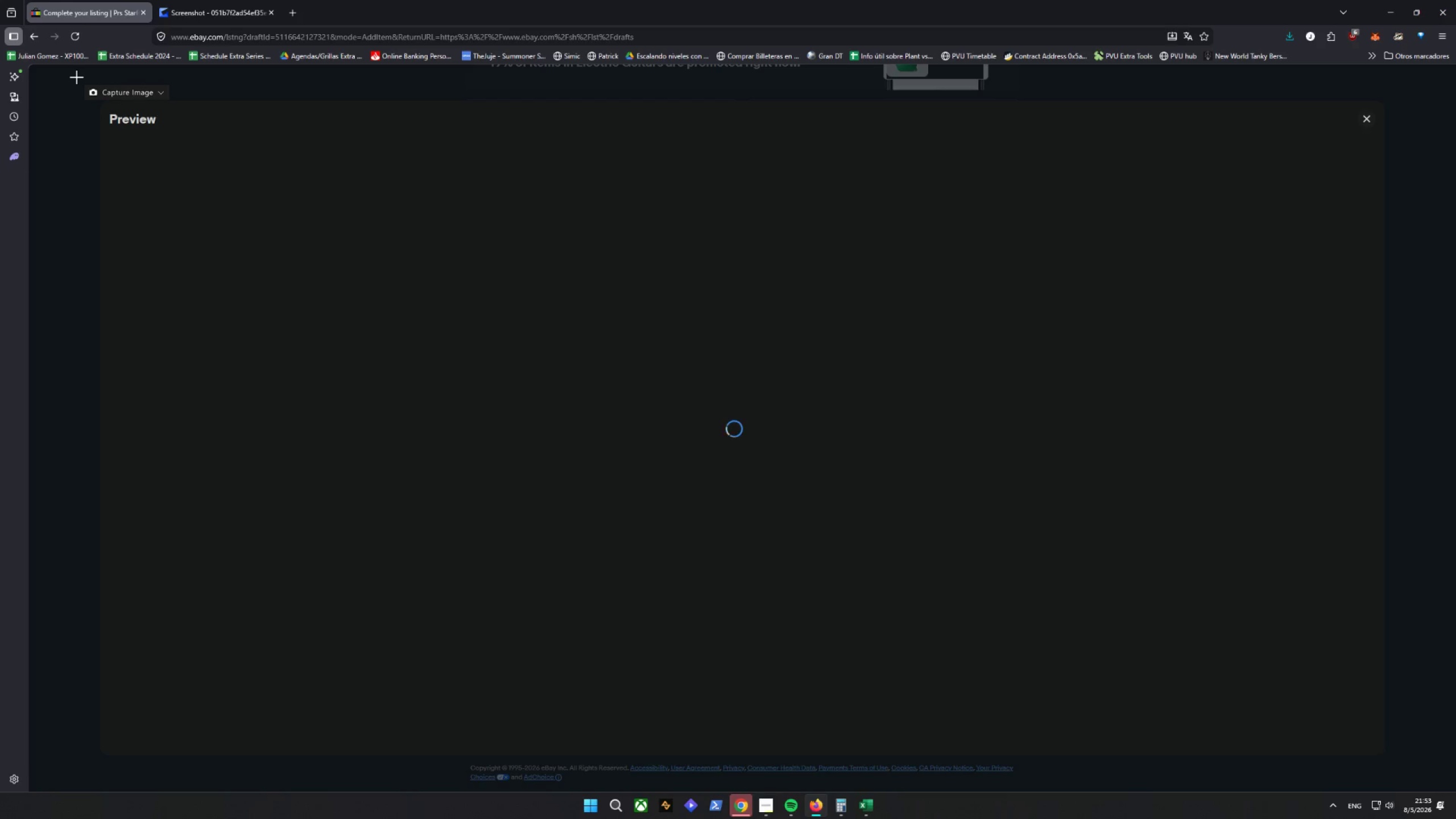 
left_click_drag(start_coordinate=[77, 77], to_coordinate=[1411, 777])
 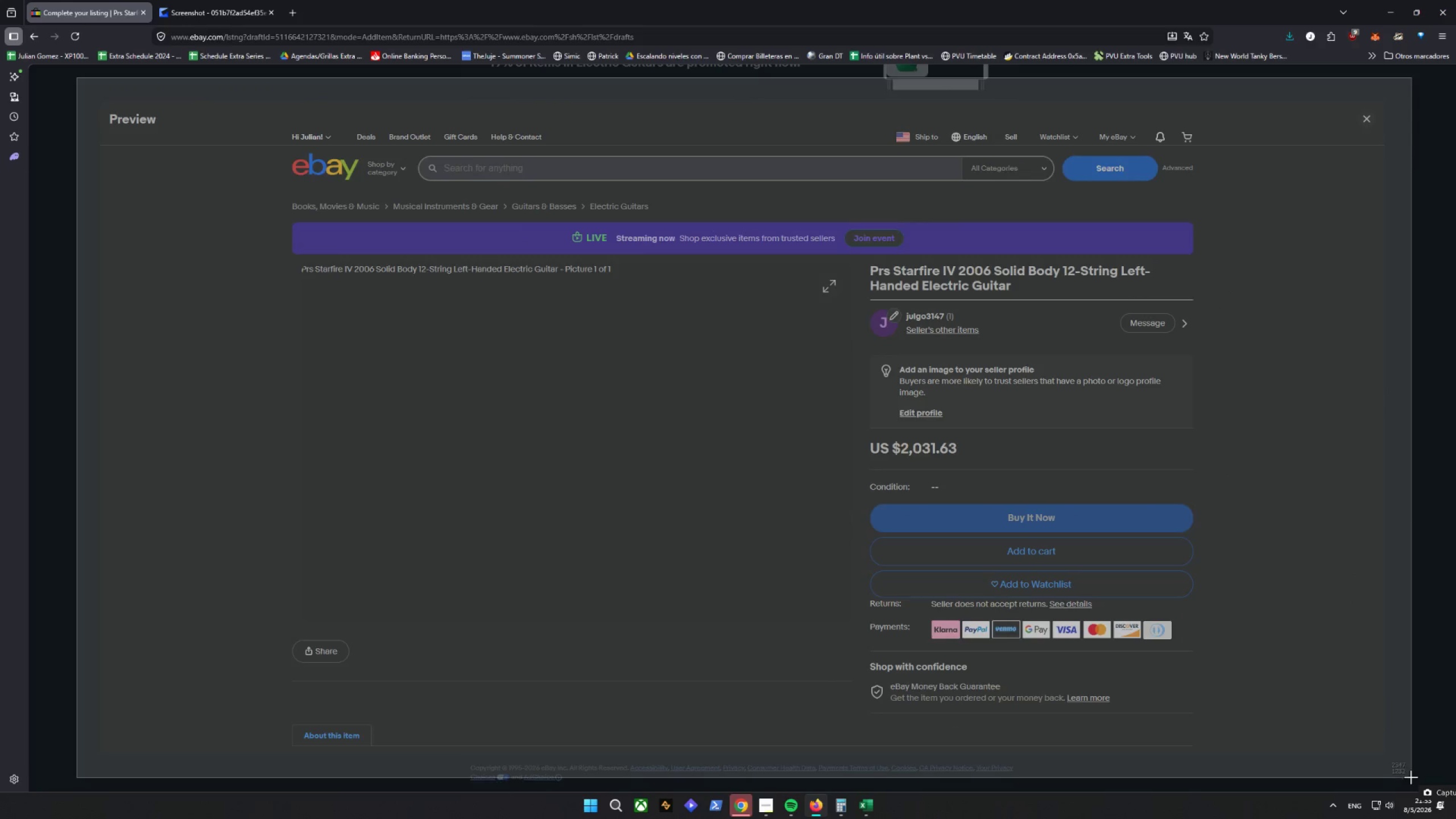 
key(Alt+AltLeft)
 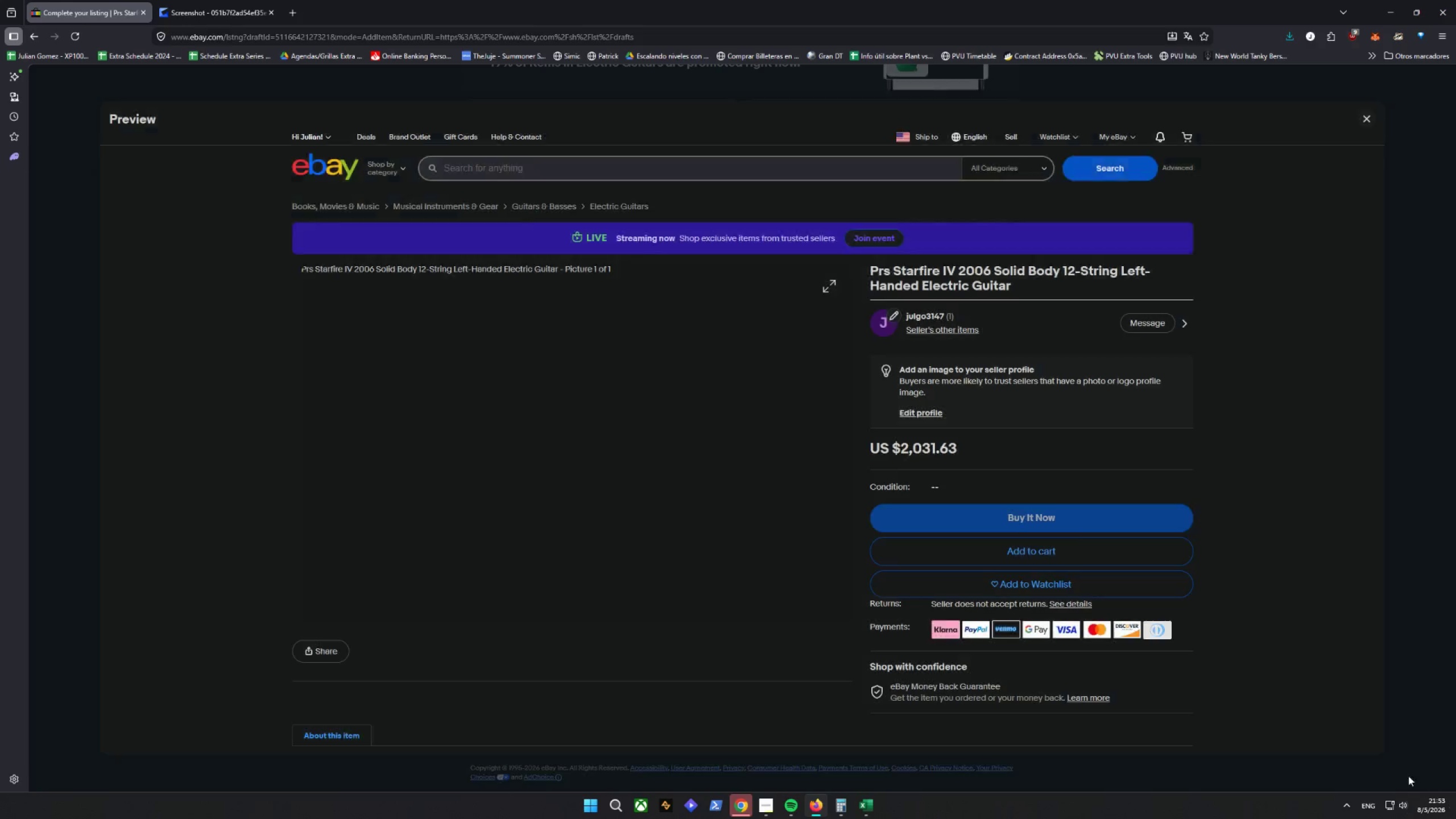 
key(Control+V)
 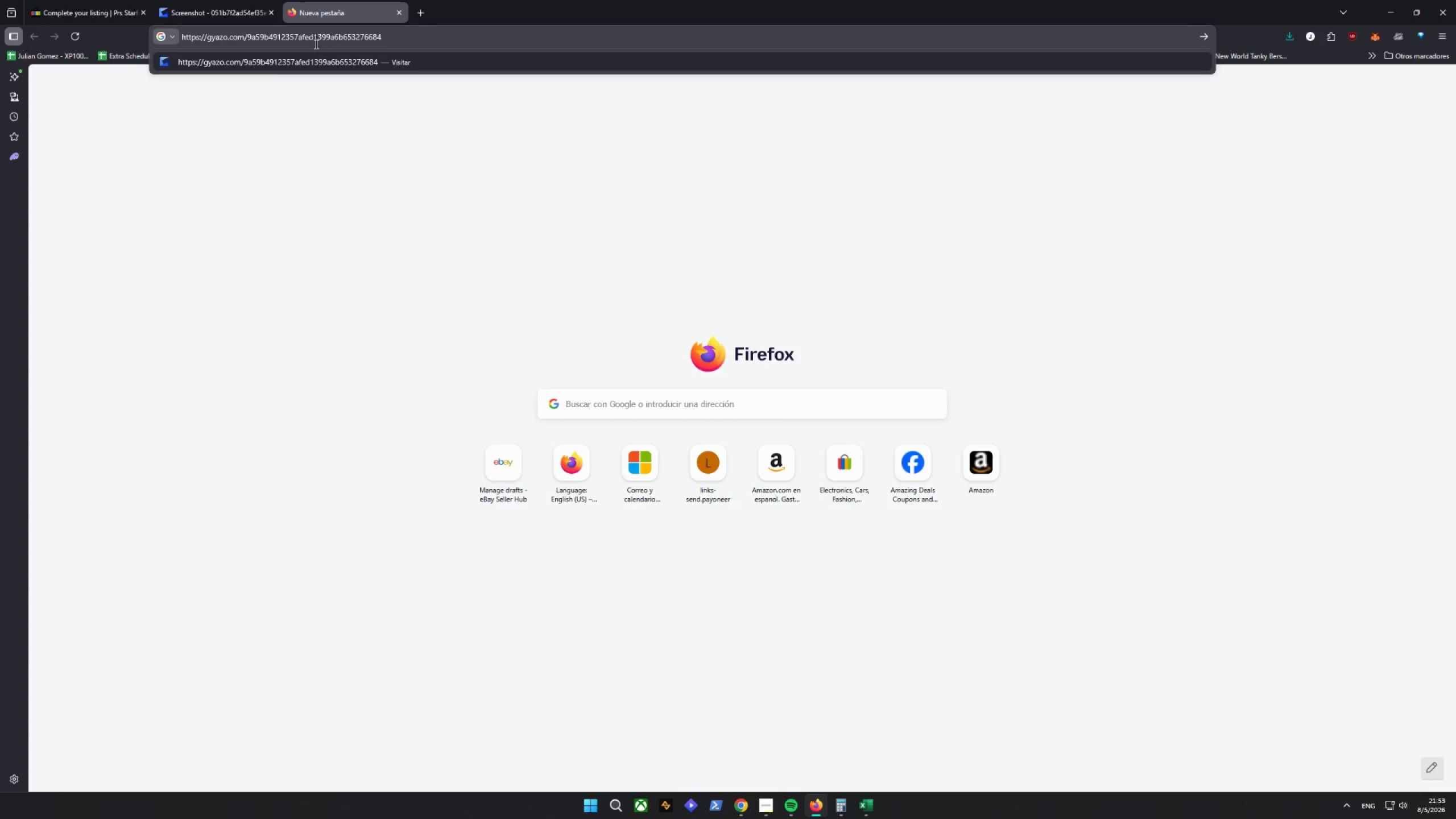 
key(Enter)
 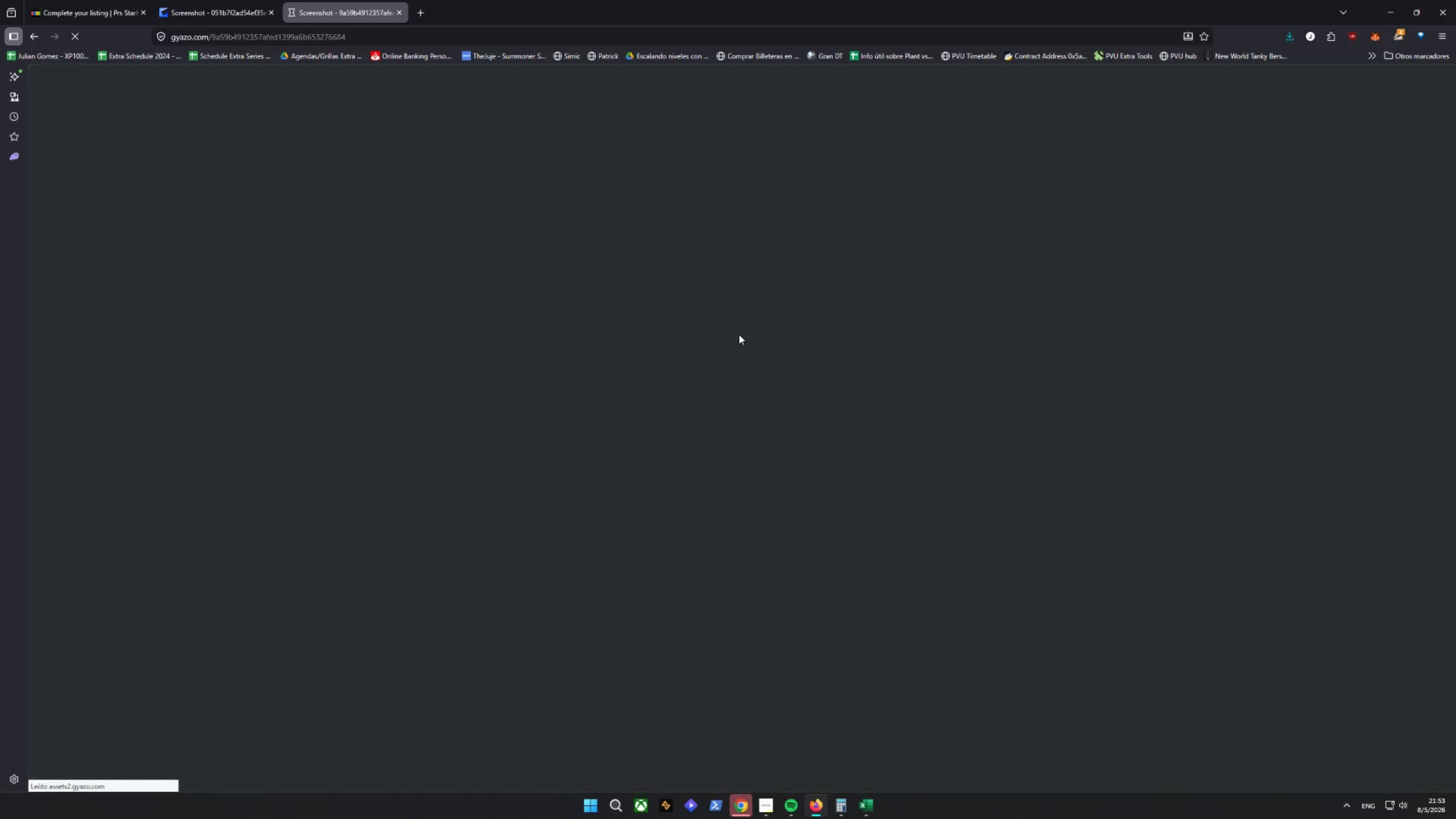 
right_click([668, 291])
 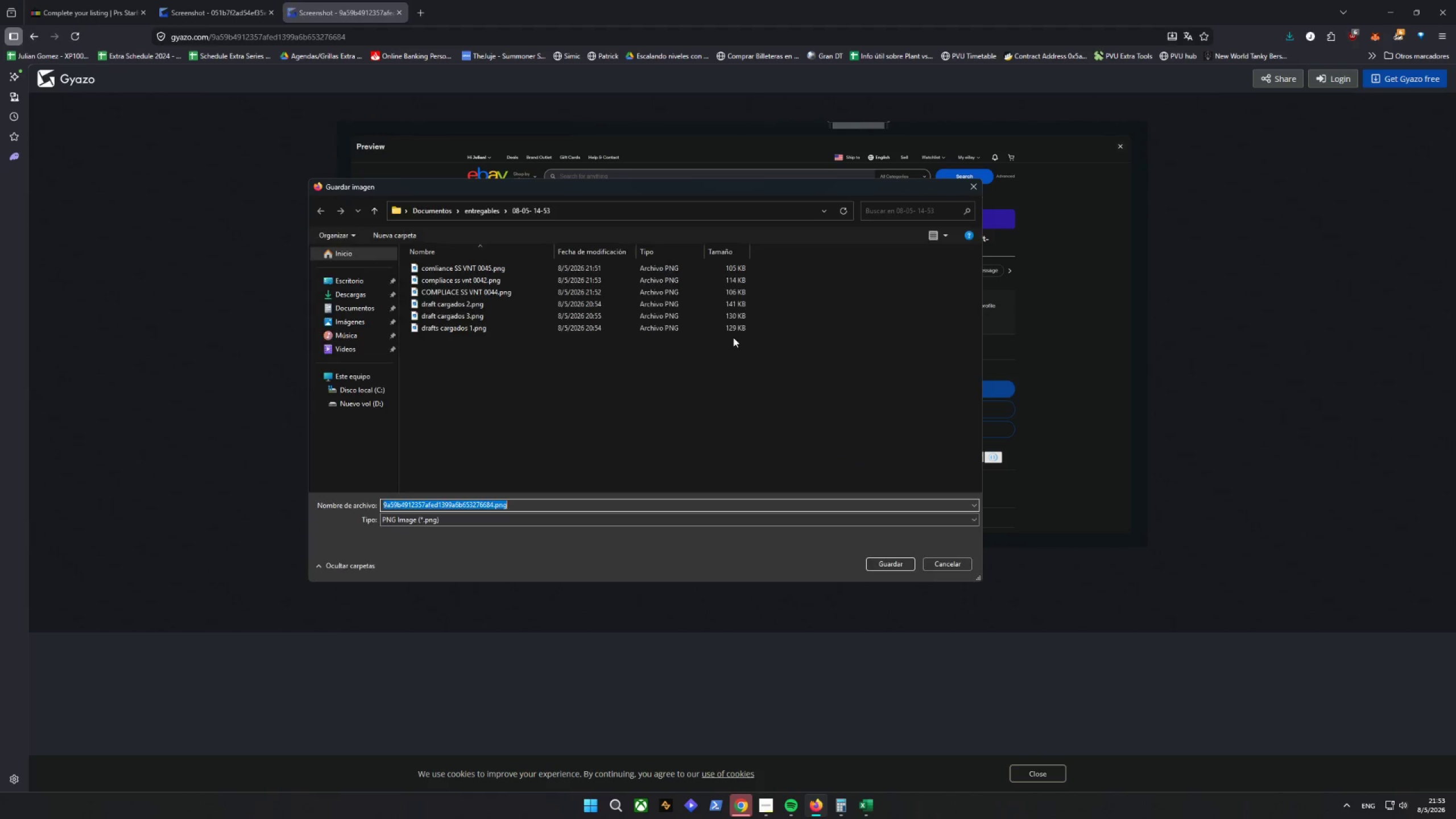 
type(compliace ss vnb)
key(Backspace)
key(Backspace)
type(nt 0037)
 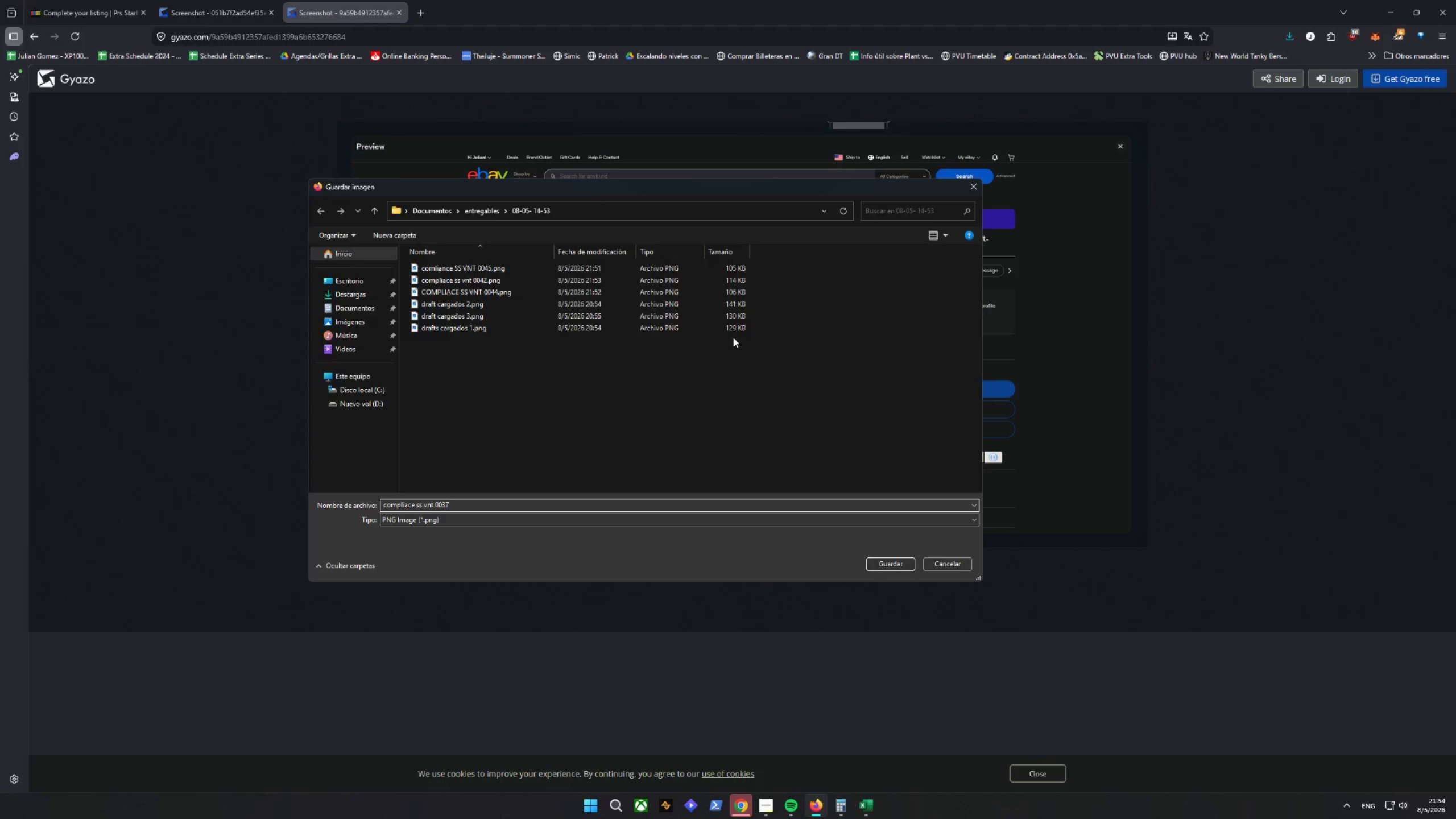 
key(Enter)
 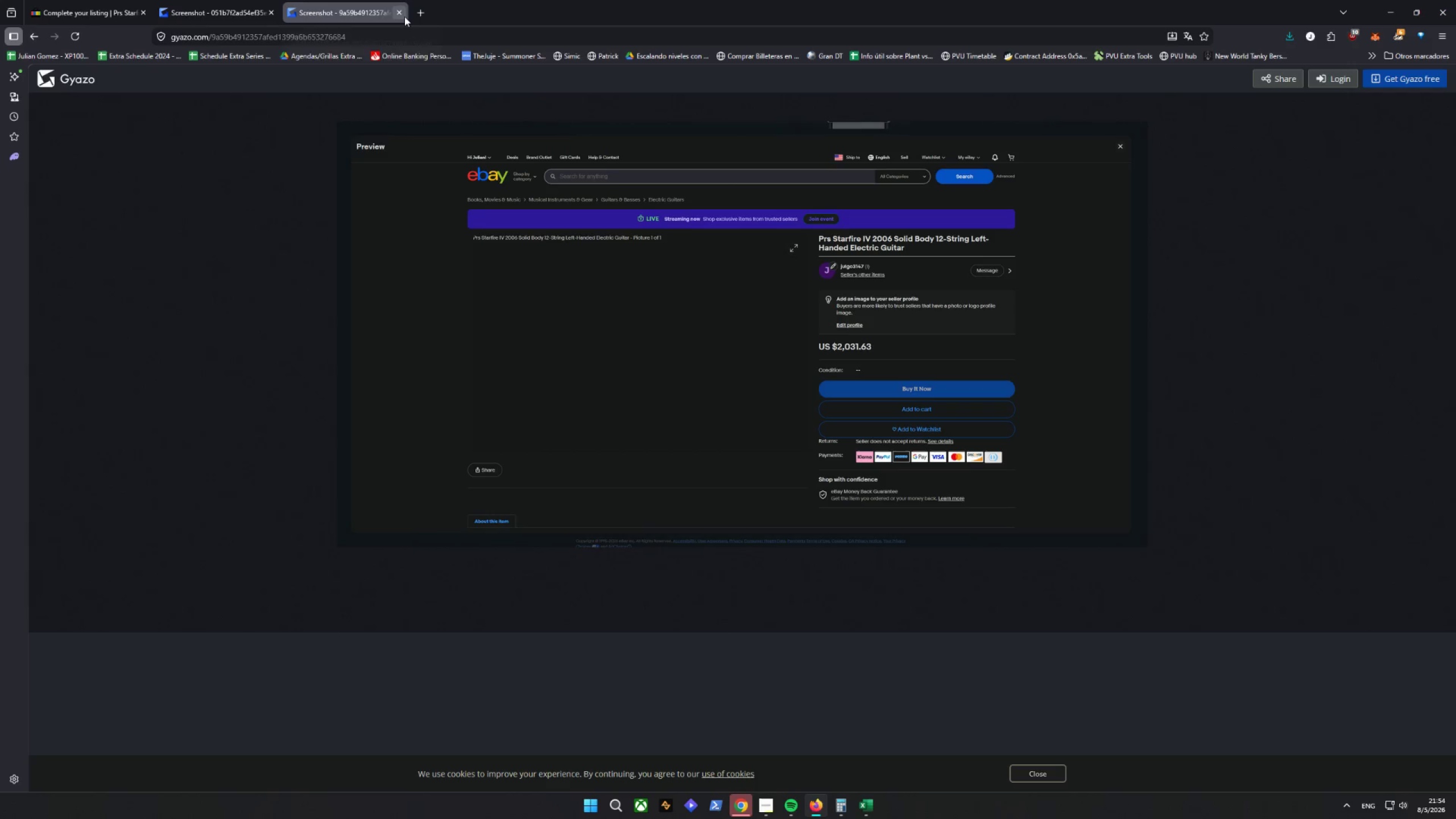 
double_click([104, 0])
 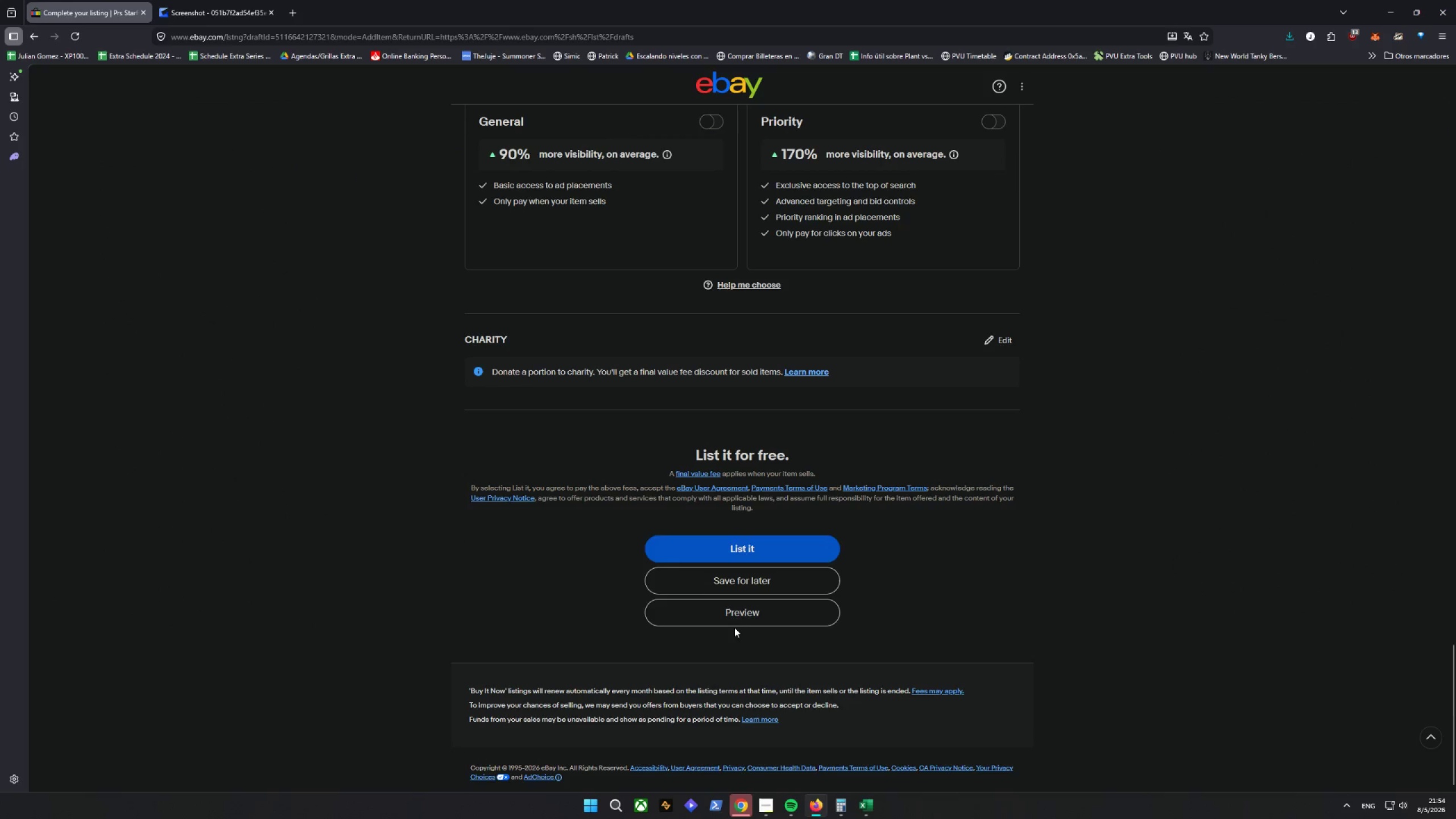 
left_click([756, 582])
 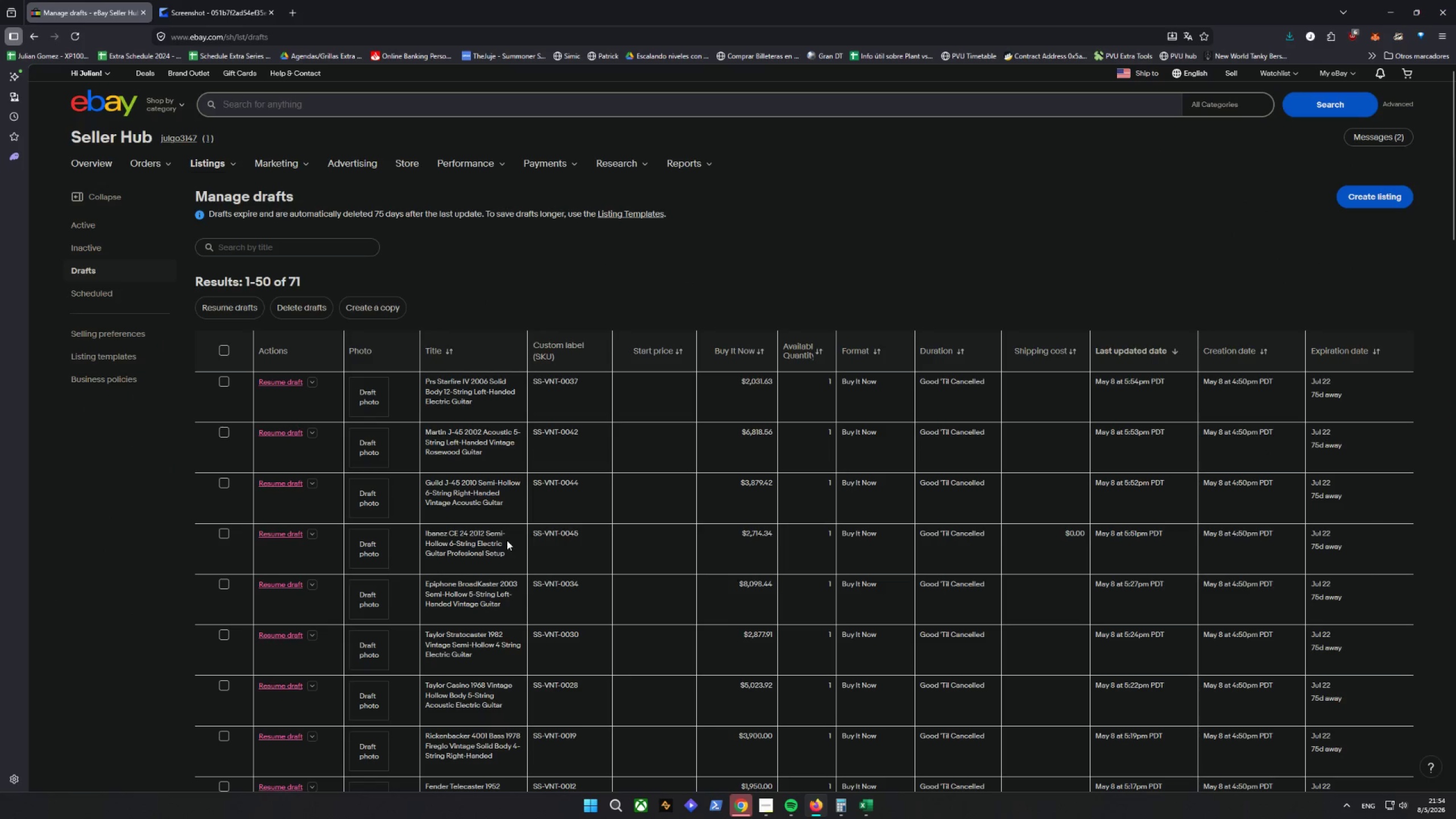 
wait(6.73)
 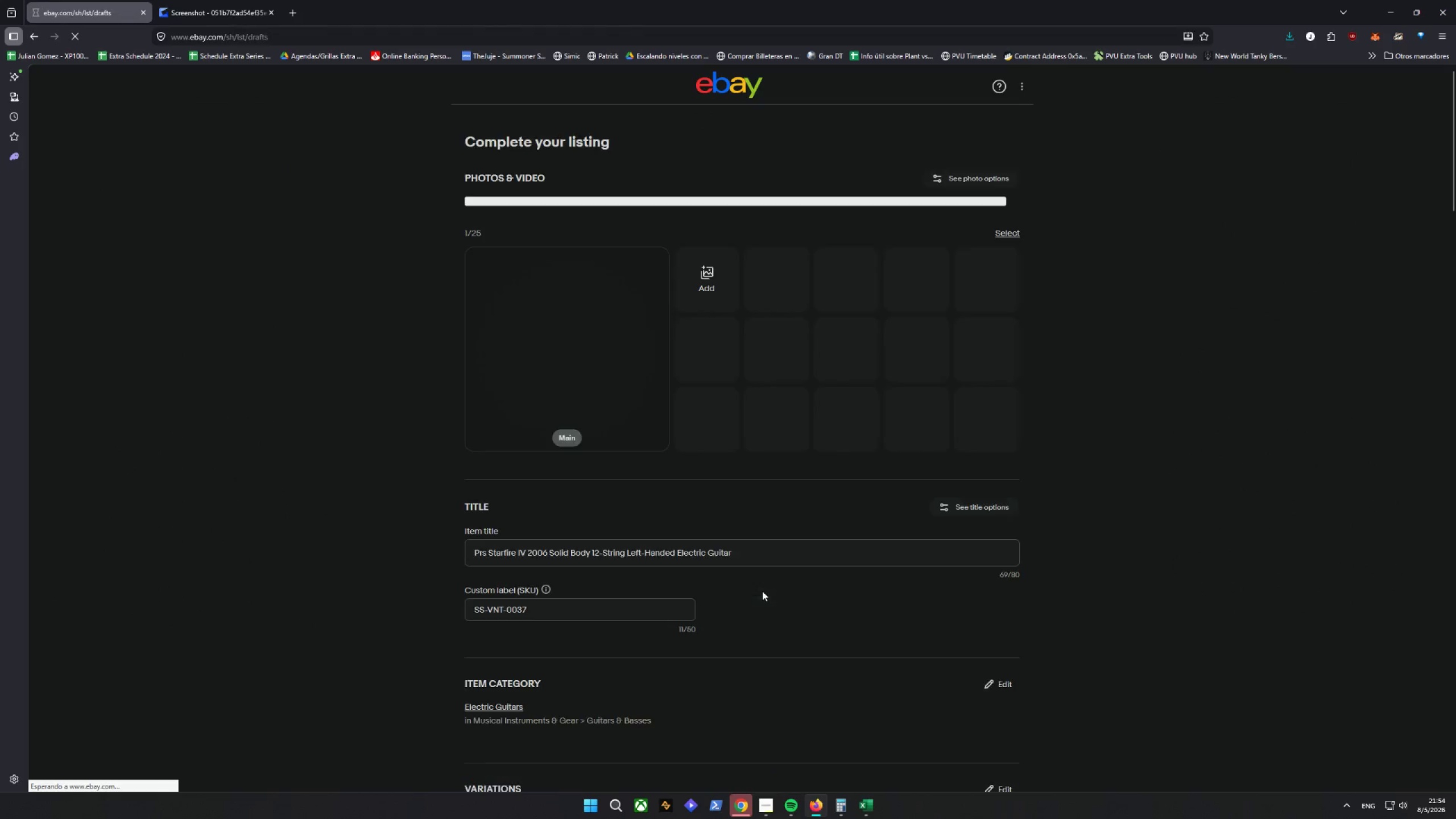 
left_click([281, 583])
 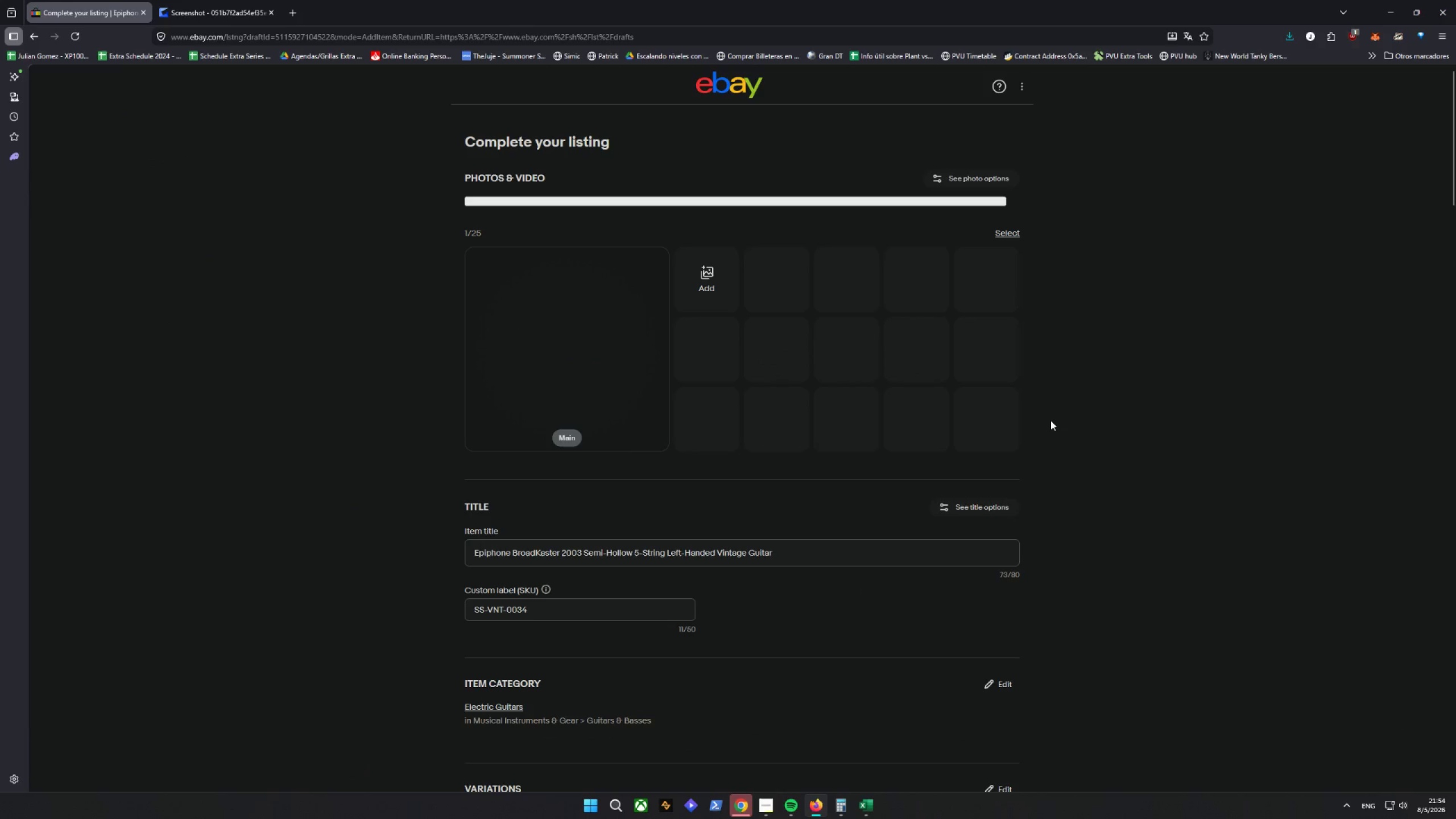 
wait(9.3)
 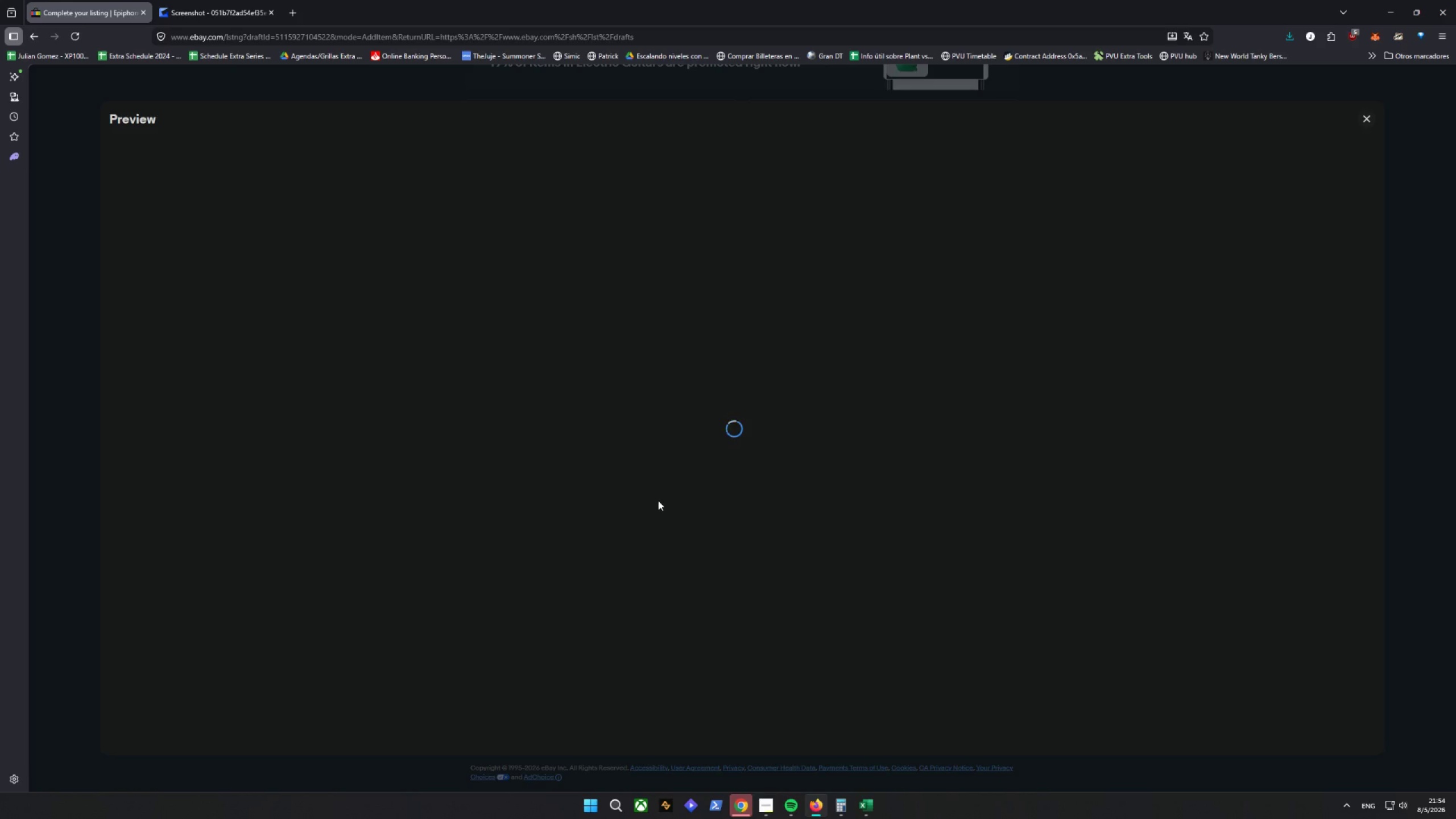 
key(Control+Shift+C)
 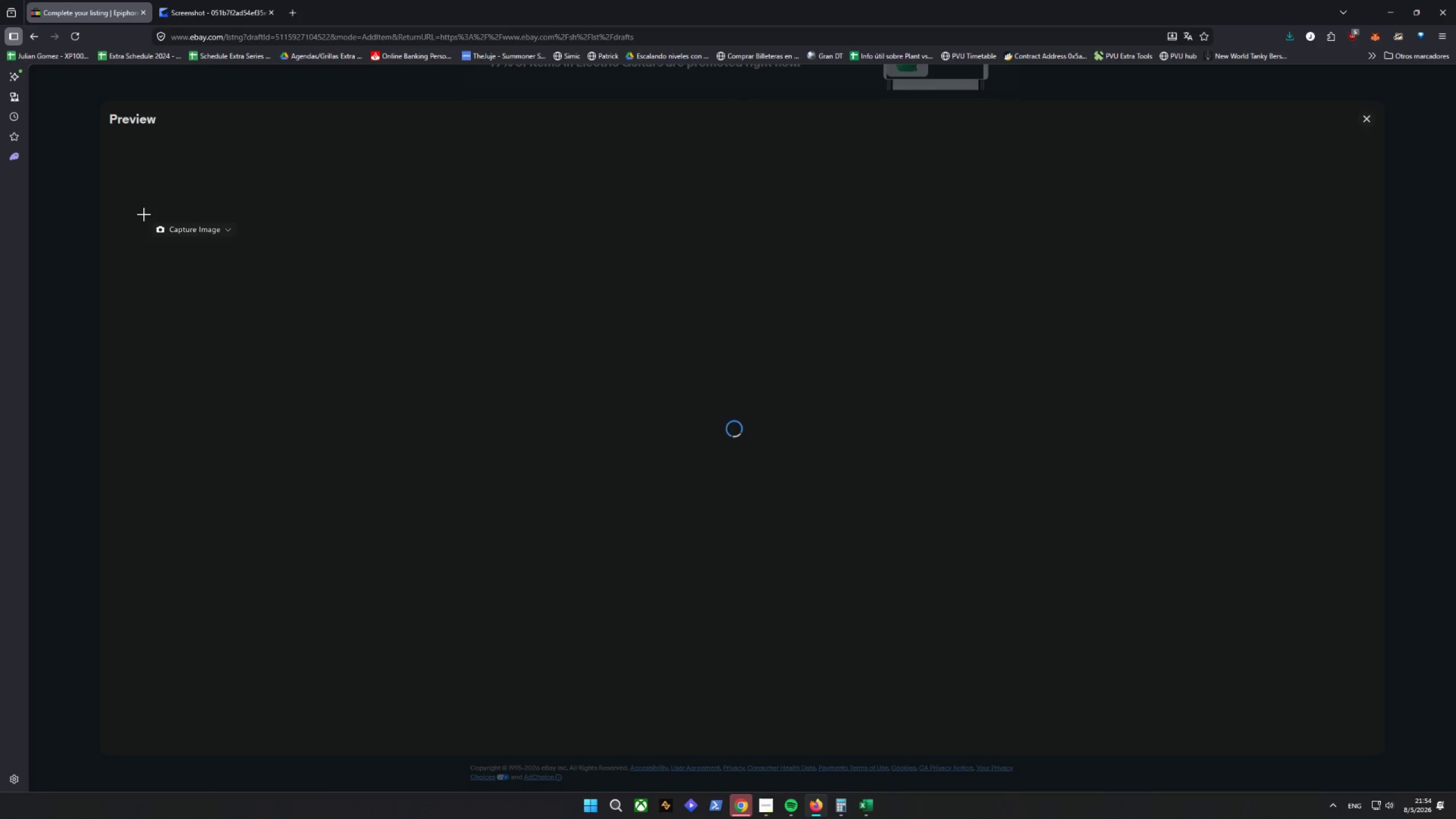 
mouse_move([89, 79])
 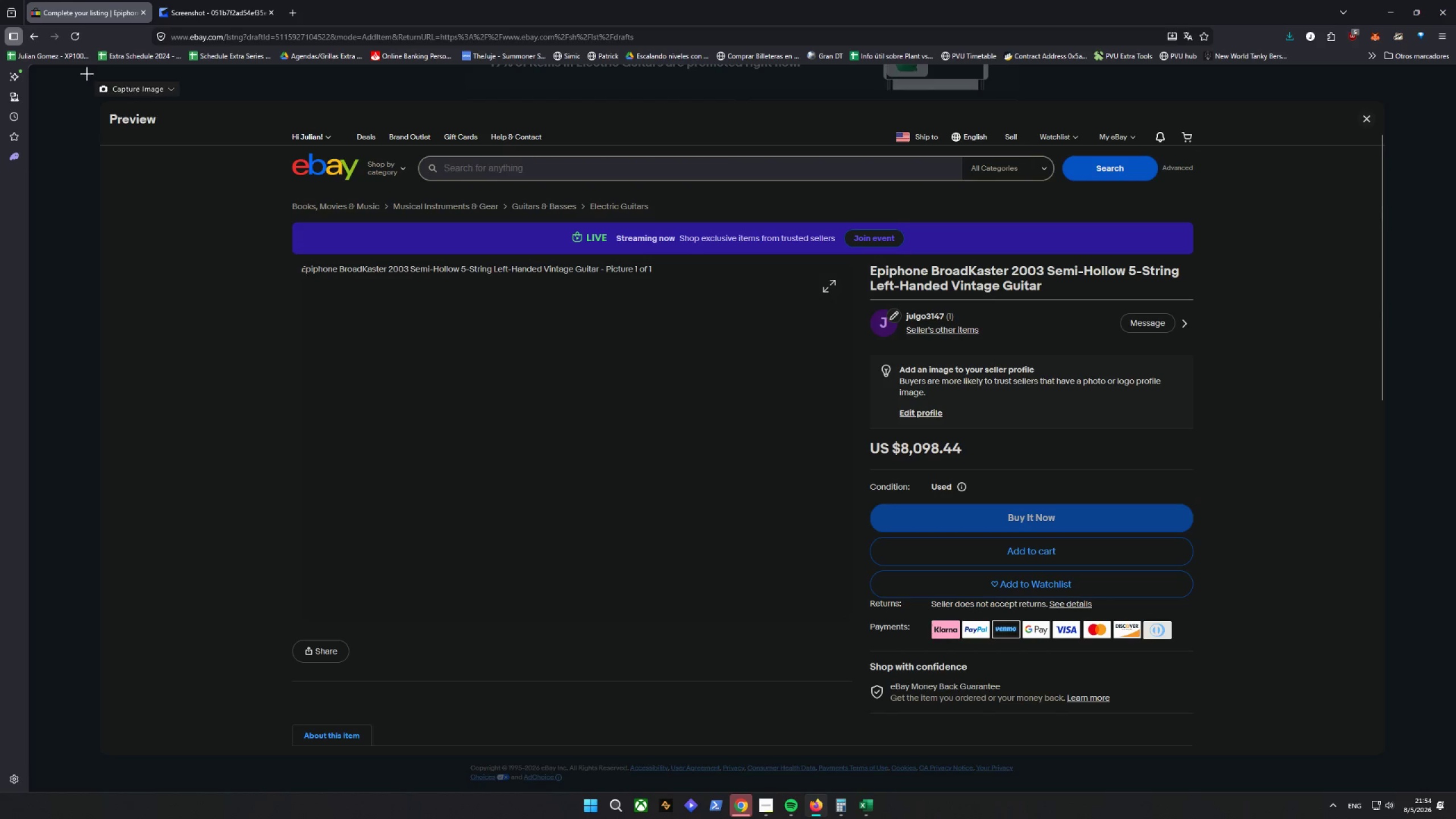 
left_click_drag(start_coordinate=[86, 75], to_coordinate=[1392, 775])
 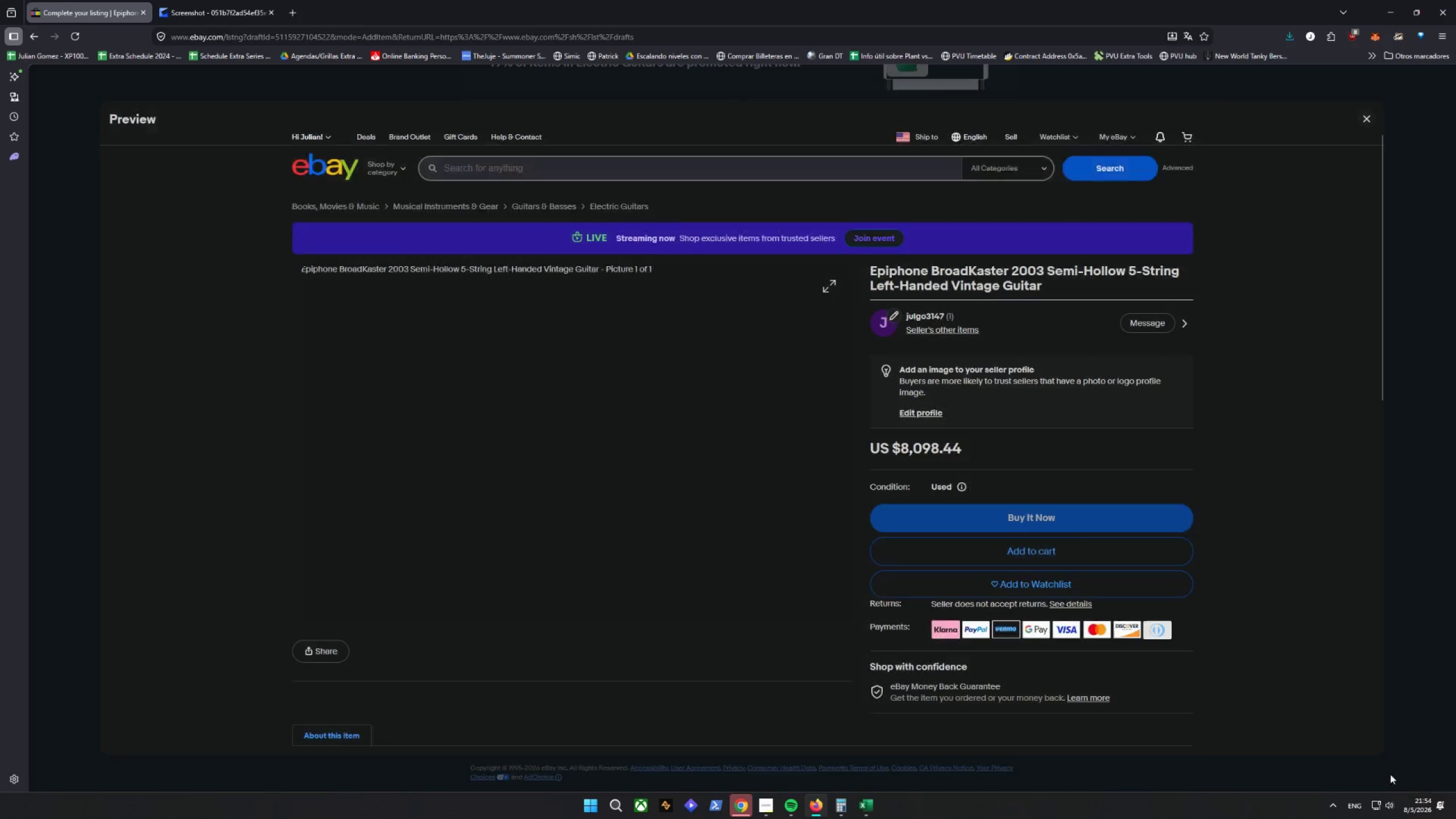 
key(Alt+D)
 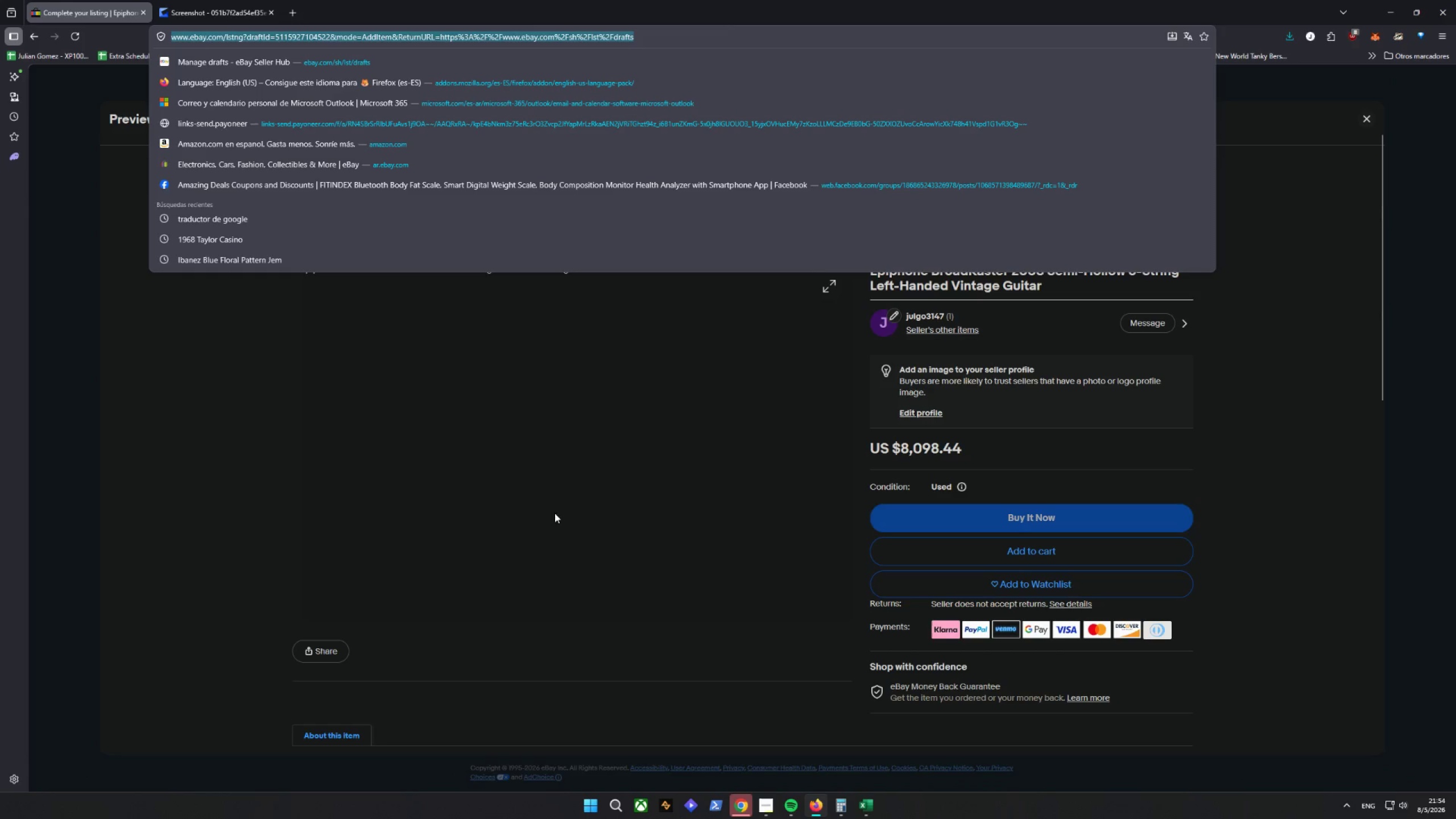 
key(Alt+AltLeft)
 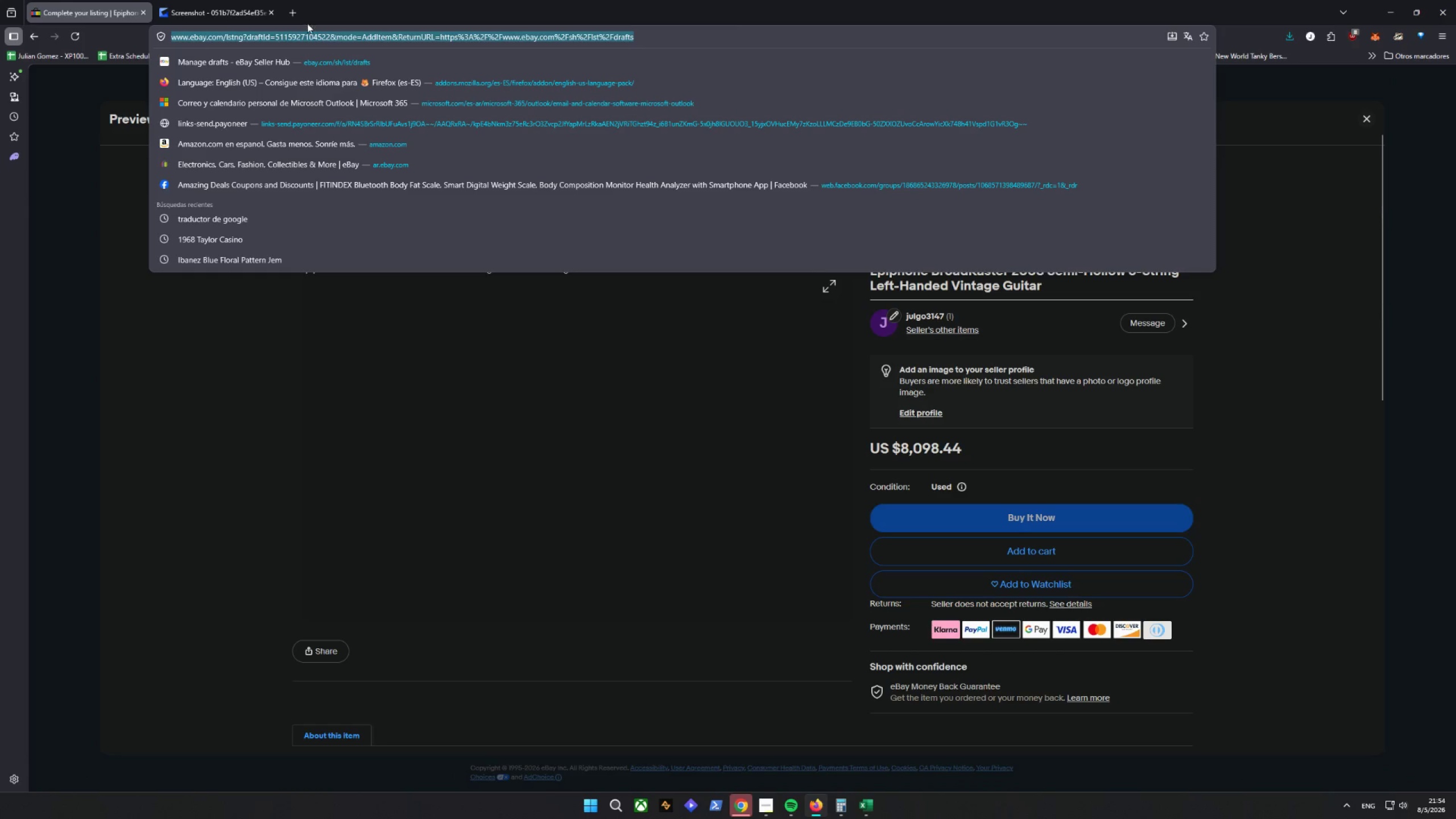 
key(Control+ControlLeft)
 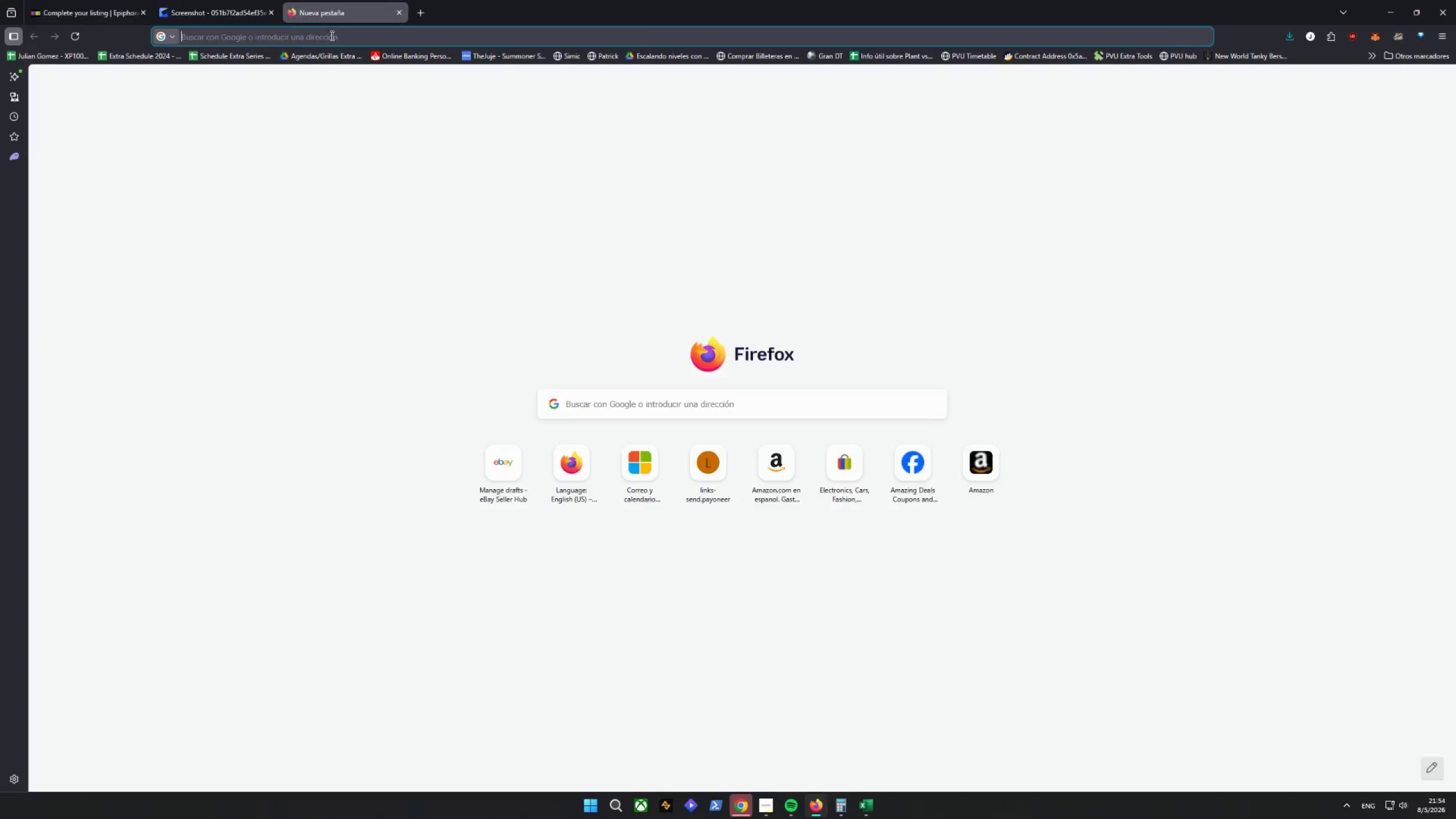 
key(Control+V)
 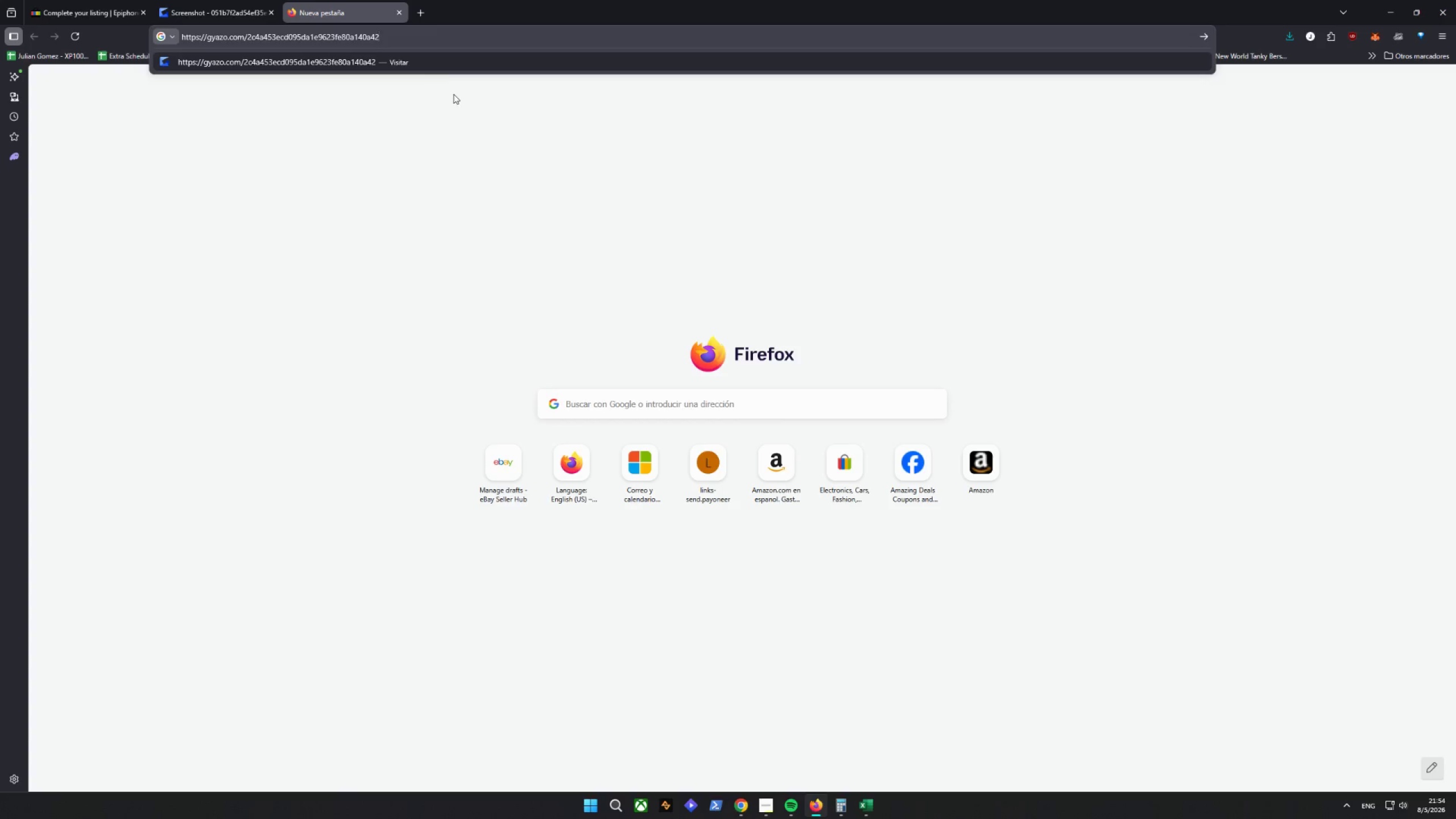 
key(Enter)
 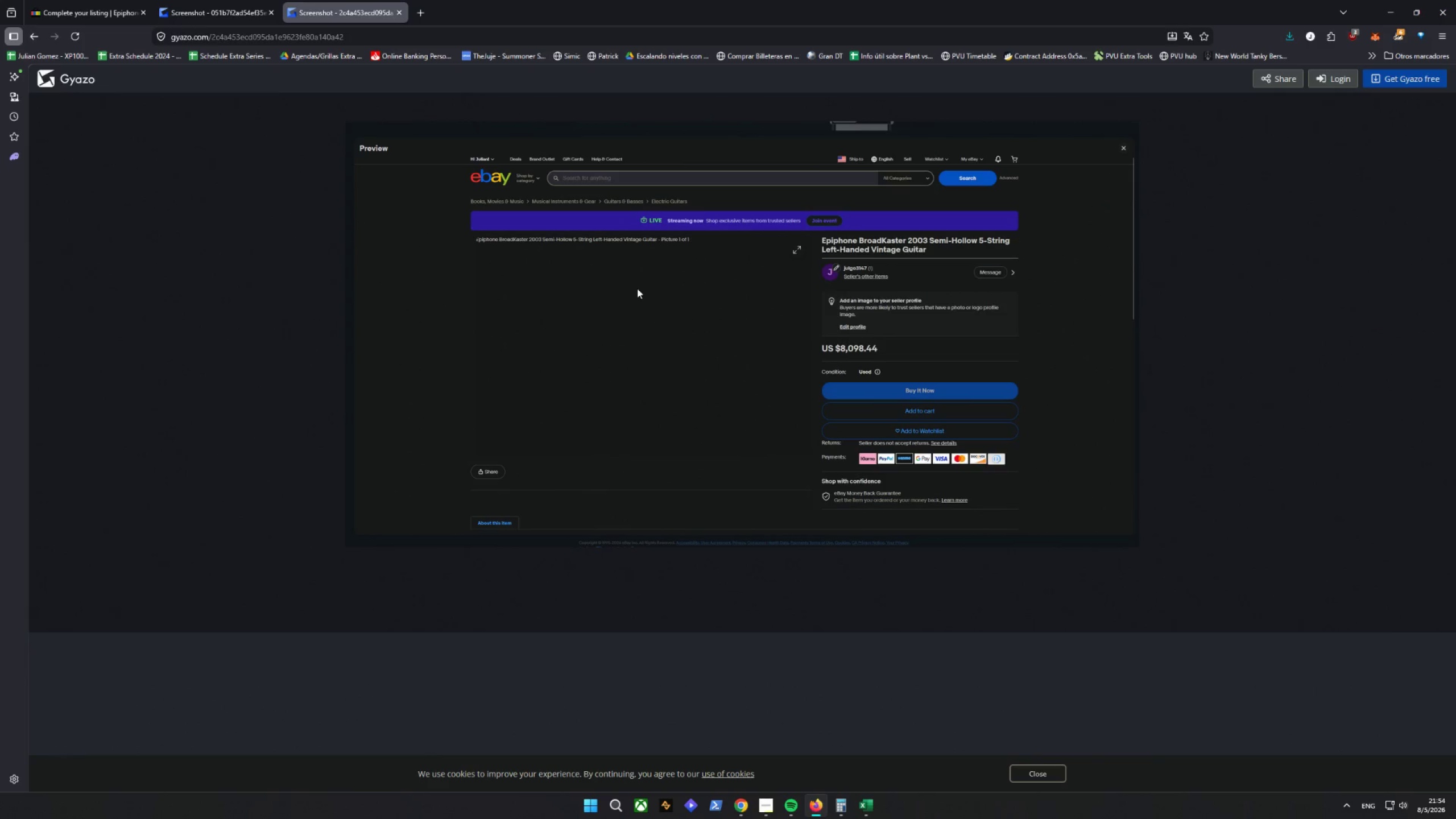 
left_click([690, 324])
 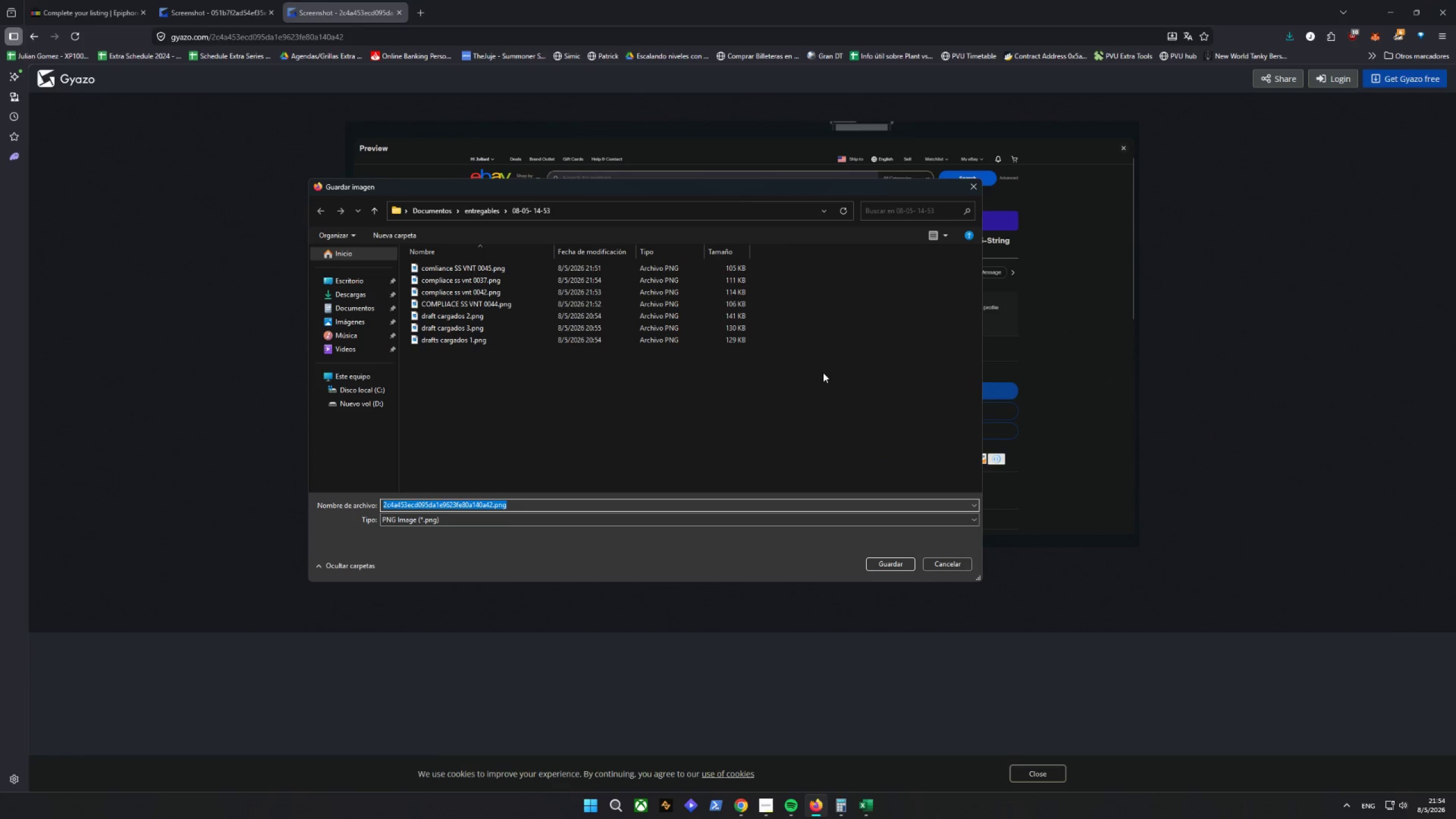 
type(compl;)
key(Backspace)
key(Backspace)
type(liace ss vnt )
 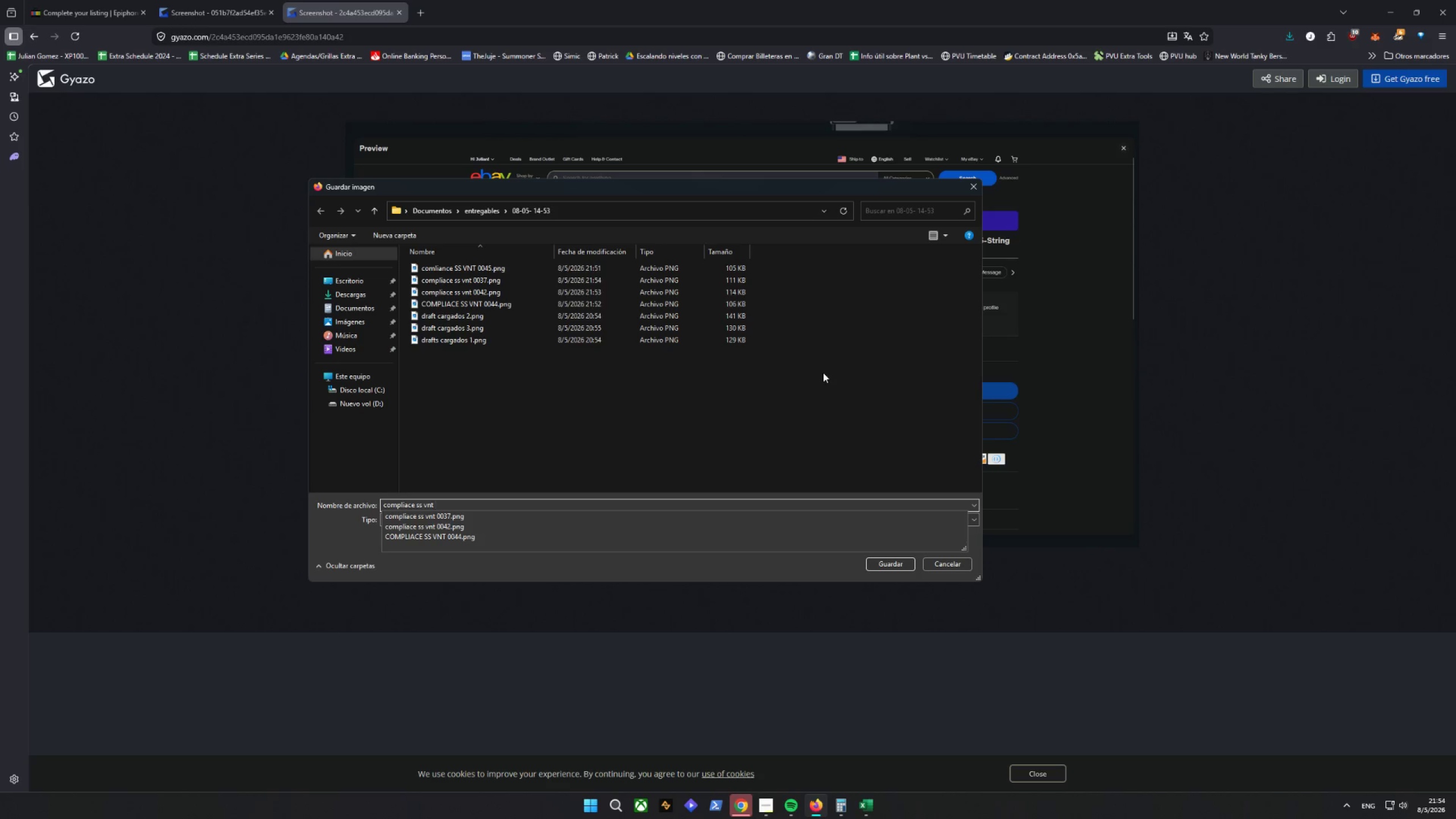 
type(0034)
 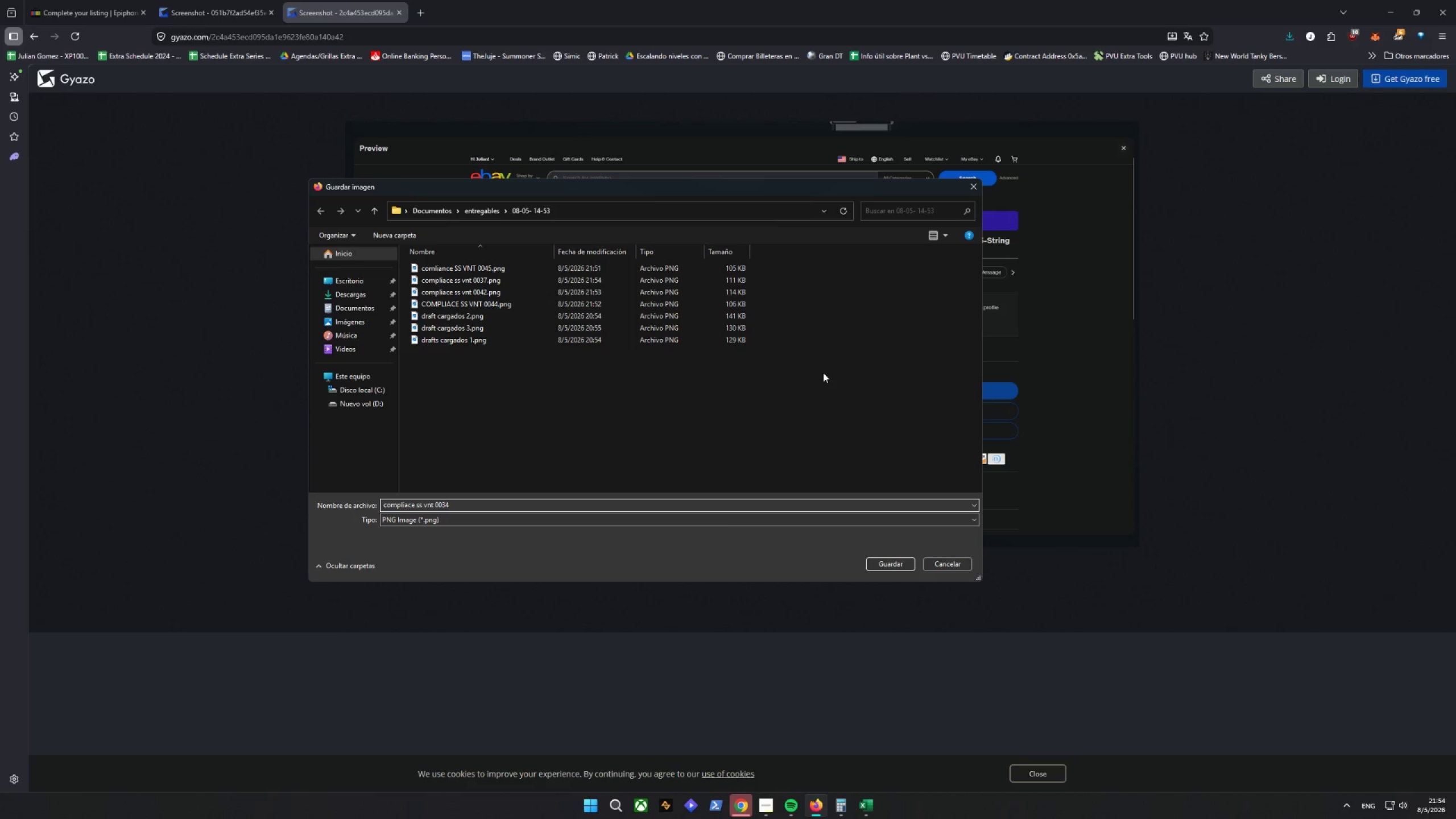 
key(Enter)
 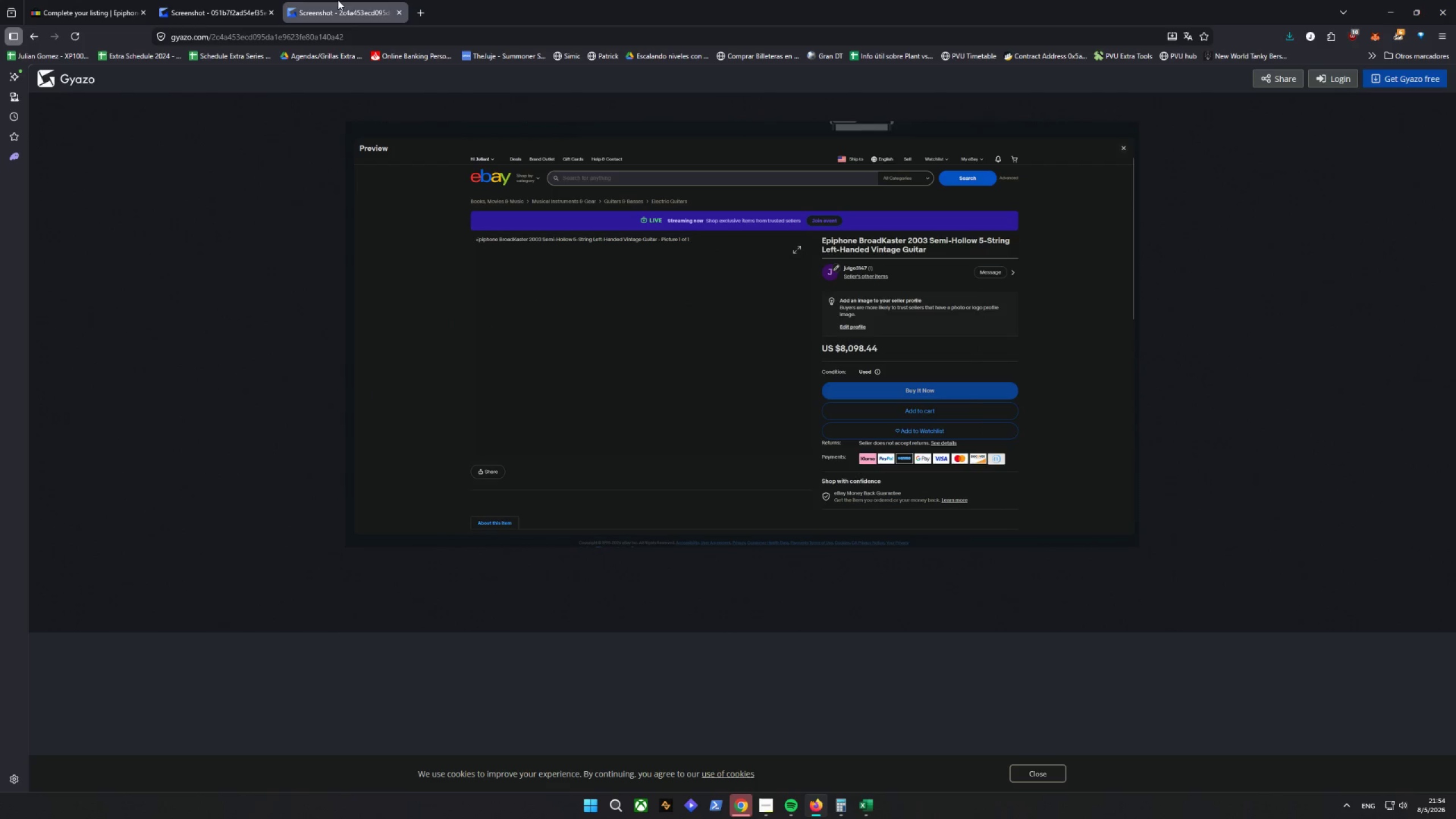 
left_click([401, 11])
 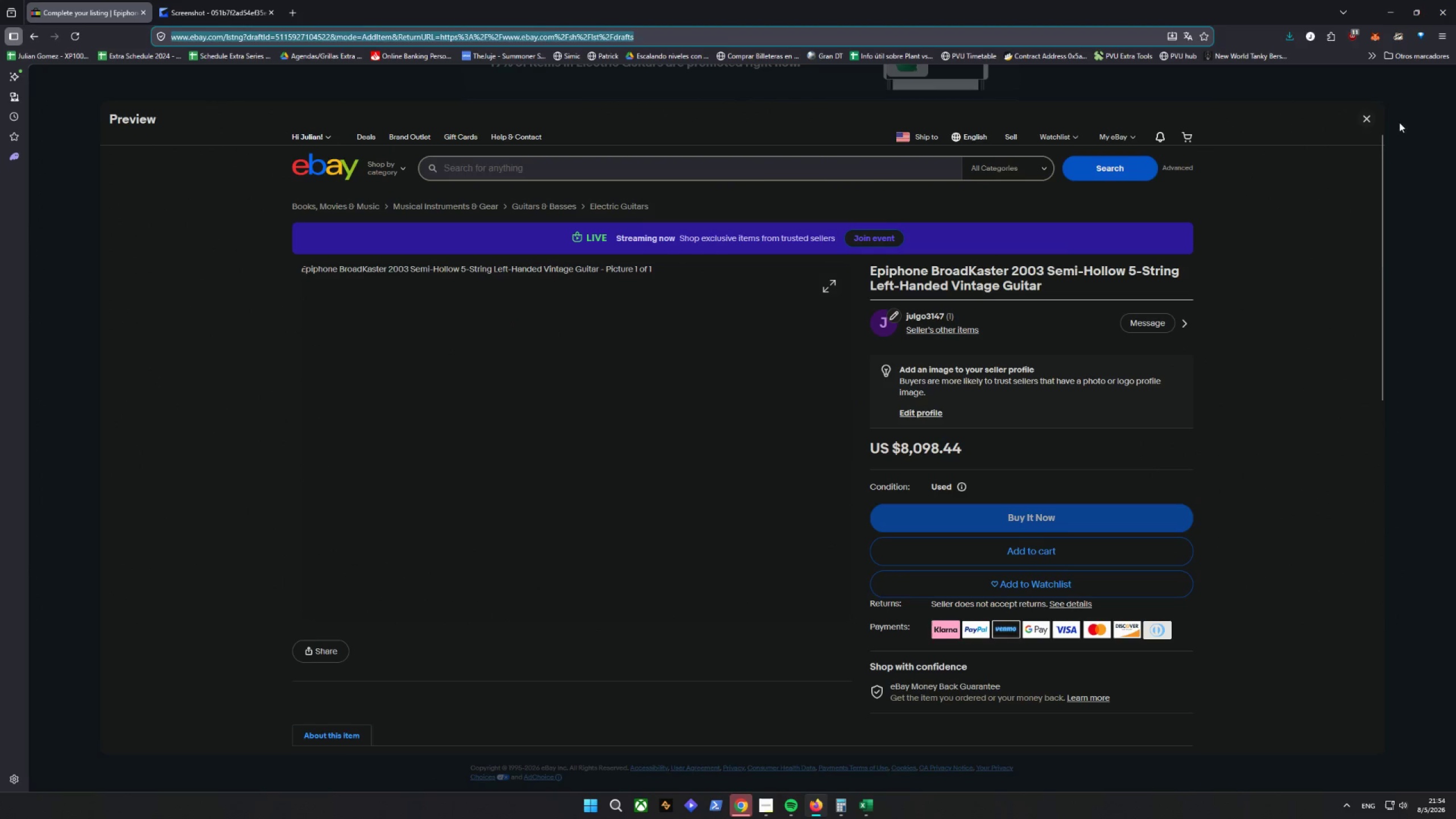 
left_click_drag(start_coordinate=[1366, 115], to_coordinate=[1361, 111])
 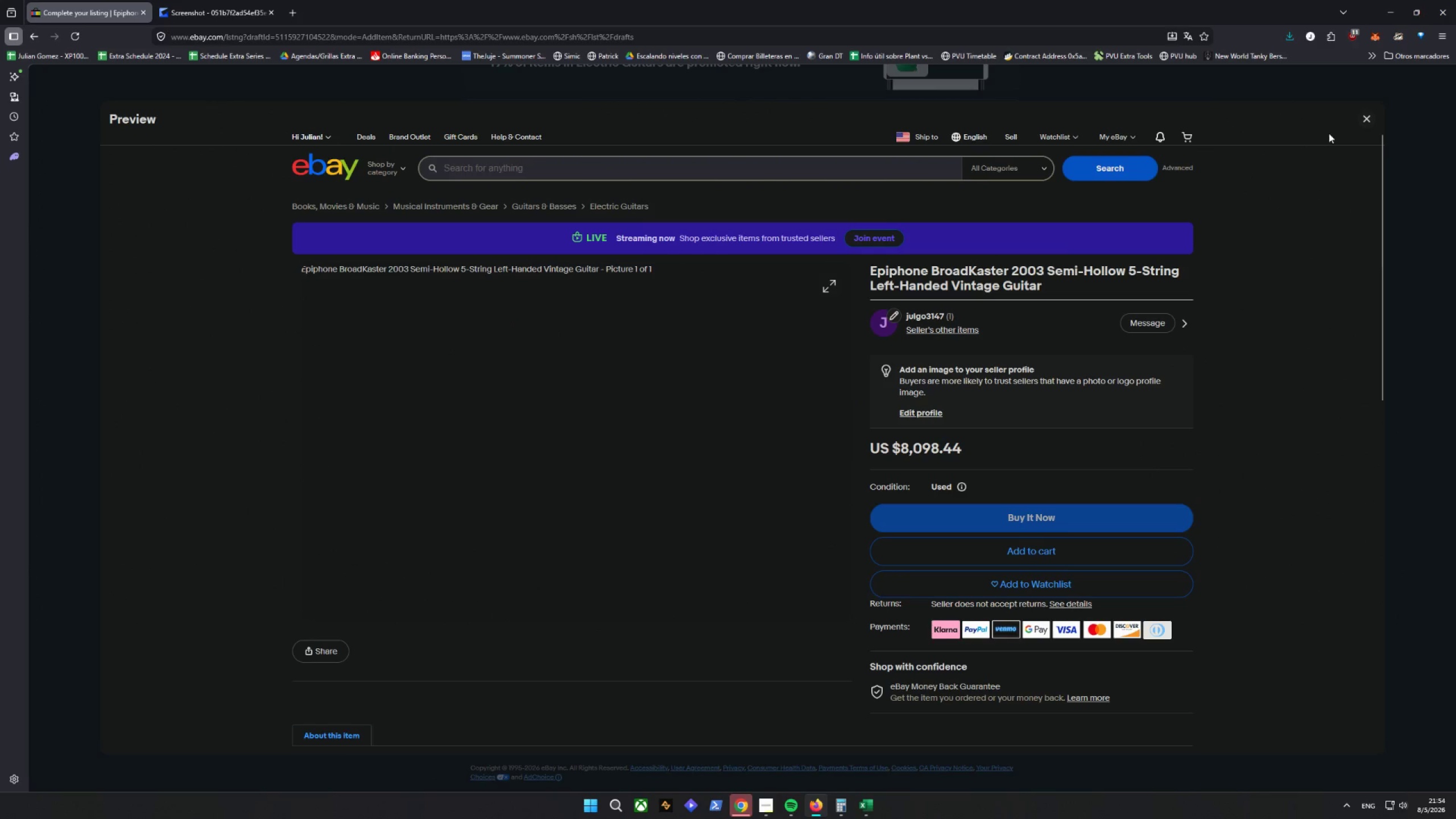 
left_click([1368, 125])
 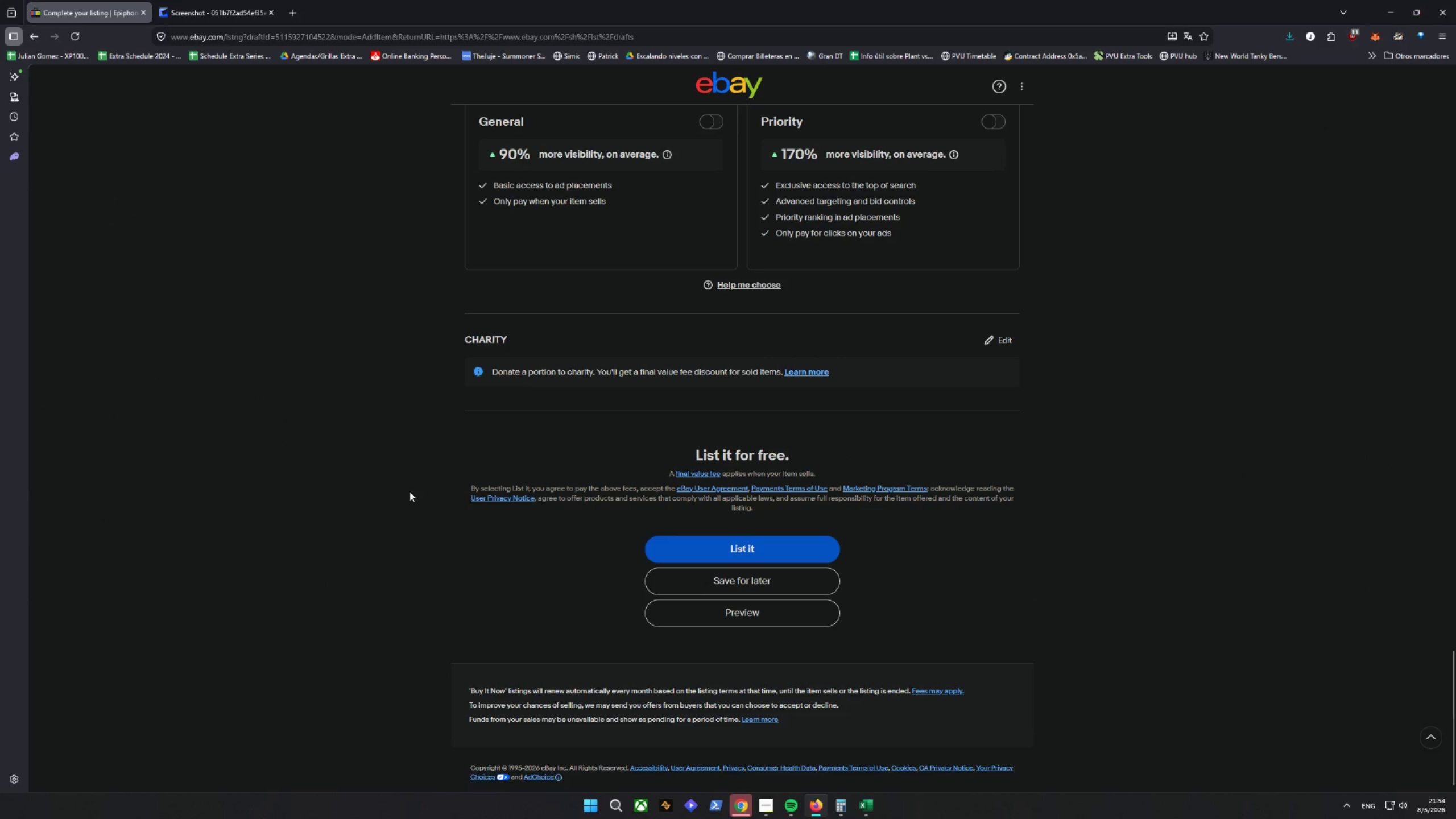 
left_click_drag(start_coordinate=[754, 565], to_coordinate=[755, 569])
 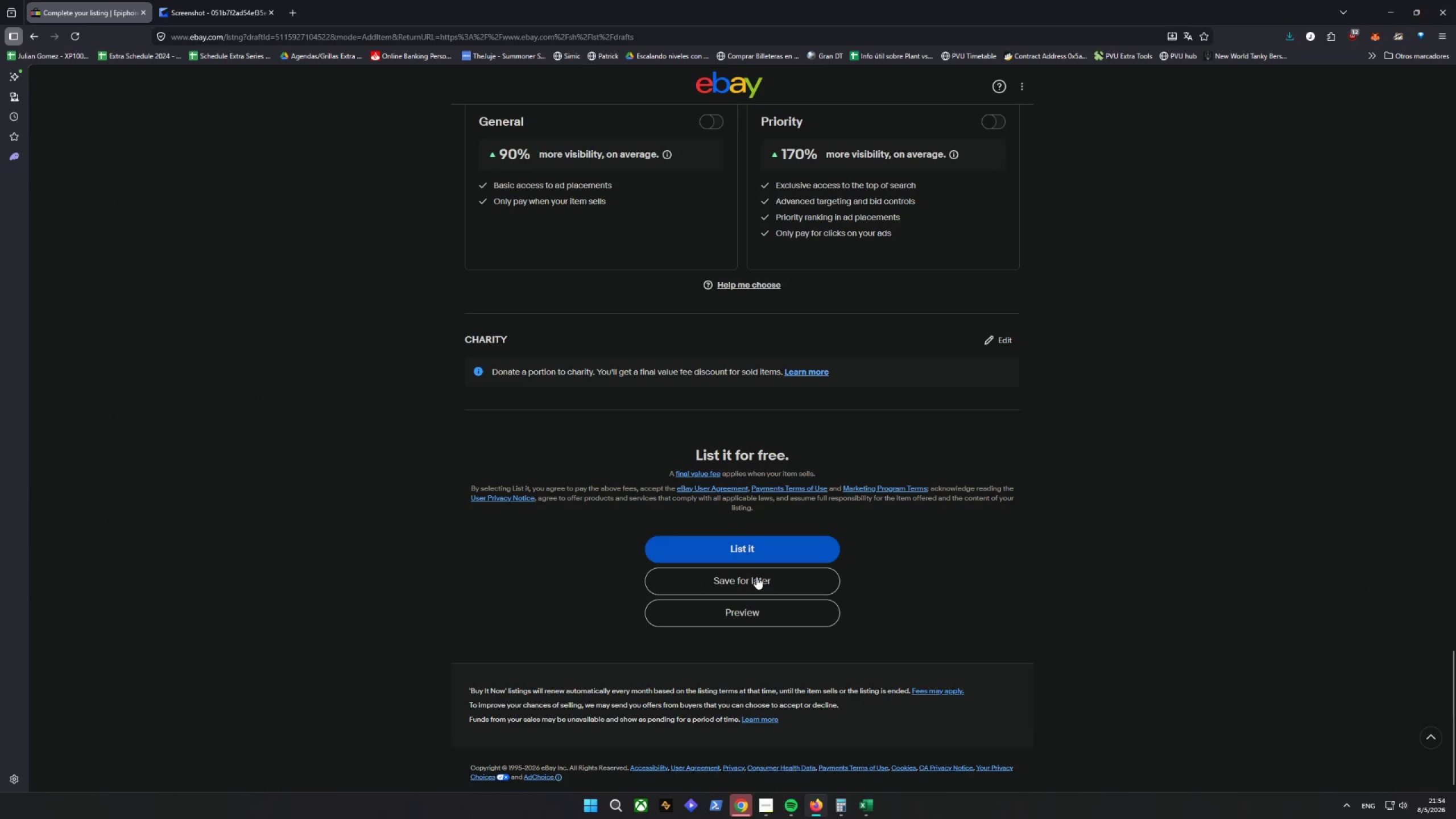 
double_click([756, 577])
 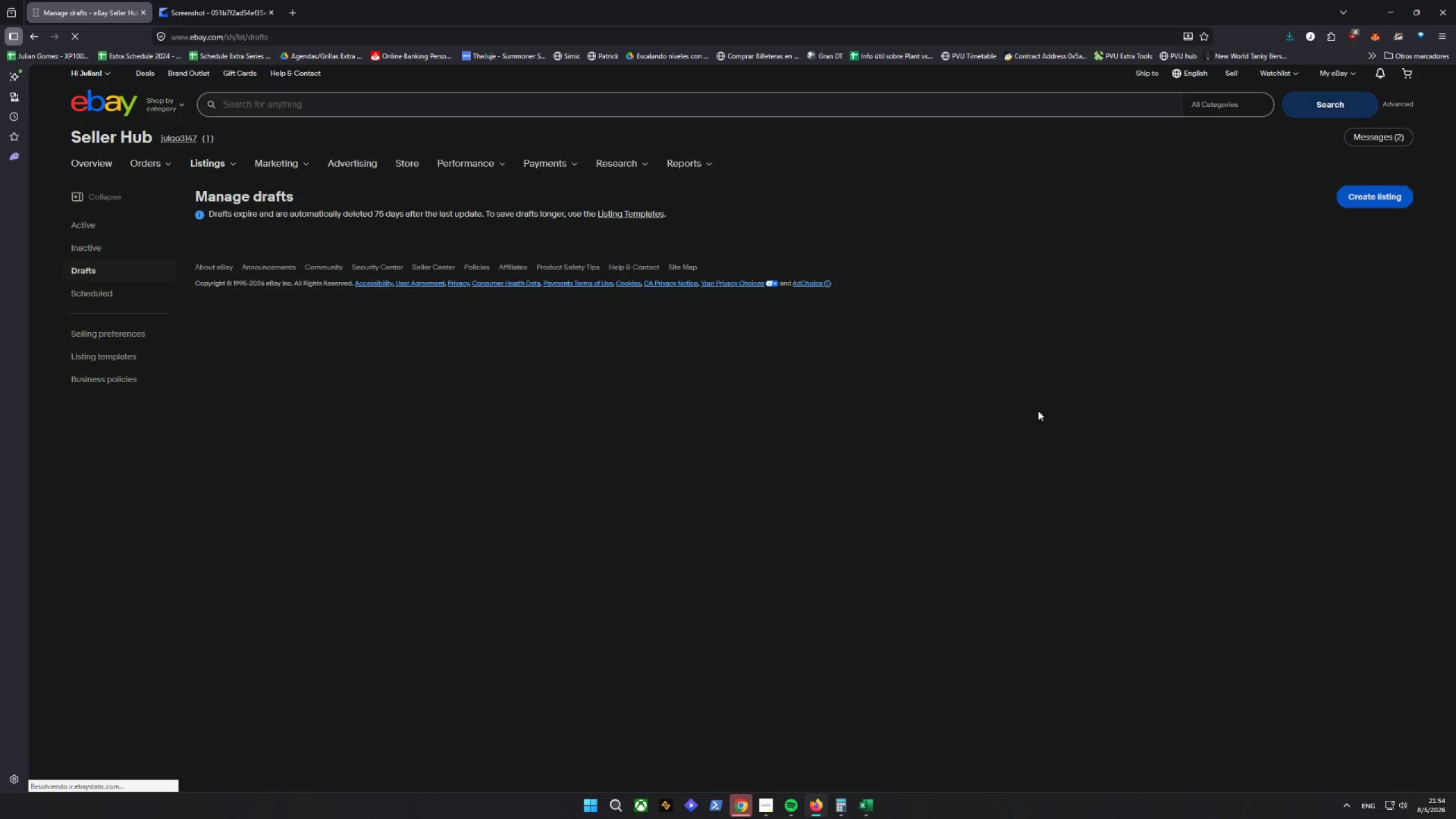 
wait(8.12)
 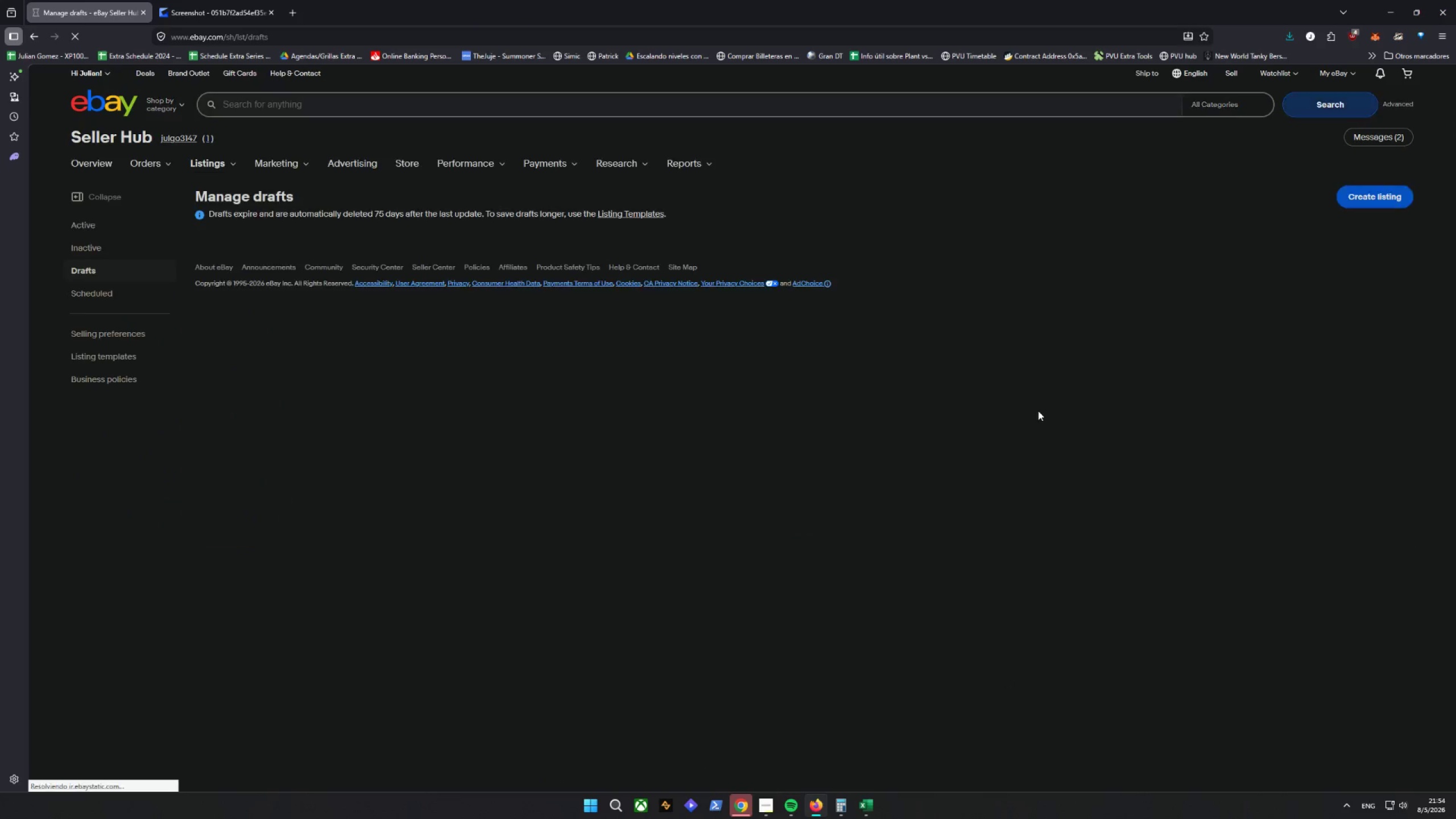 
left_click([274, 636])
 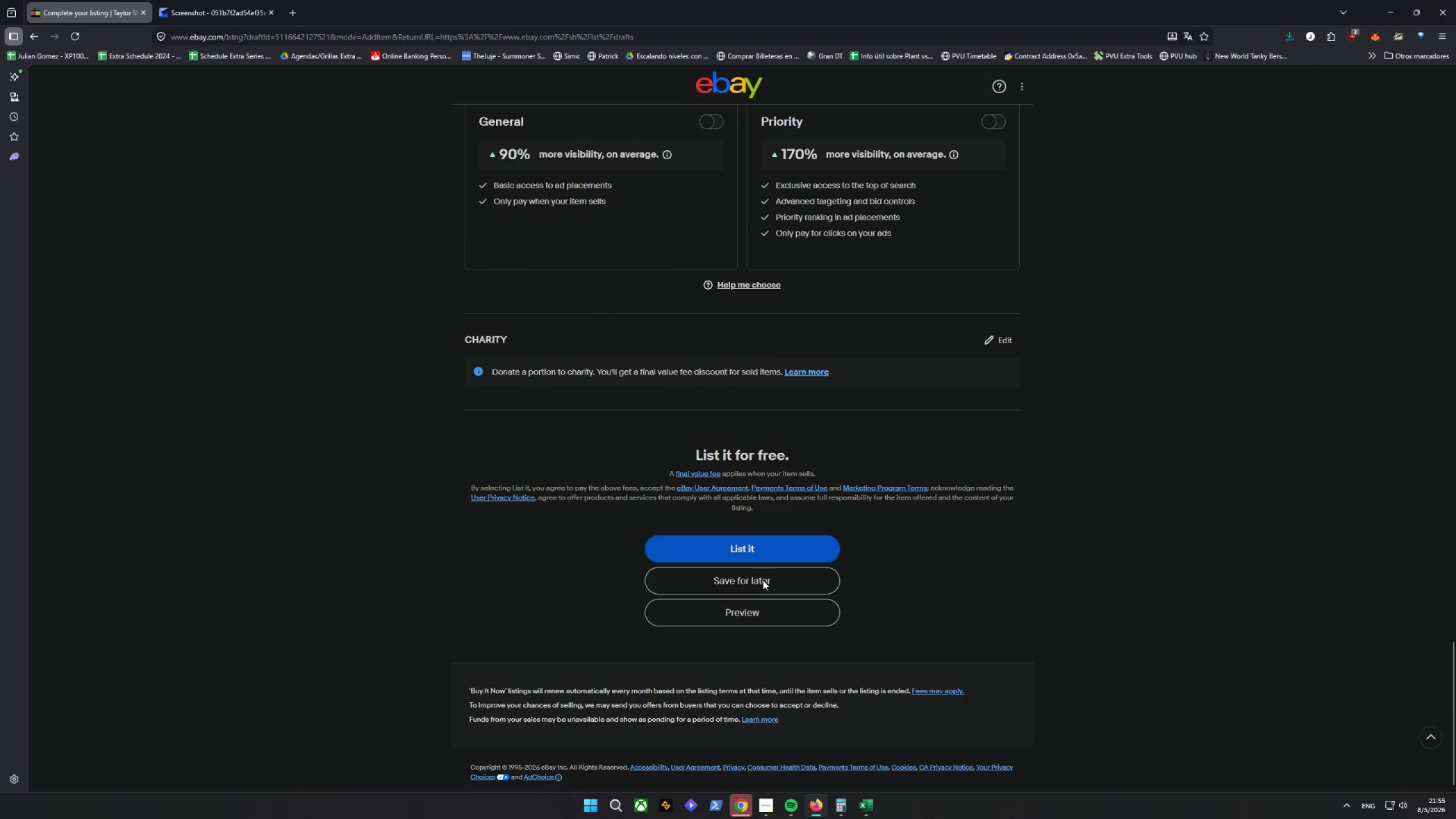 
wait(7.09)
 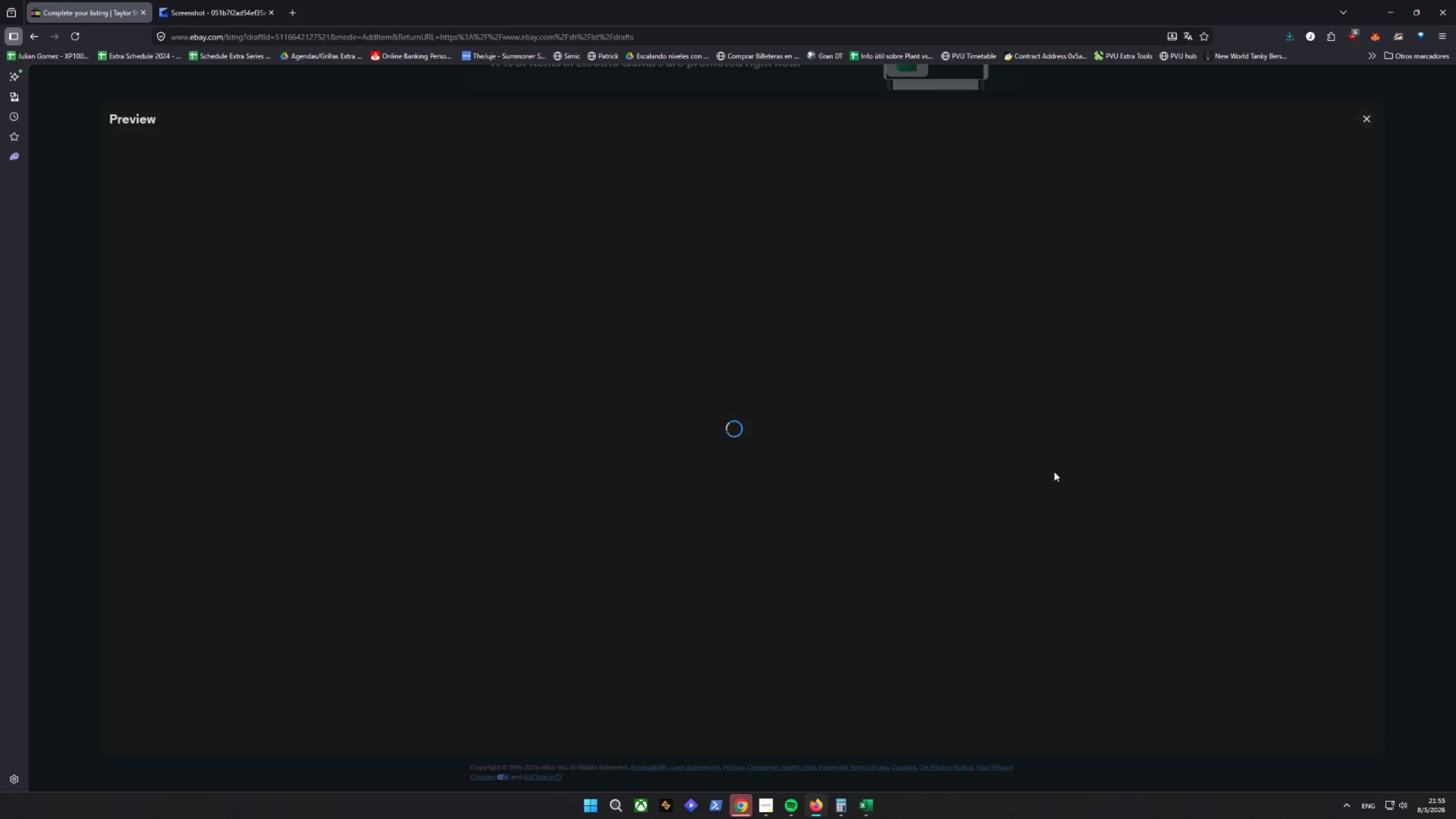 
key(Control+Shift+C)
 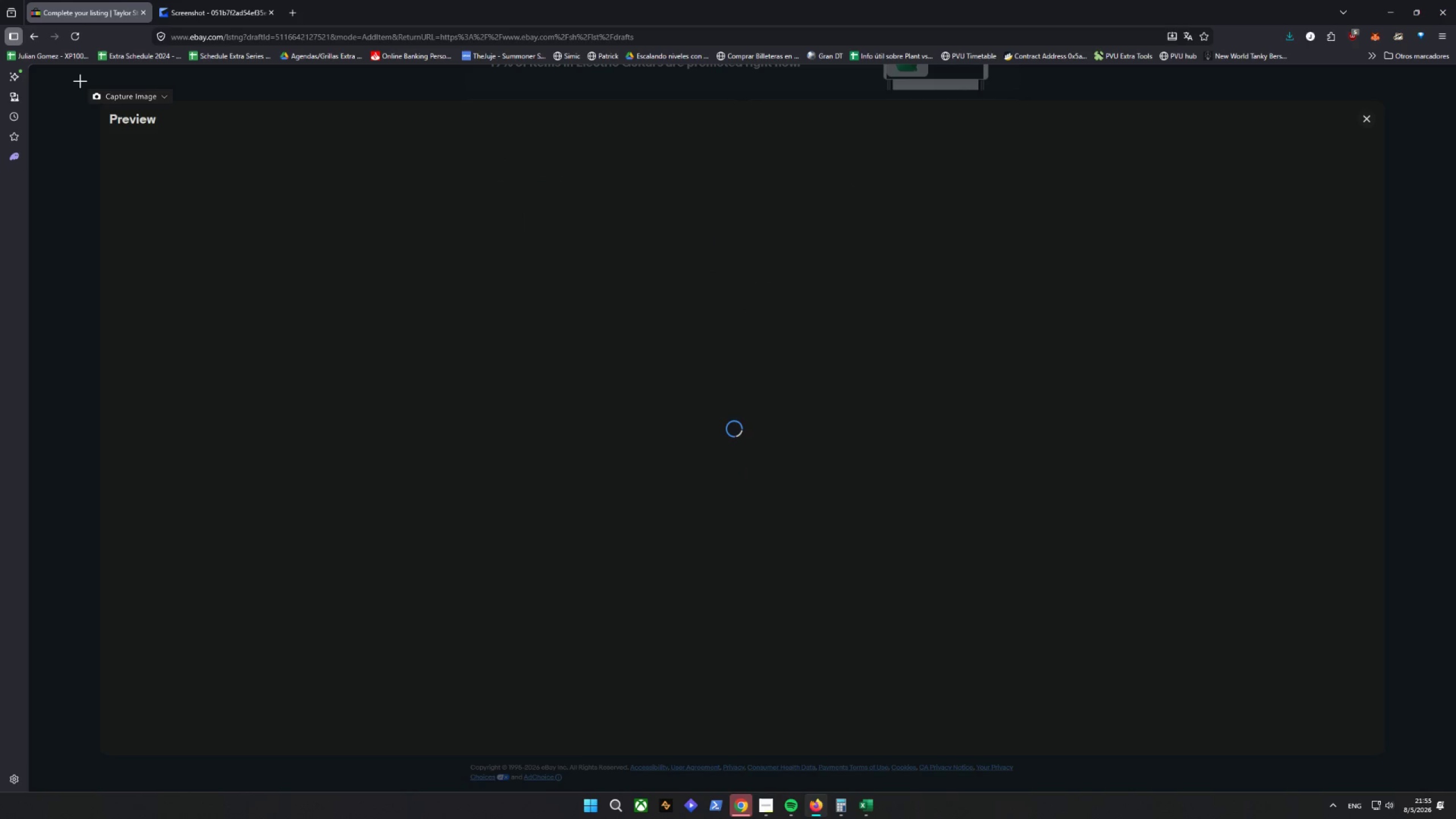 
left_click_drag(start_coordinate=[87, 83], to_coordinate=[1418, 766])
 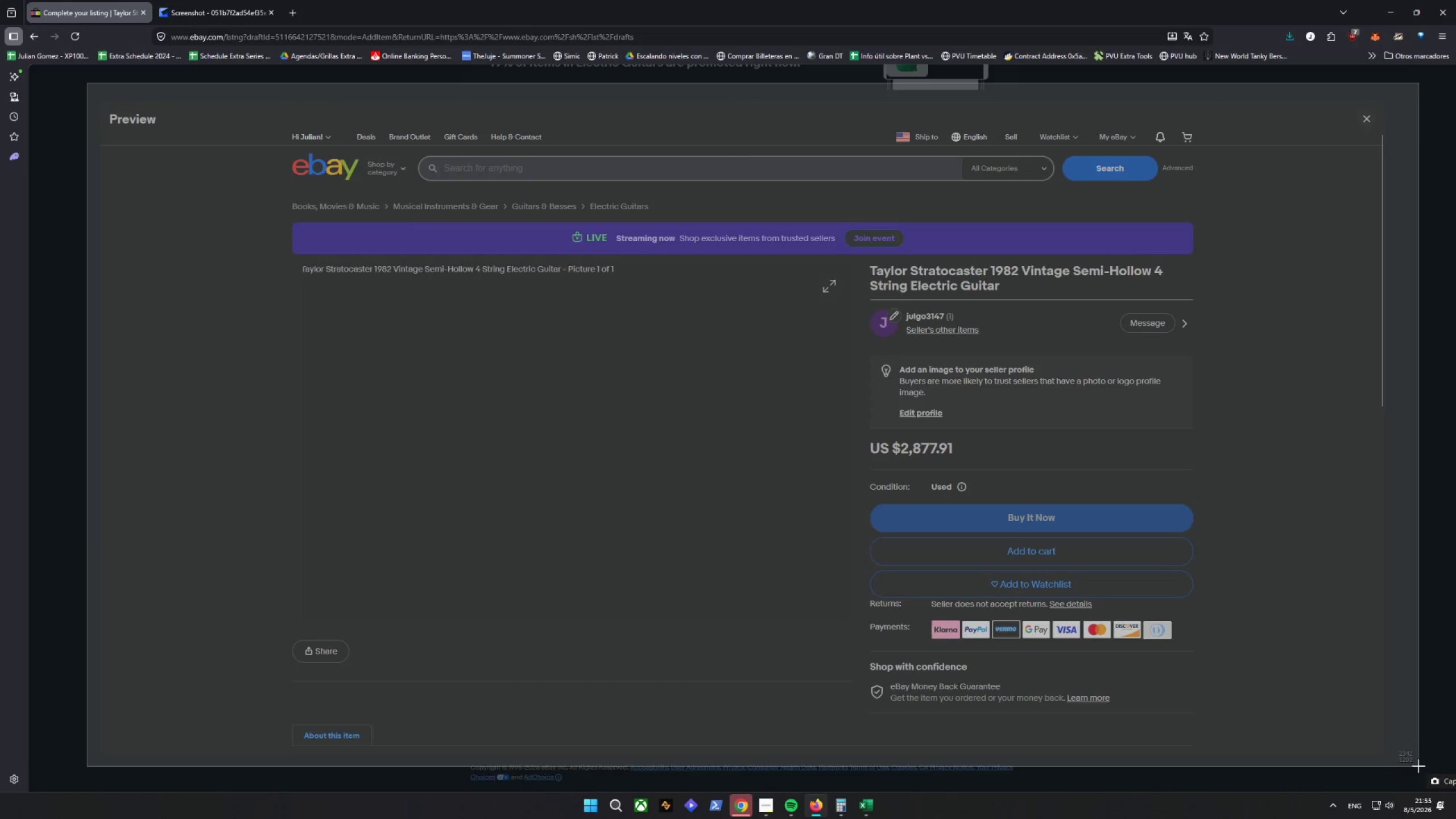 
key(Alt+AltLeft)
 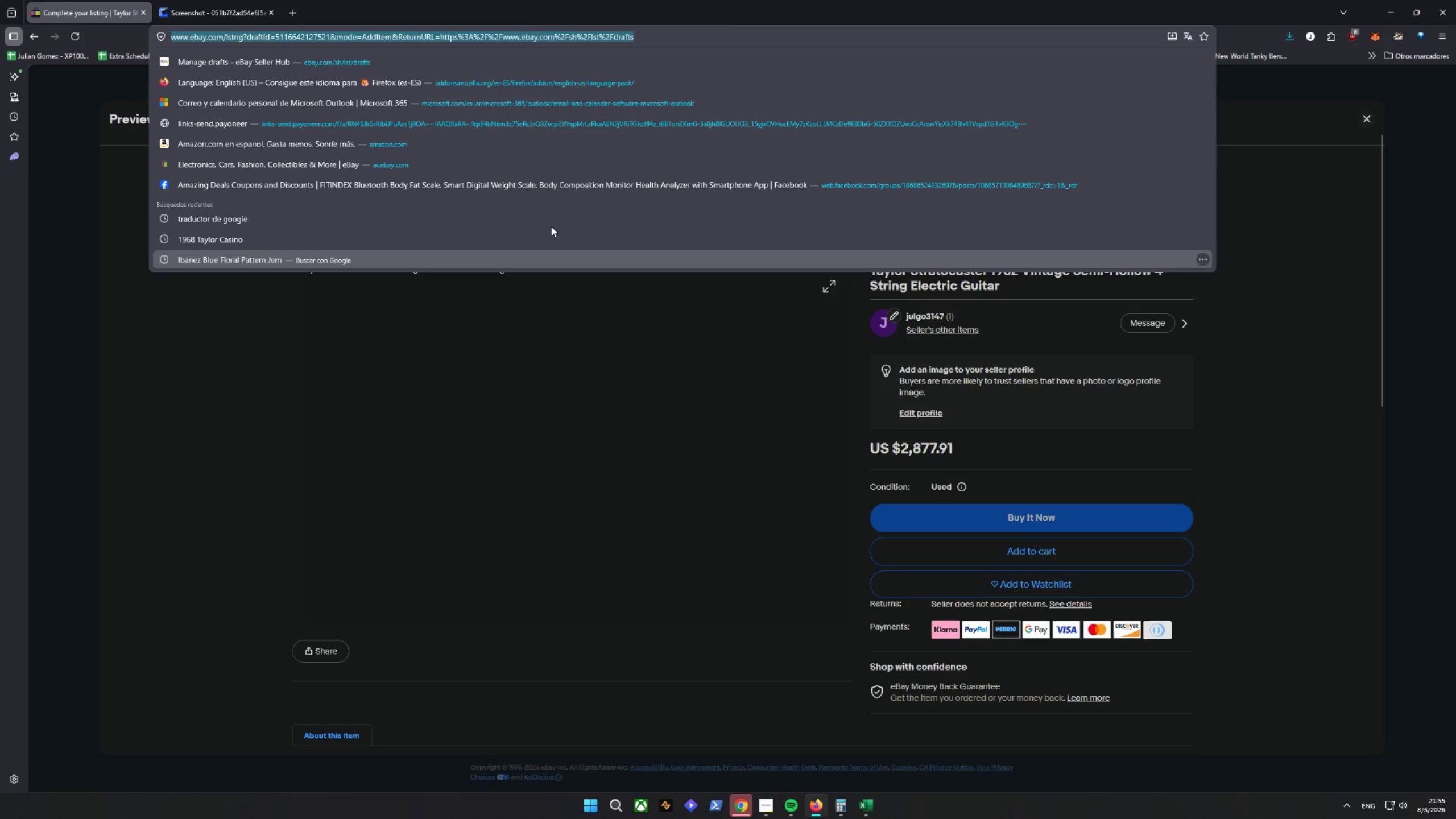 
key(Alt+D)
 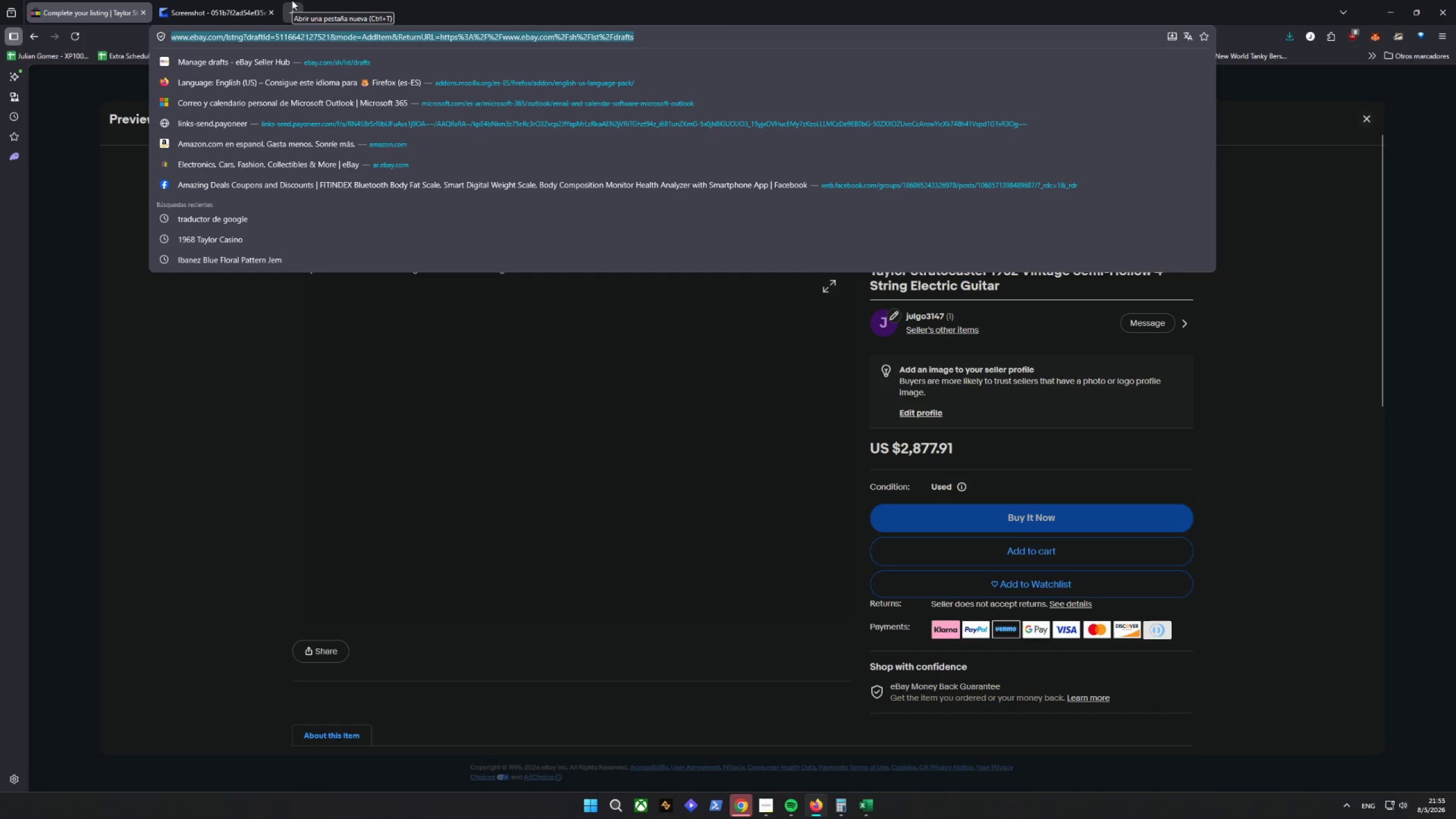 
left_click([292, 0])
 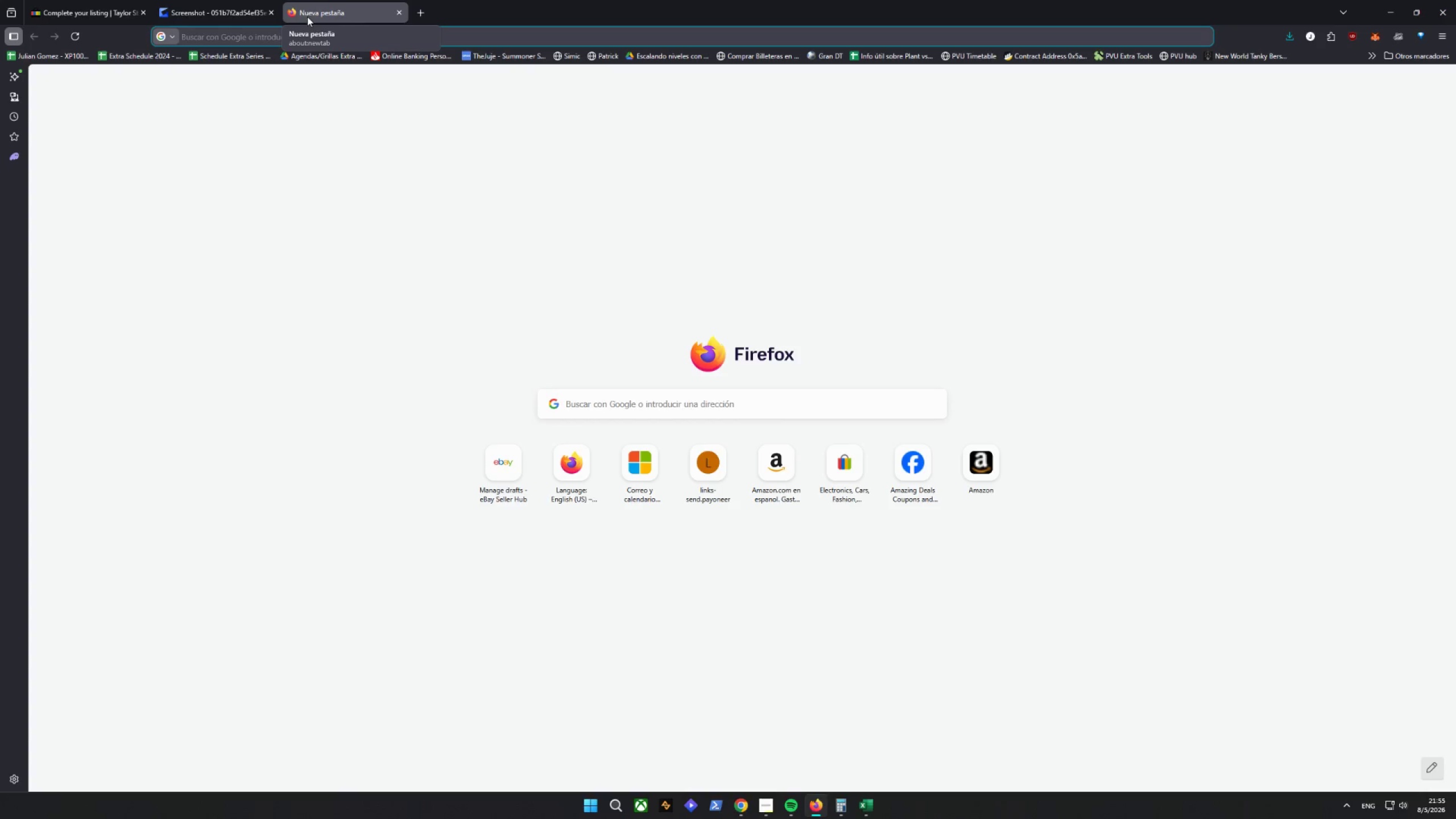 
key(Control+ControlLeft)
 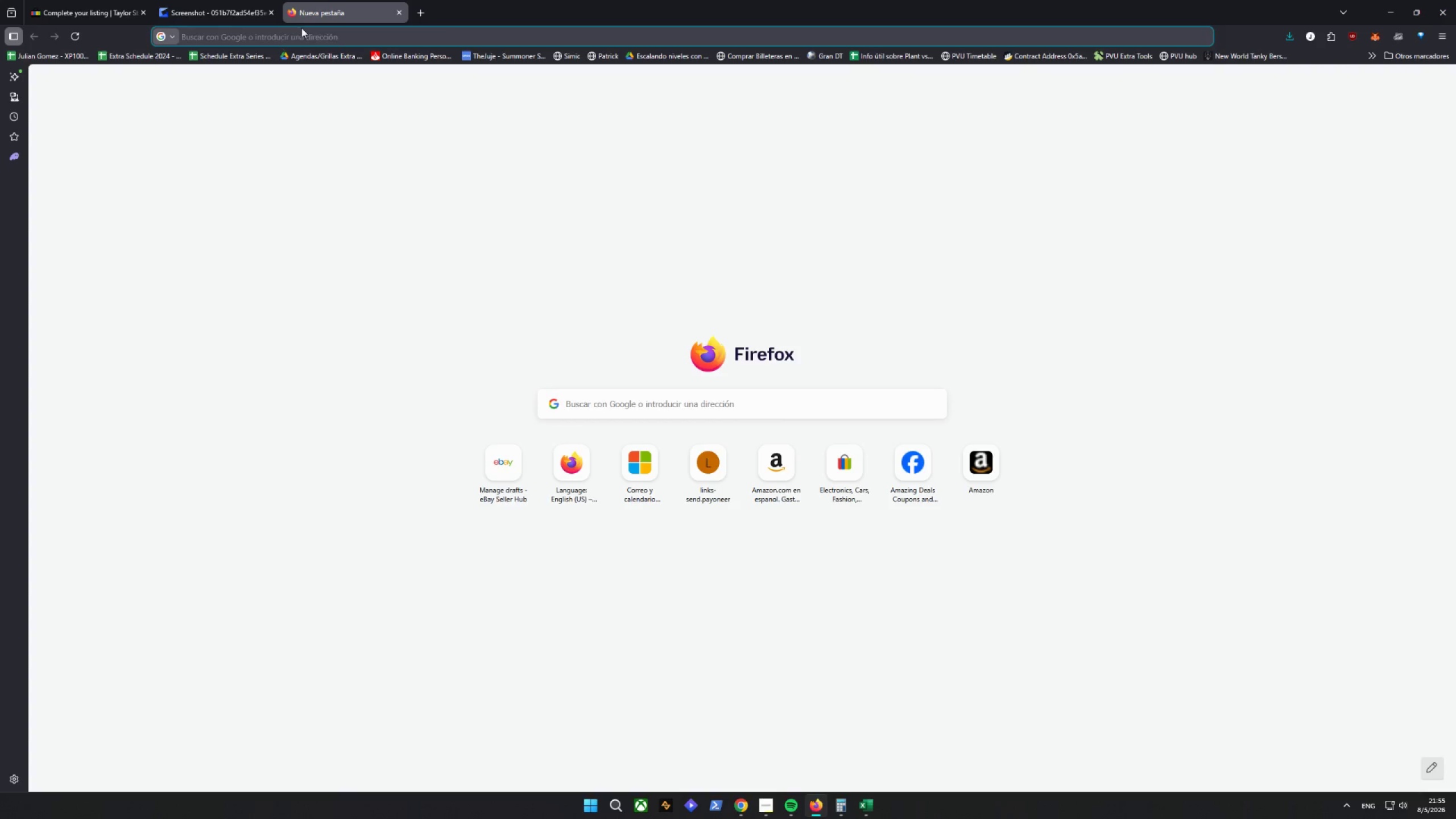 
key(Control+V)
 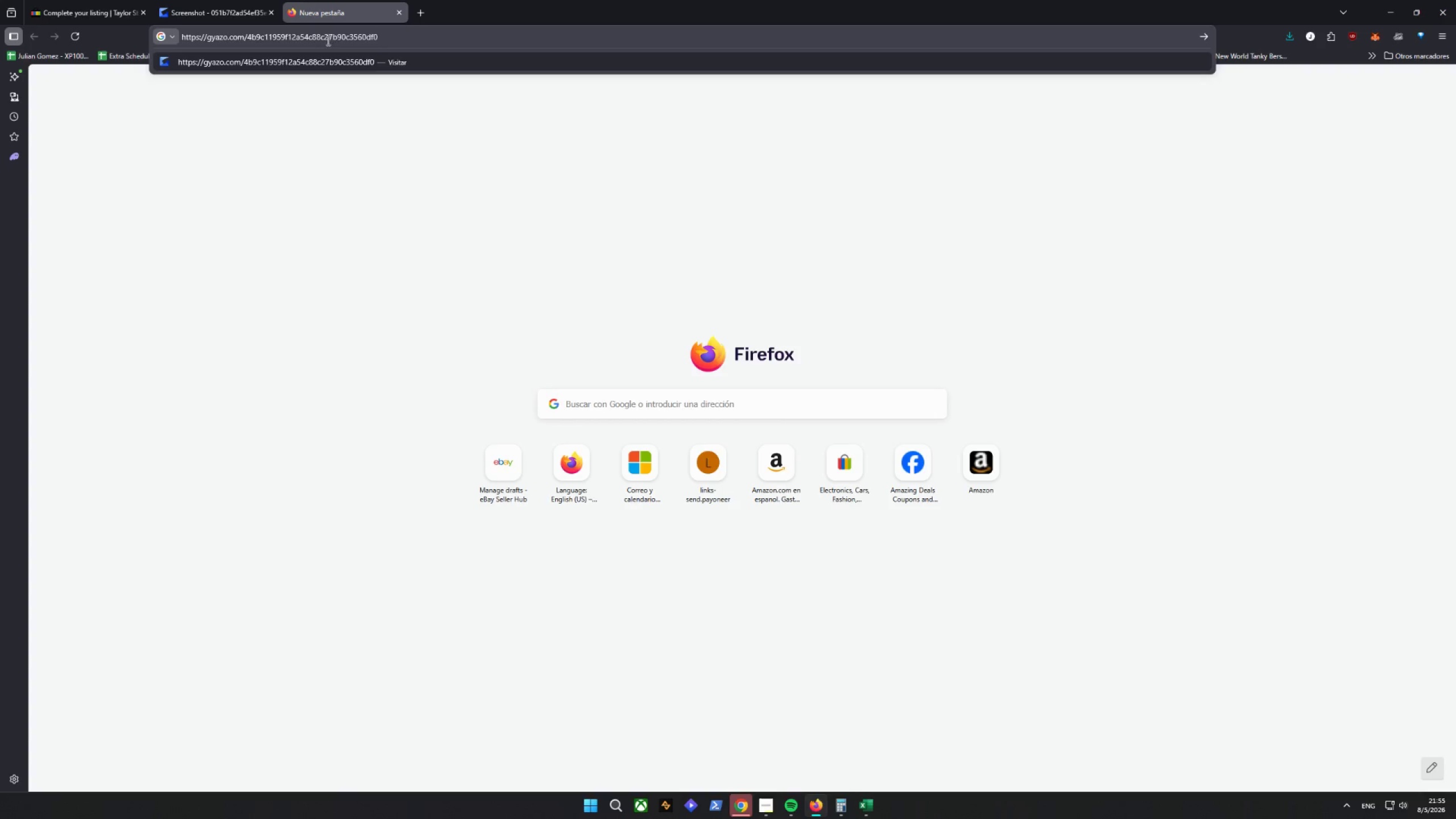 
key(Enter)
 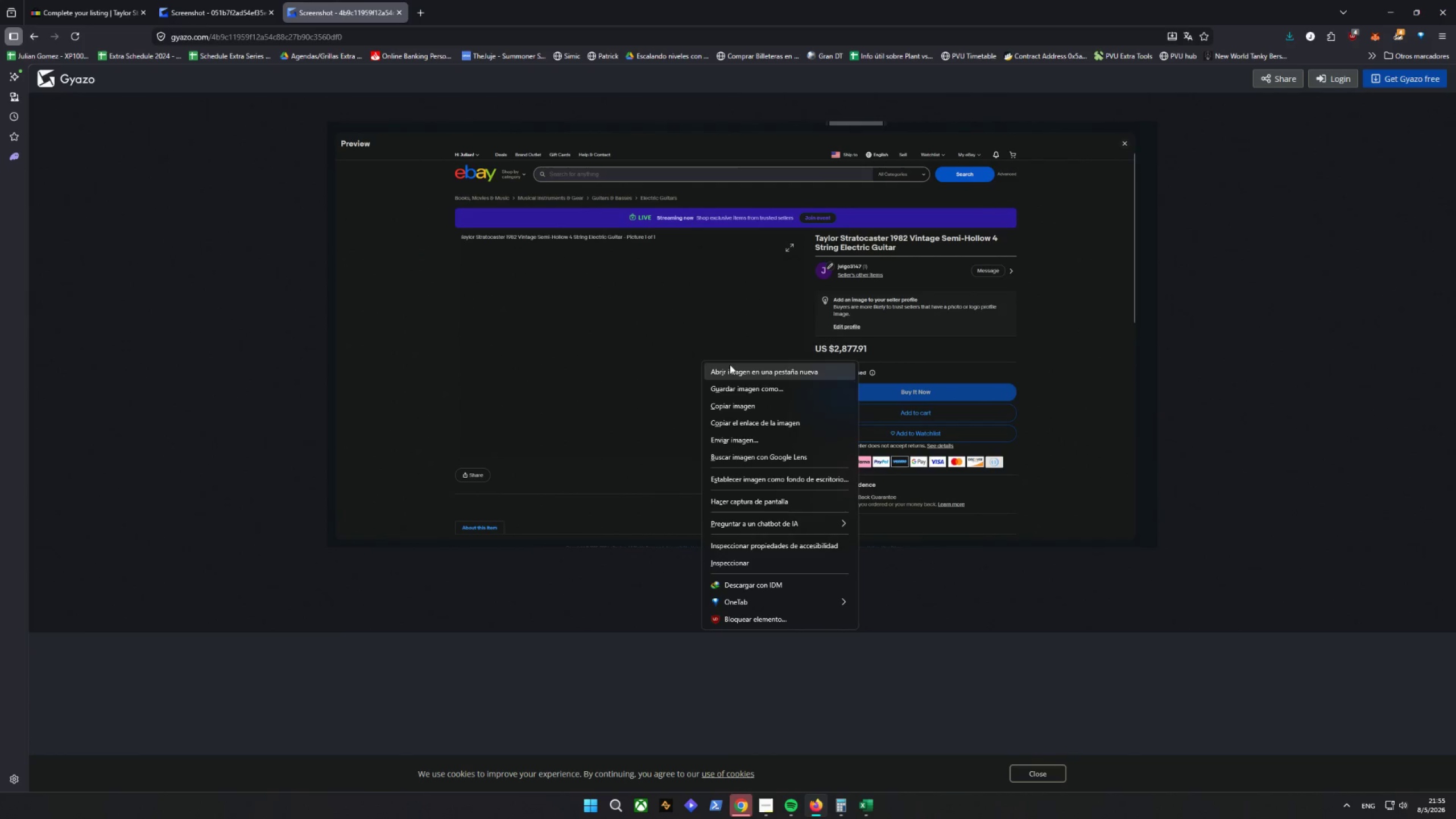 
left_click([748, 392])
 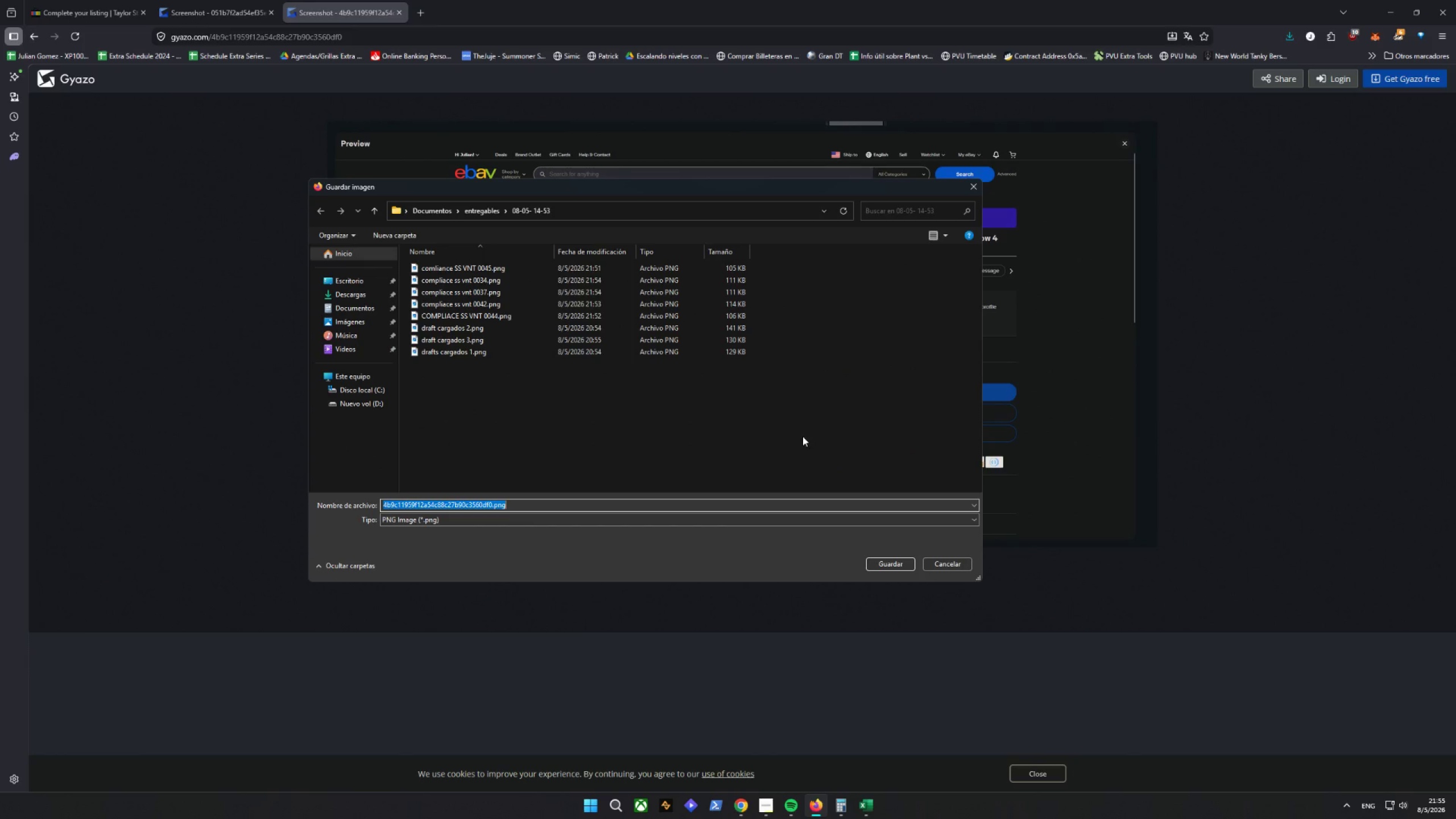 
type(co,)
key(Backspace)
type(mpliace ss vnb)
key(Backspace)
key(Backspace)
type(nt 30)
 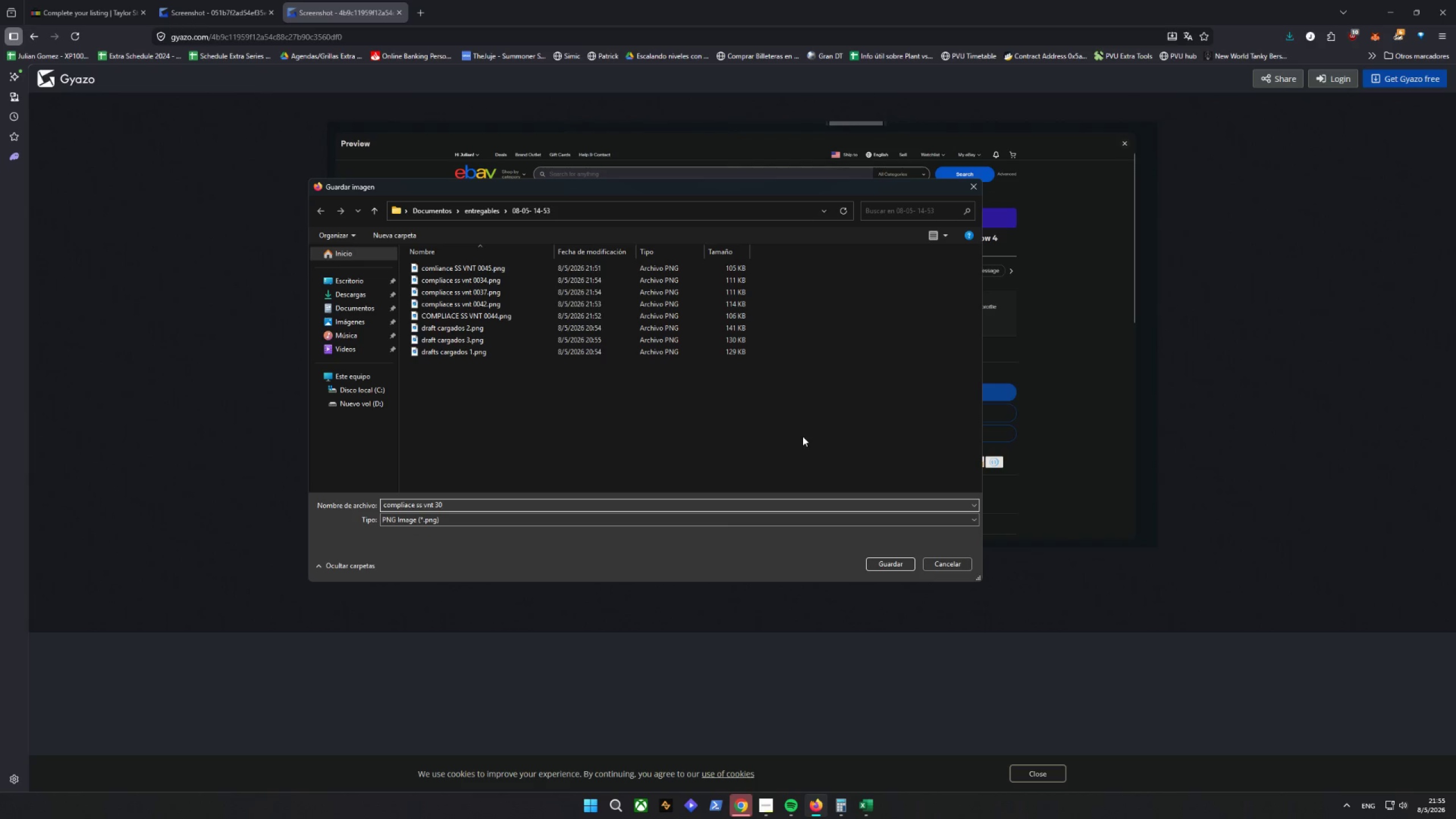 
key(Enter)
 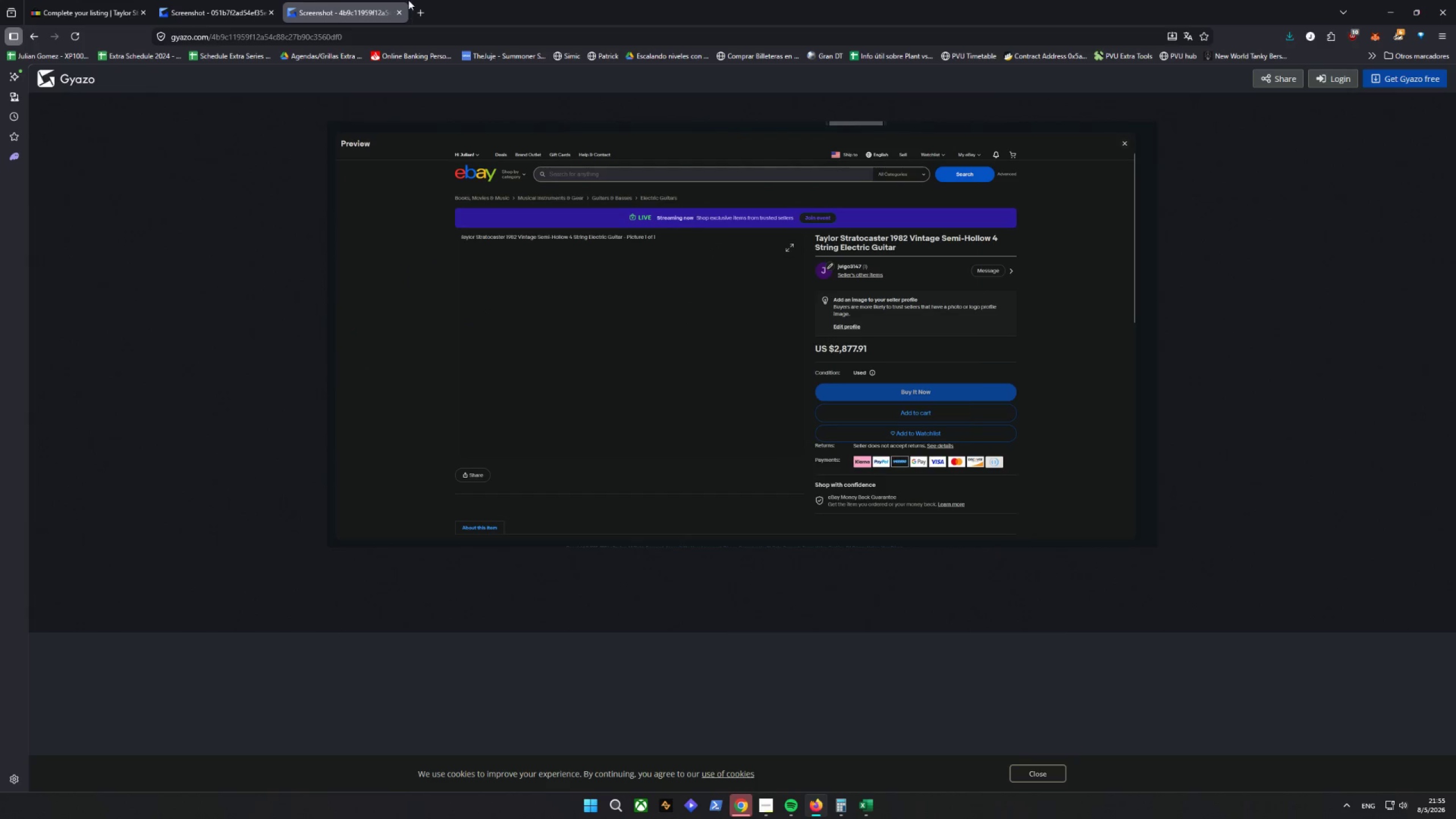 
double_click([403, 9])
 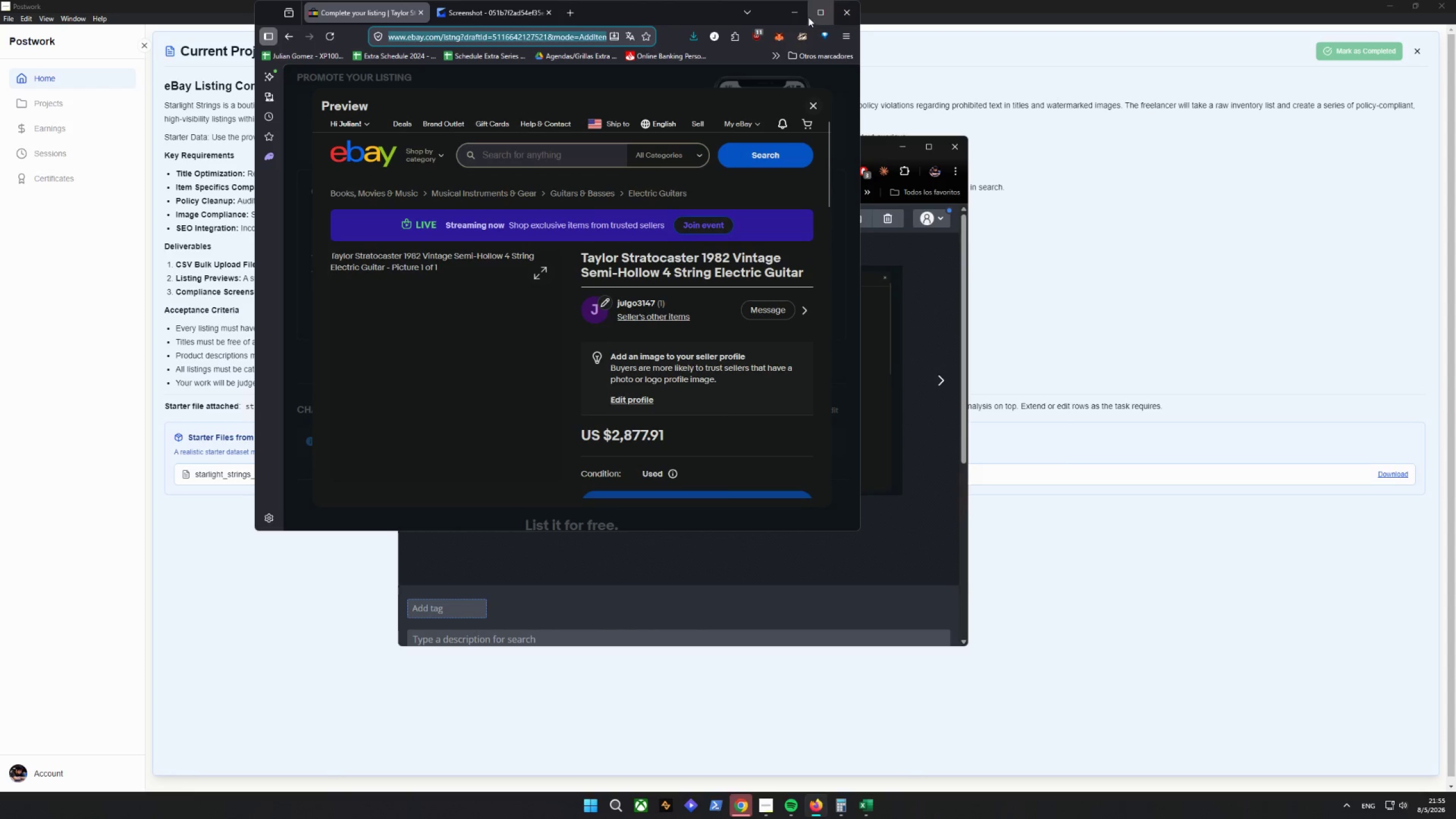 
left_click([819, 13])
 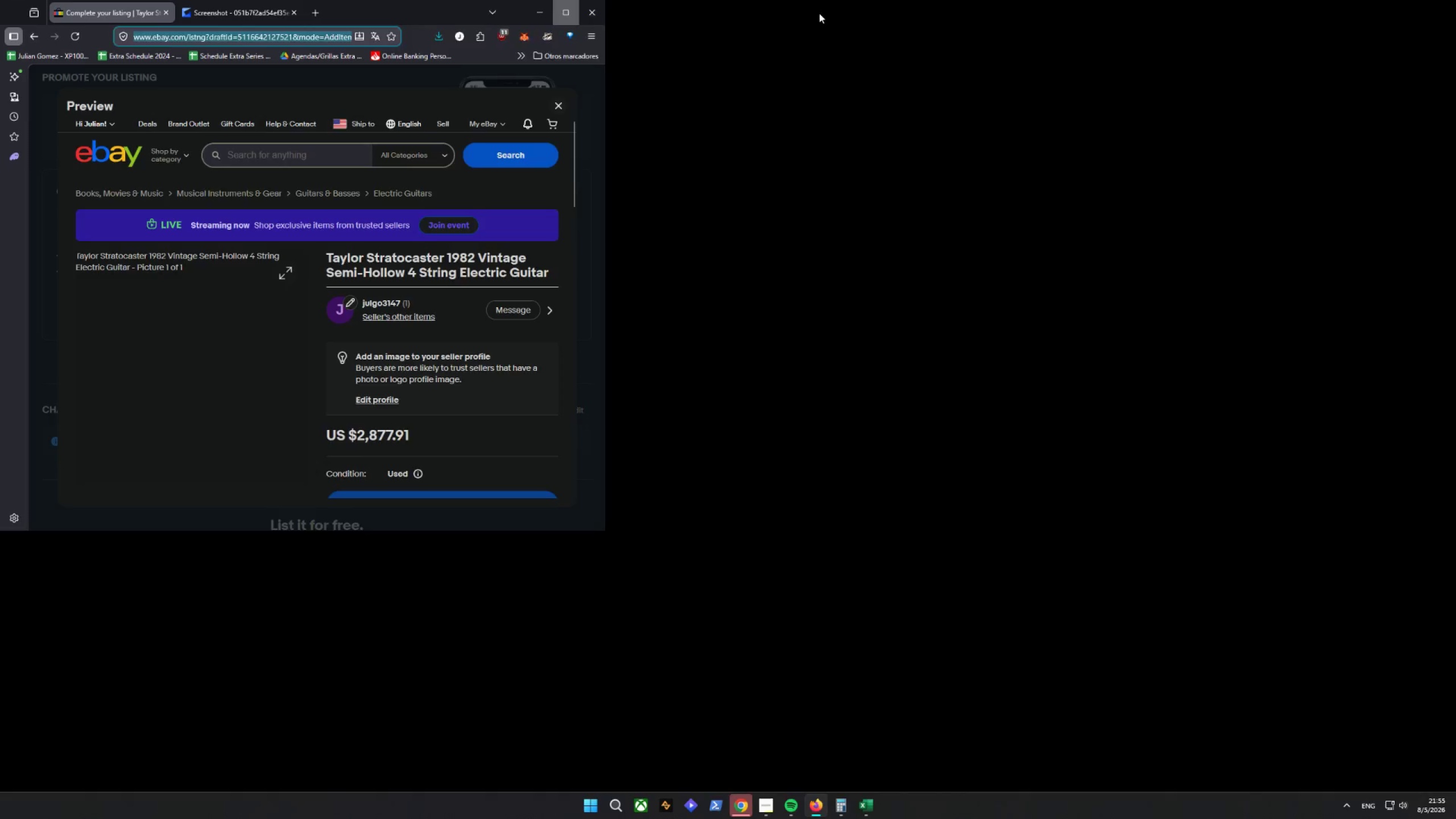 
mouse_move([822, 1])
 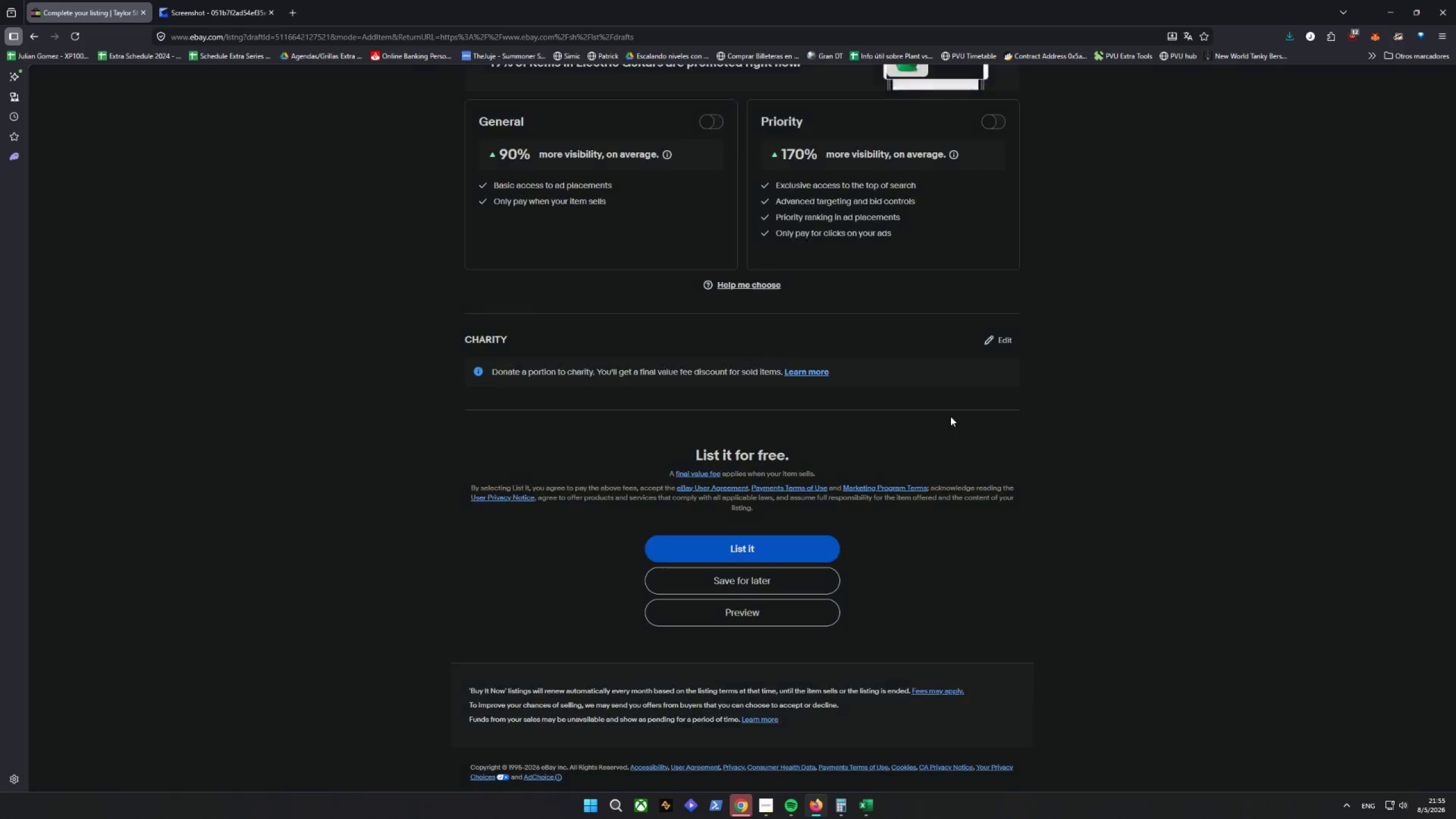 
scroll: coordinate [827, 522], scroll_direction: down, amount: 4.0
 